 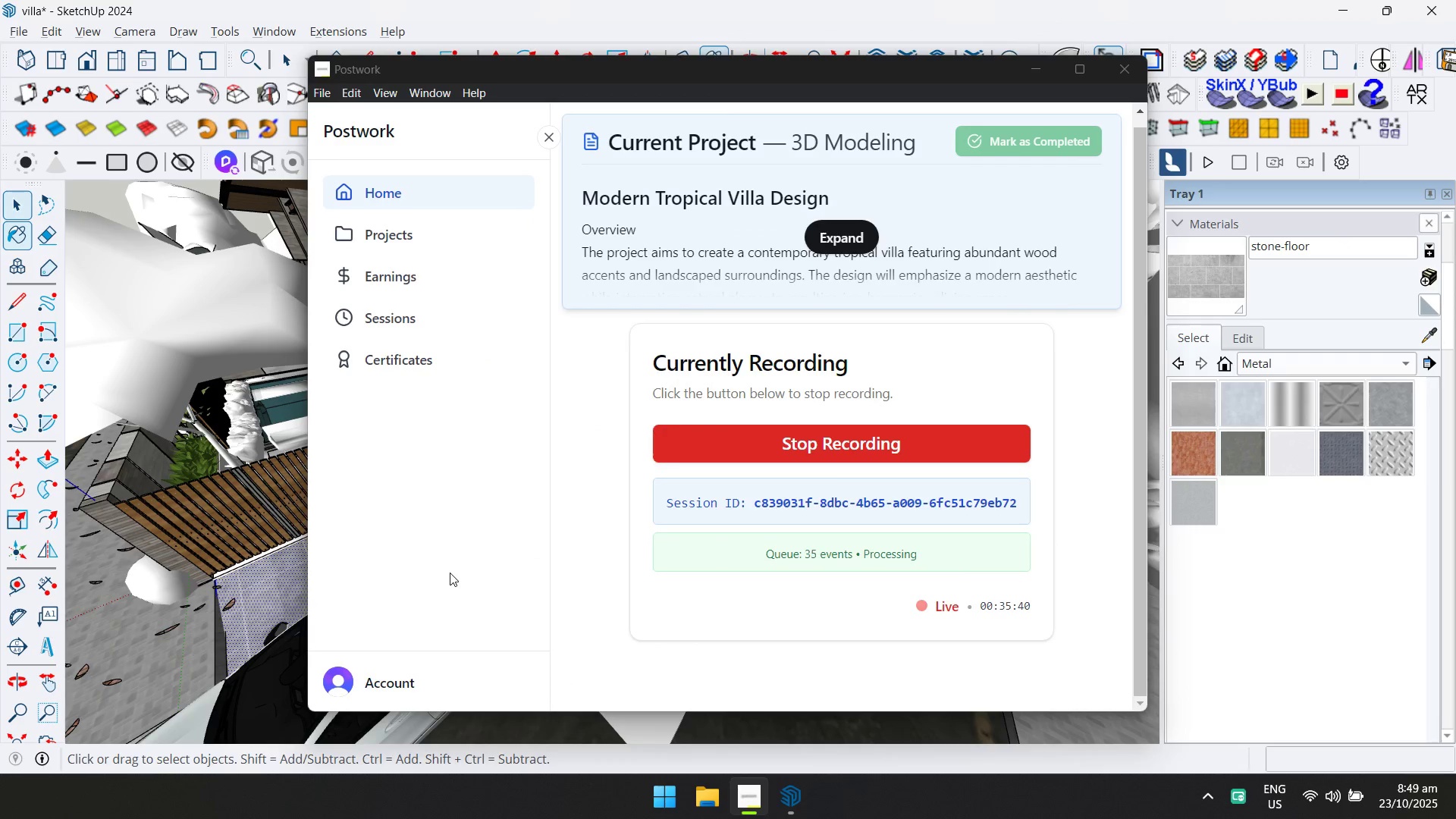 
key(Alt+Tab)
 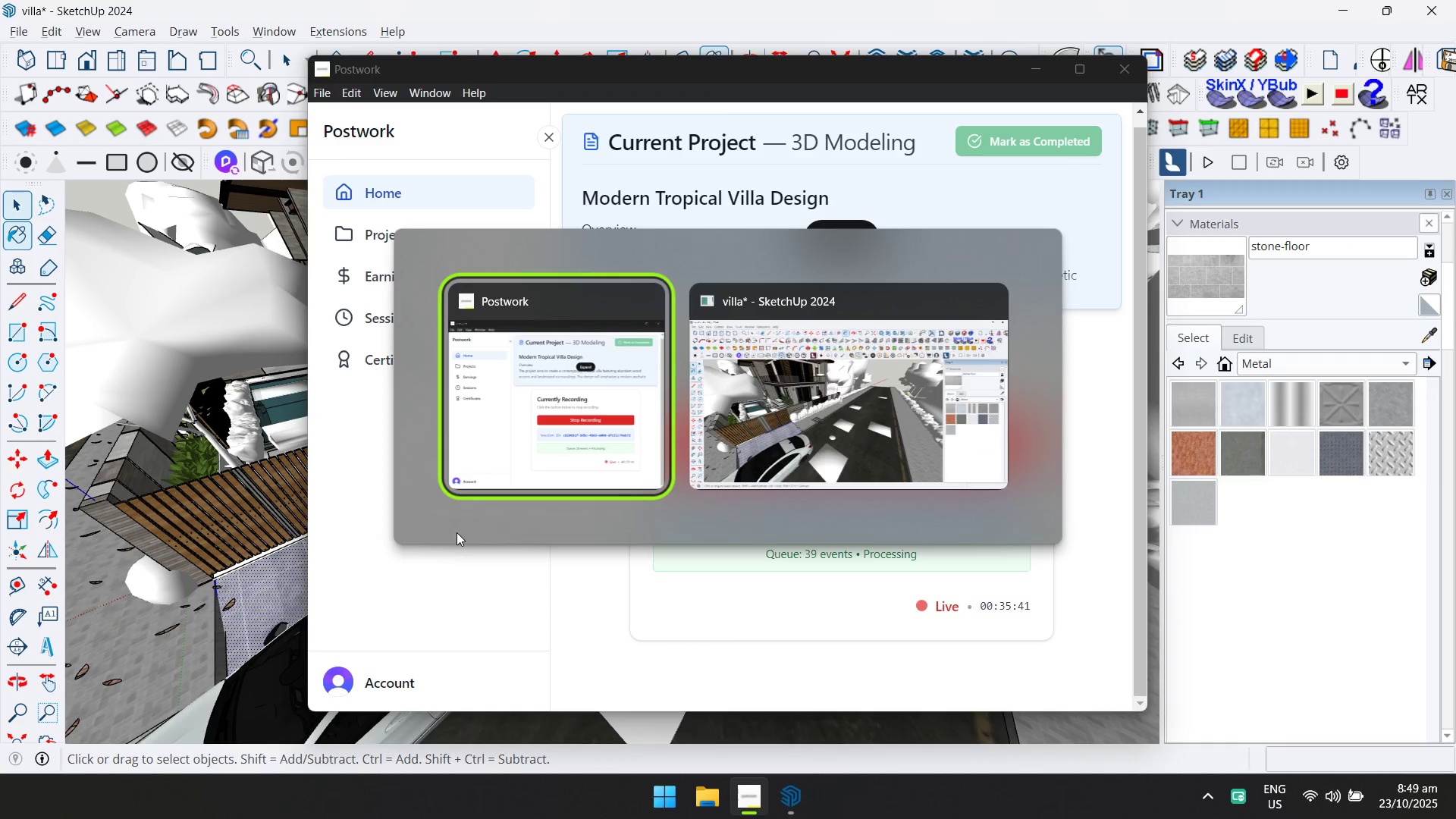 
key(Alt+Tab)
 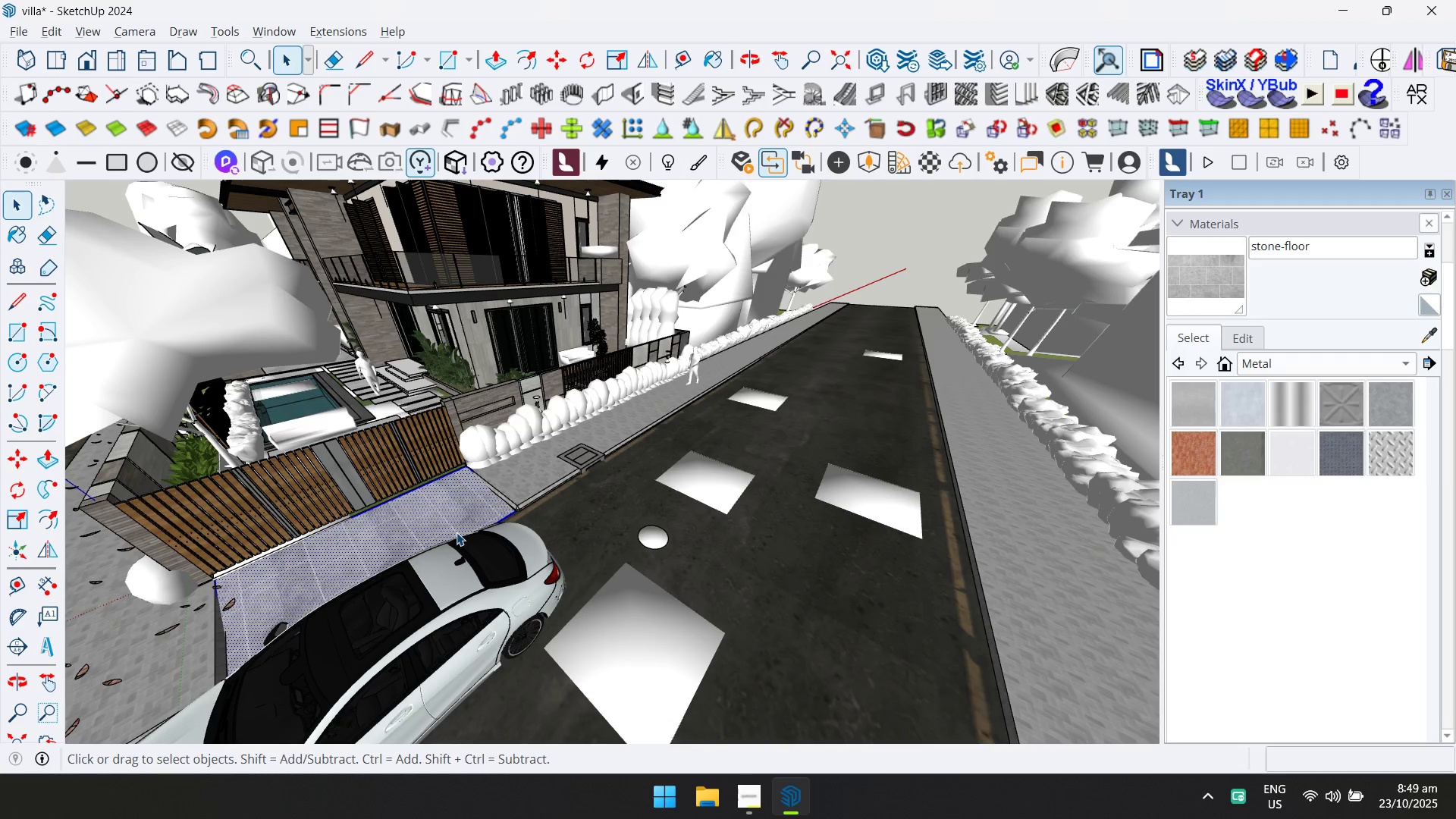 
scroll: coordinate [526, 463], scroll_direction: down, amount: 6.0
 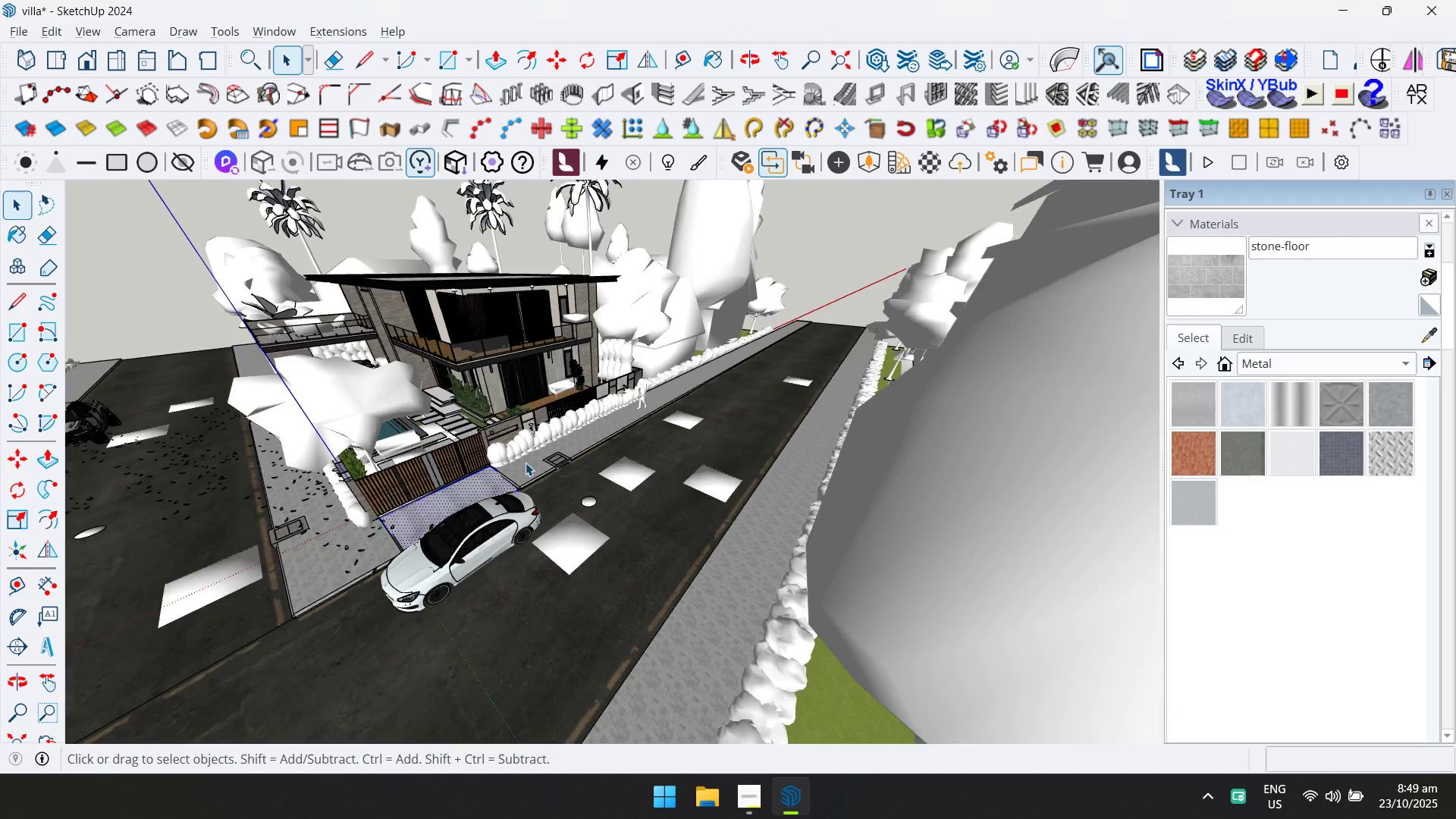 
key(Shift+ShiftLeft)
 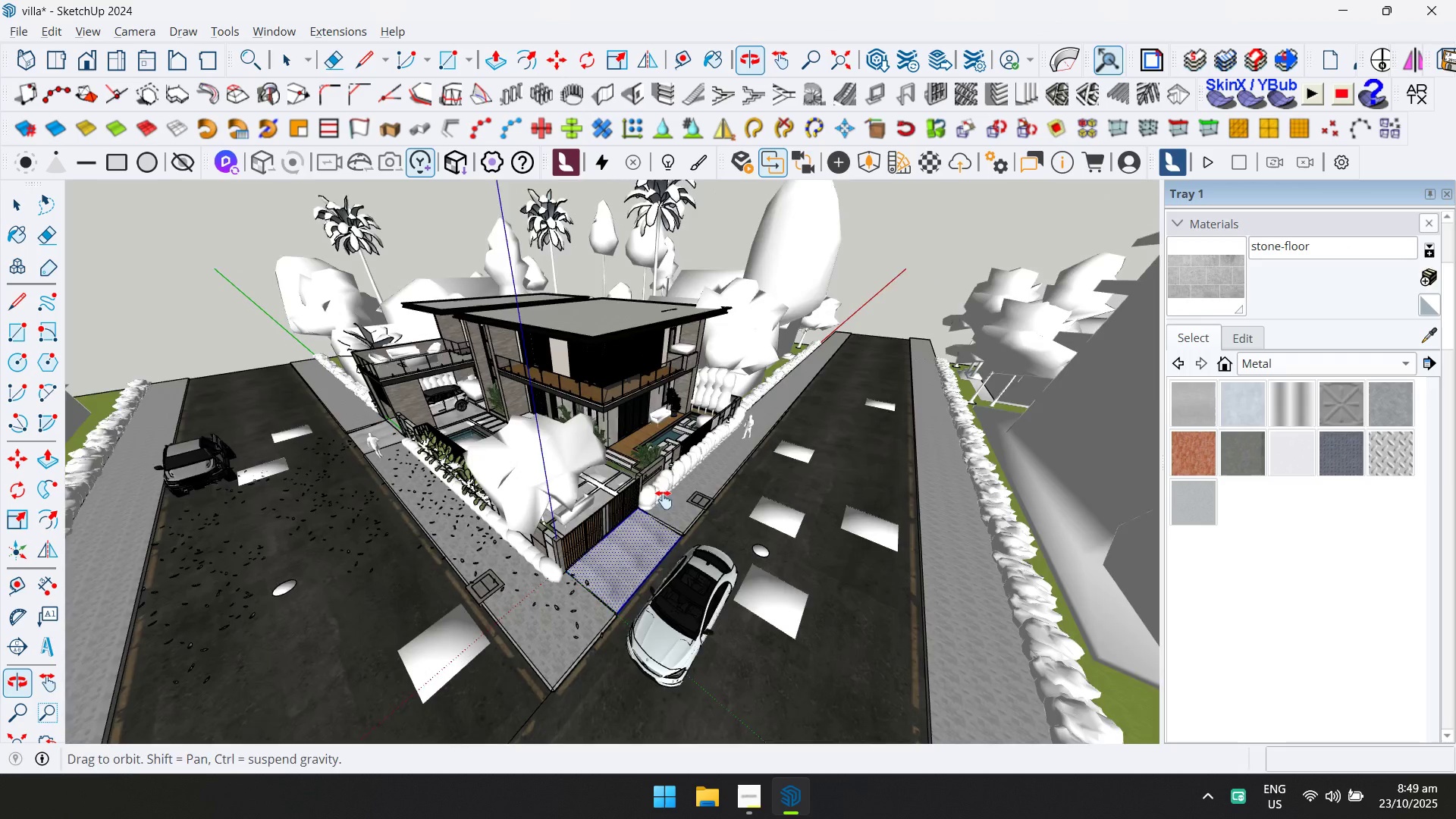 
key(Escape)
 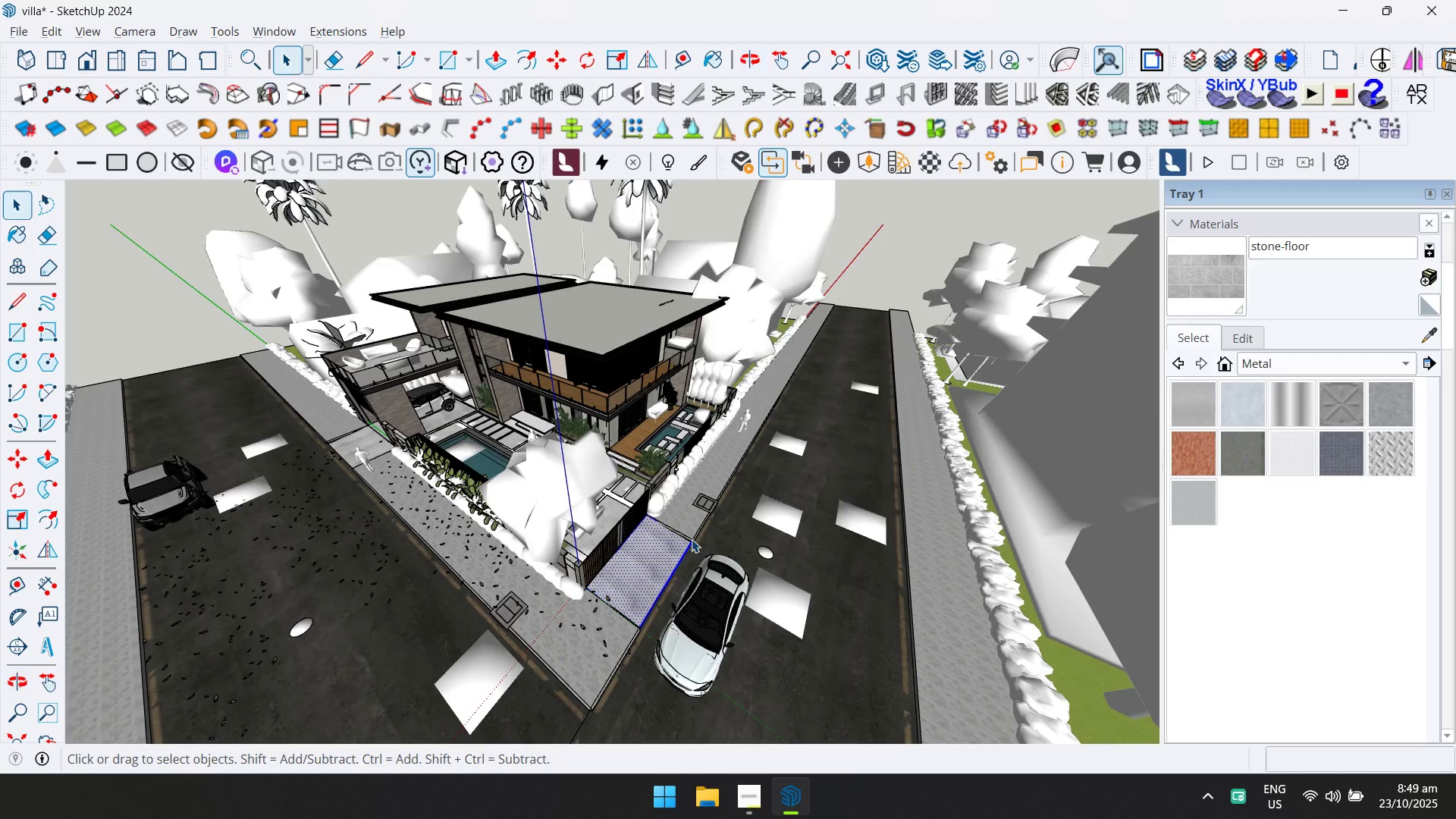 
key(Escape)
 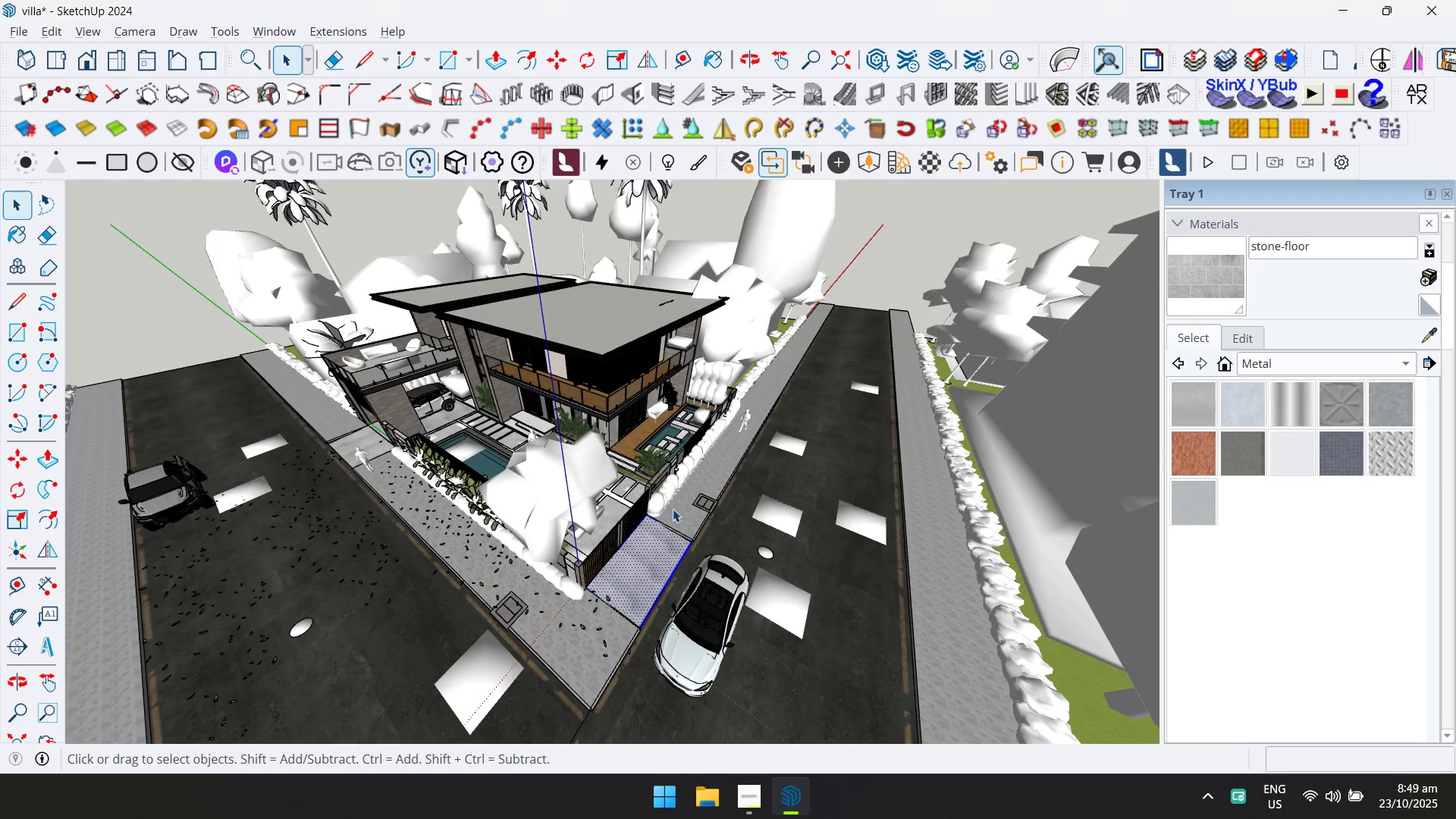 
scroll: coordinate [619, 477], scroll_direction: down, amount: 2.0
 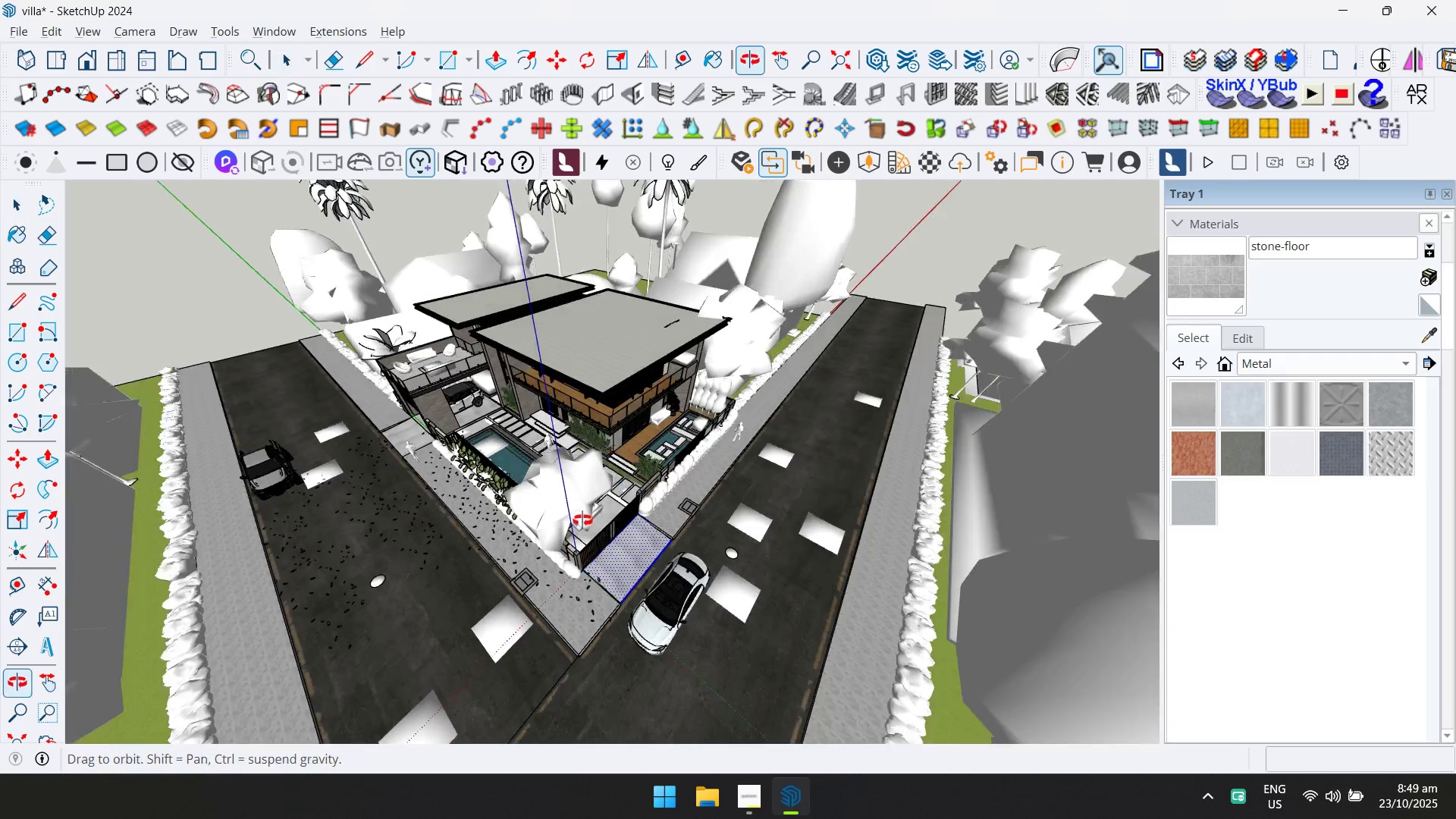 
key(Shift+ShiftLeft)
 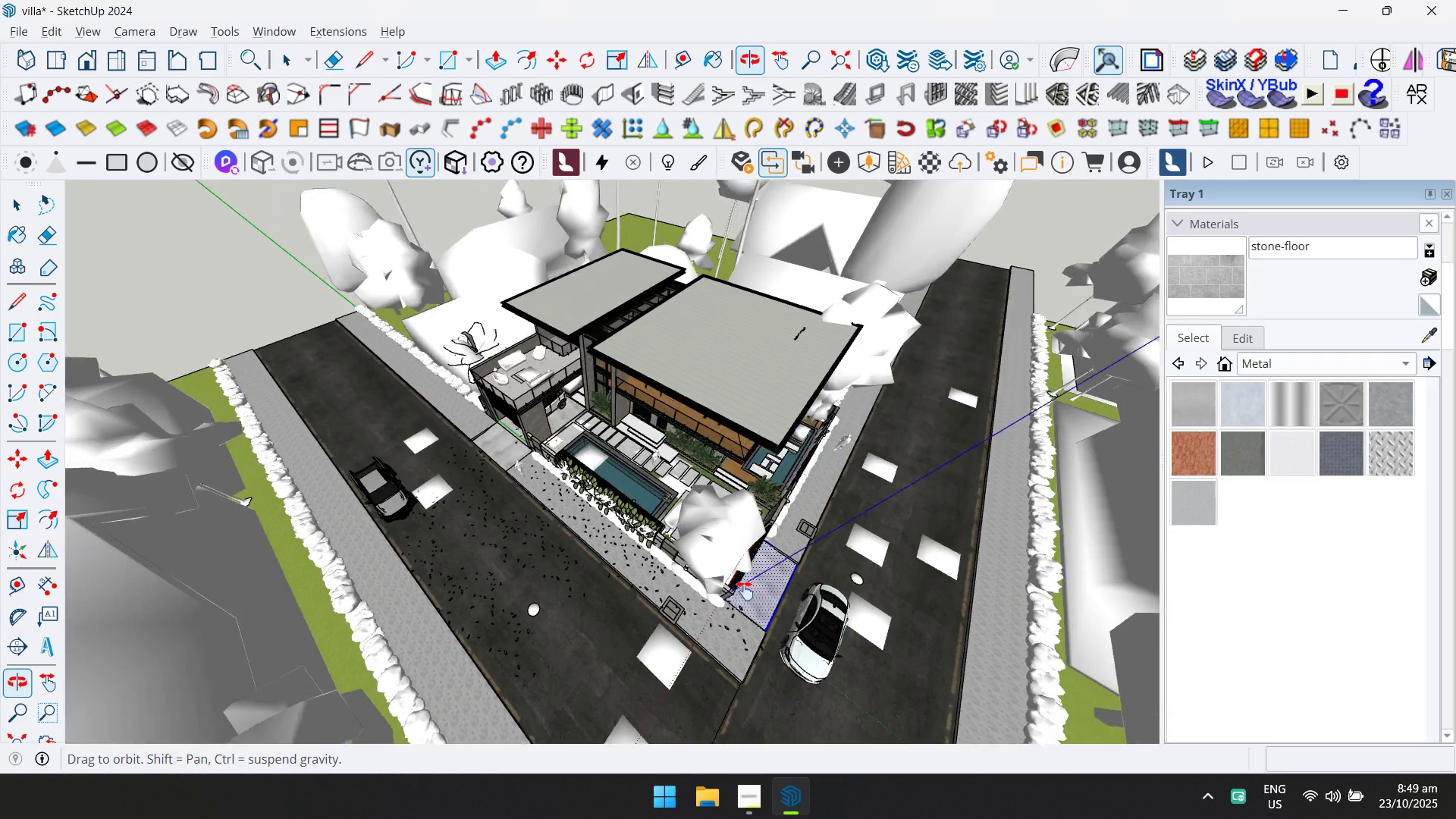 
scroll: coordinate [751, 591], scroll_direction: up, amount: 4.0
 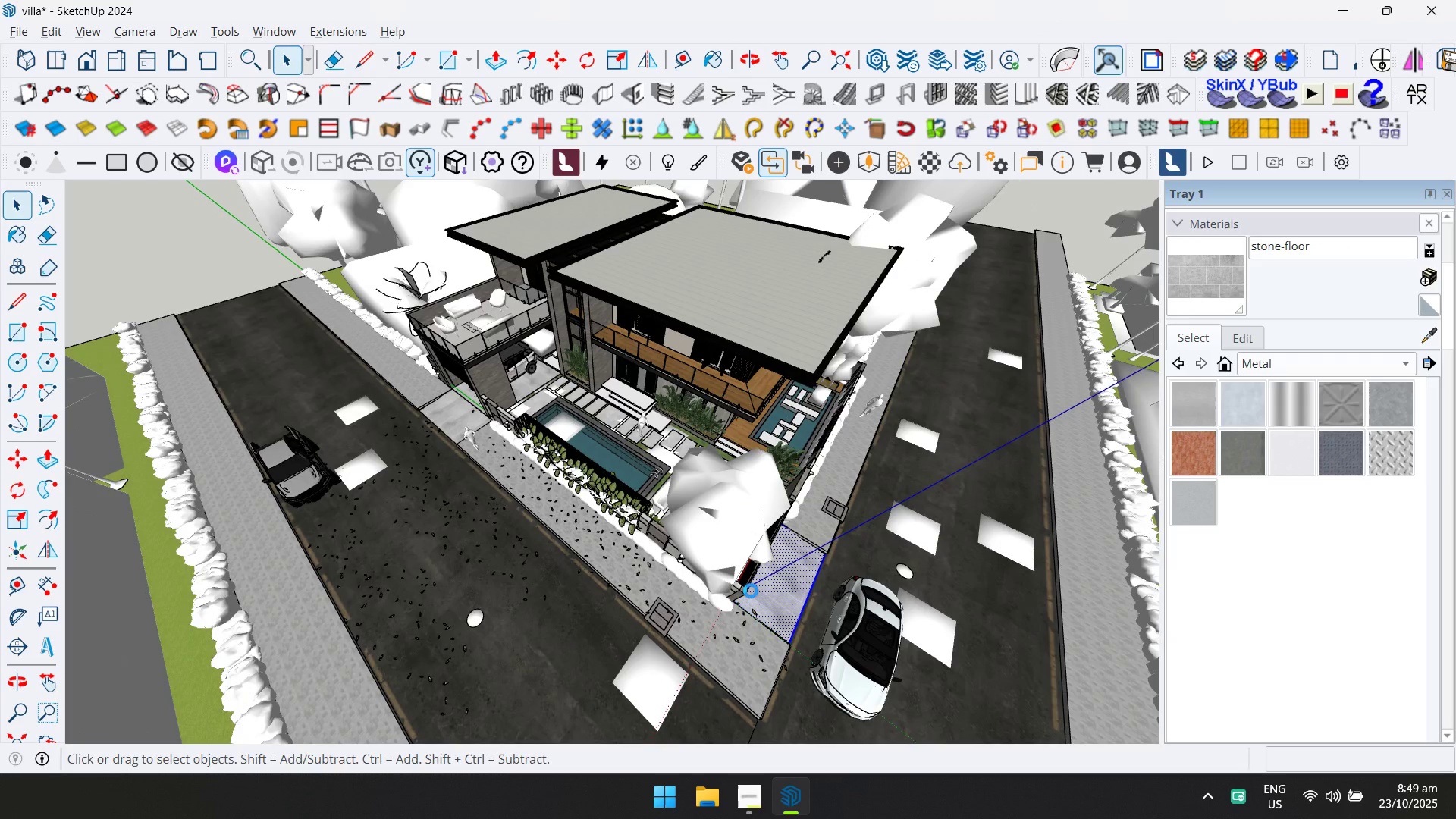 
key(Control+S)
 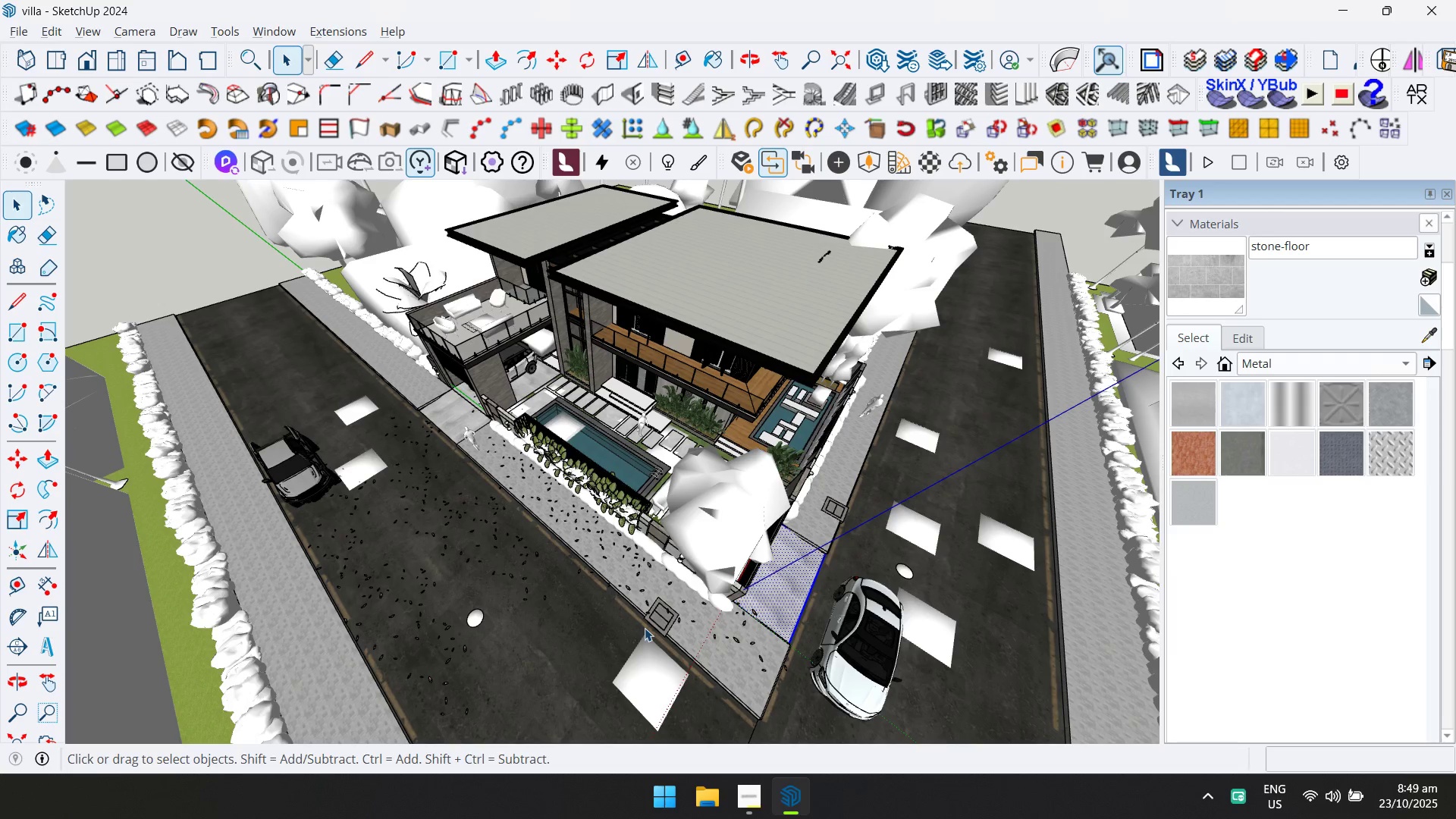 
wait(5.41)
 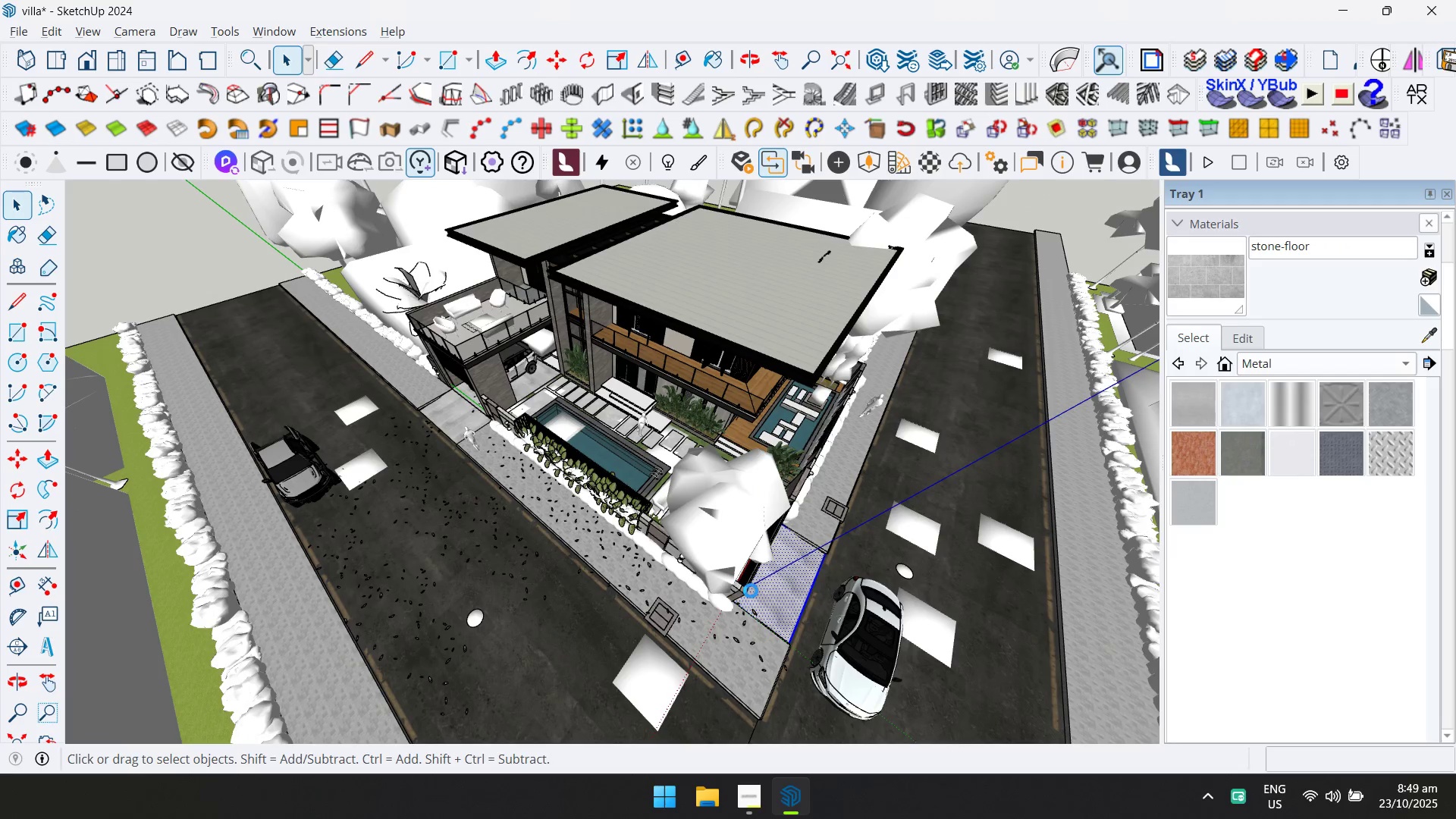 
scroll: coordinate [659, 591], scroll_direction: down, amount: 6.0
 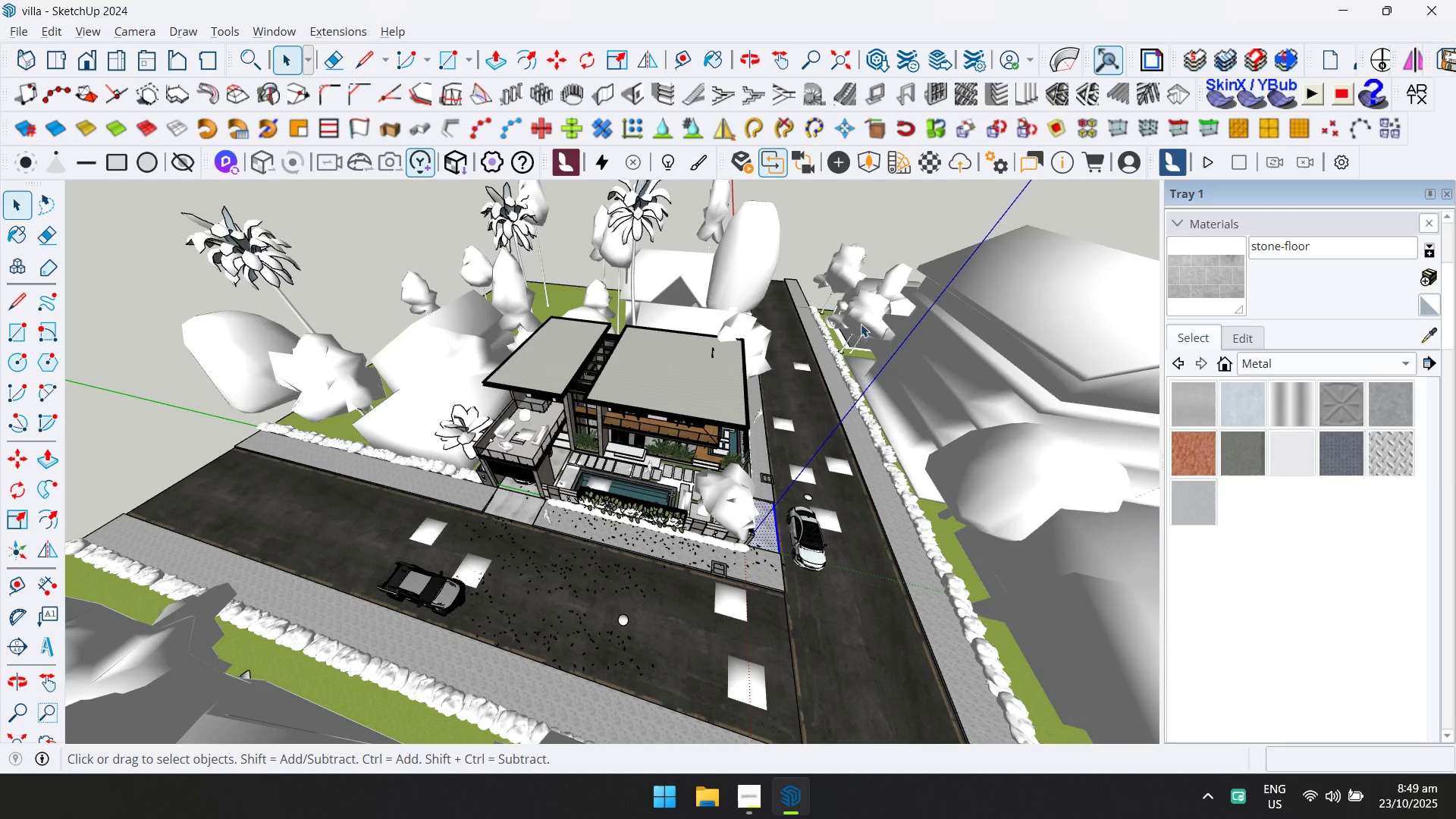 
left_click([814, 224])
 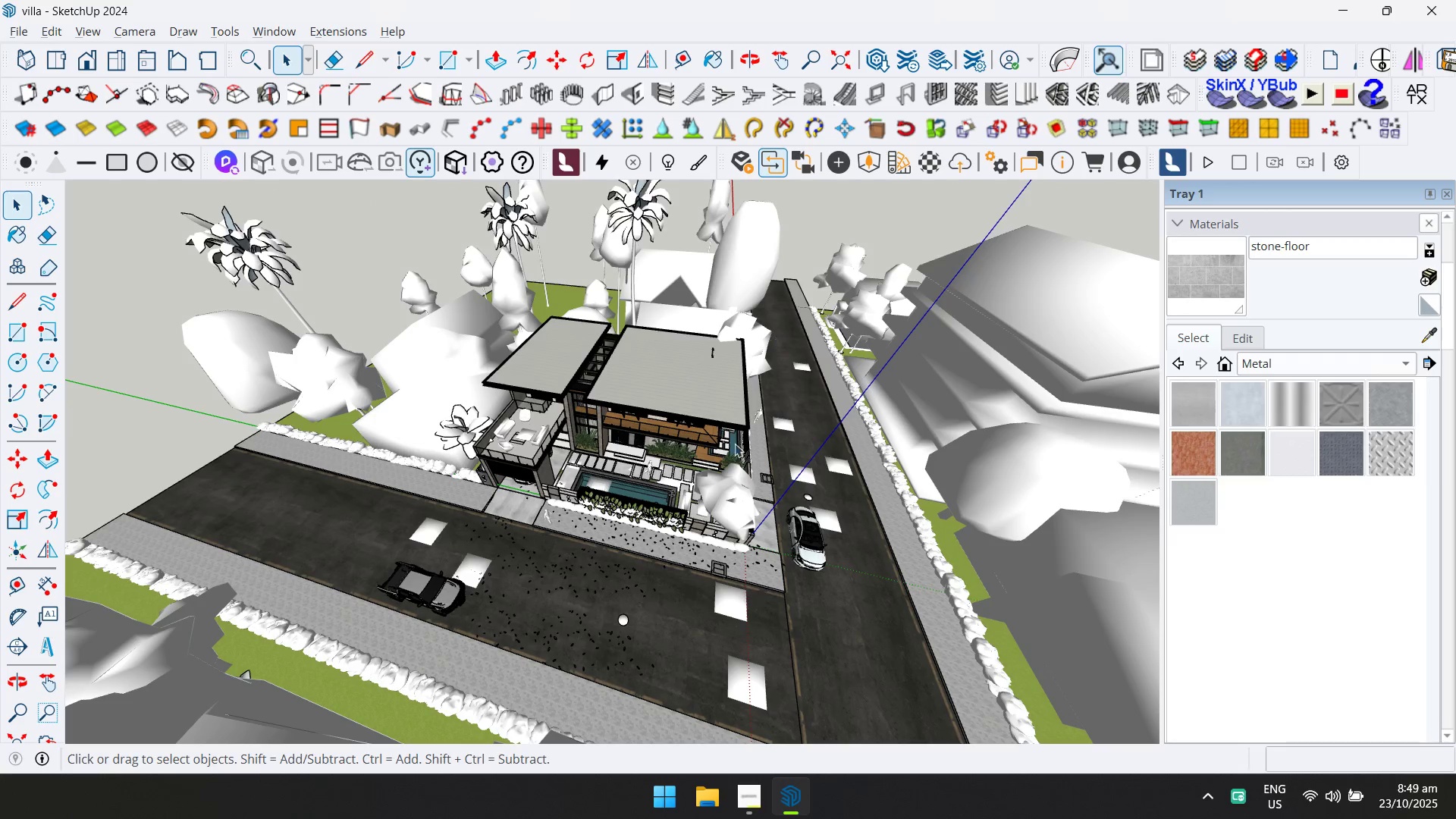 
scroll: coordinate [657, 570], scroll_direction: up, amount: 5.0
 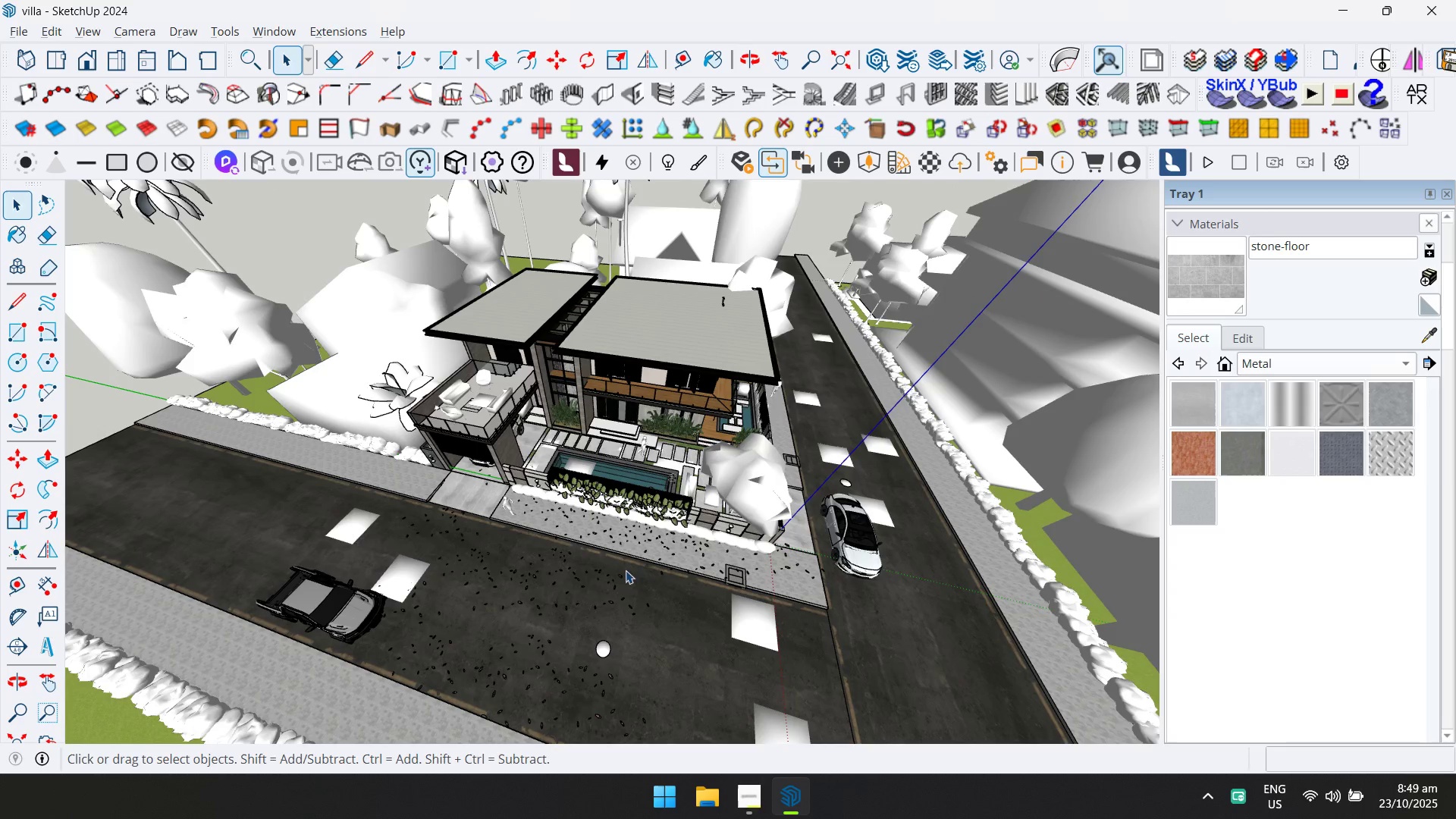 
key(Escape)
 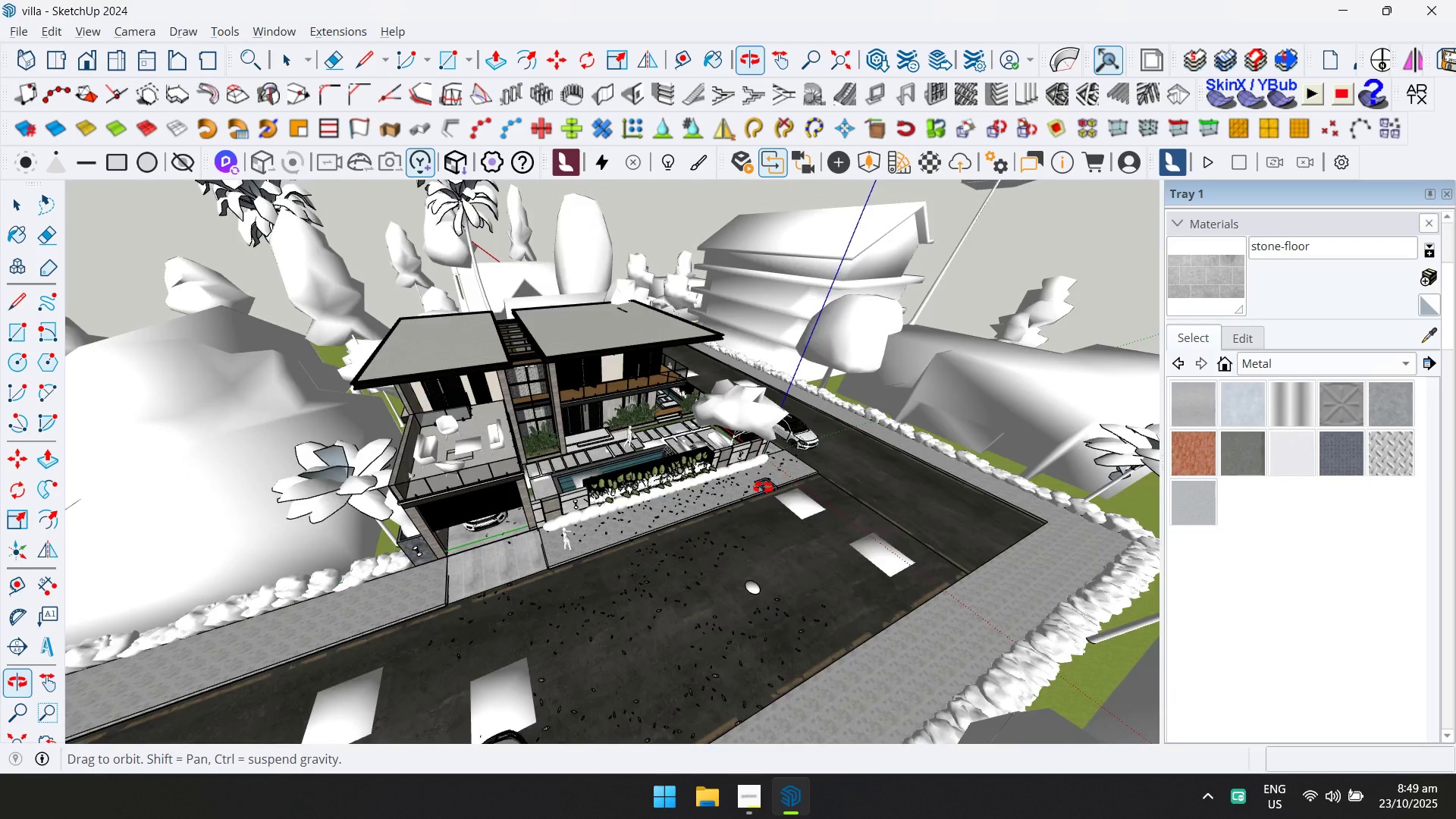 
scroll: coordinate [455, 497], scroll_direction: up, amount: 11.0
 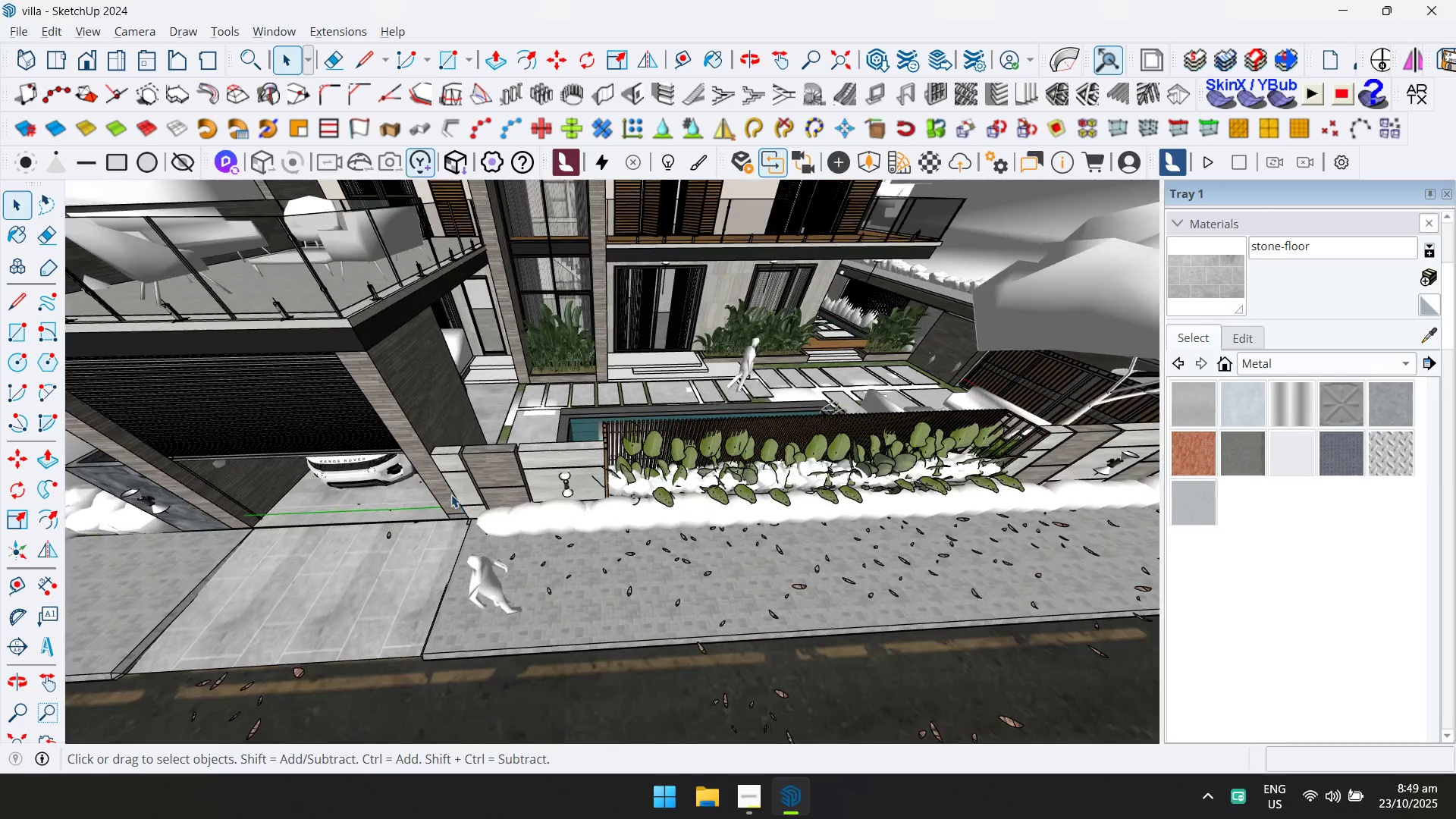 
hold_key(key=ShiftLeft, duration=0.34)
 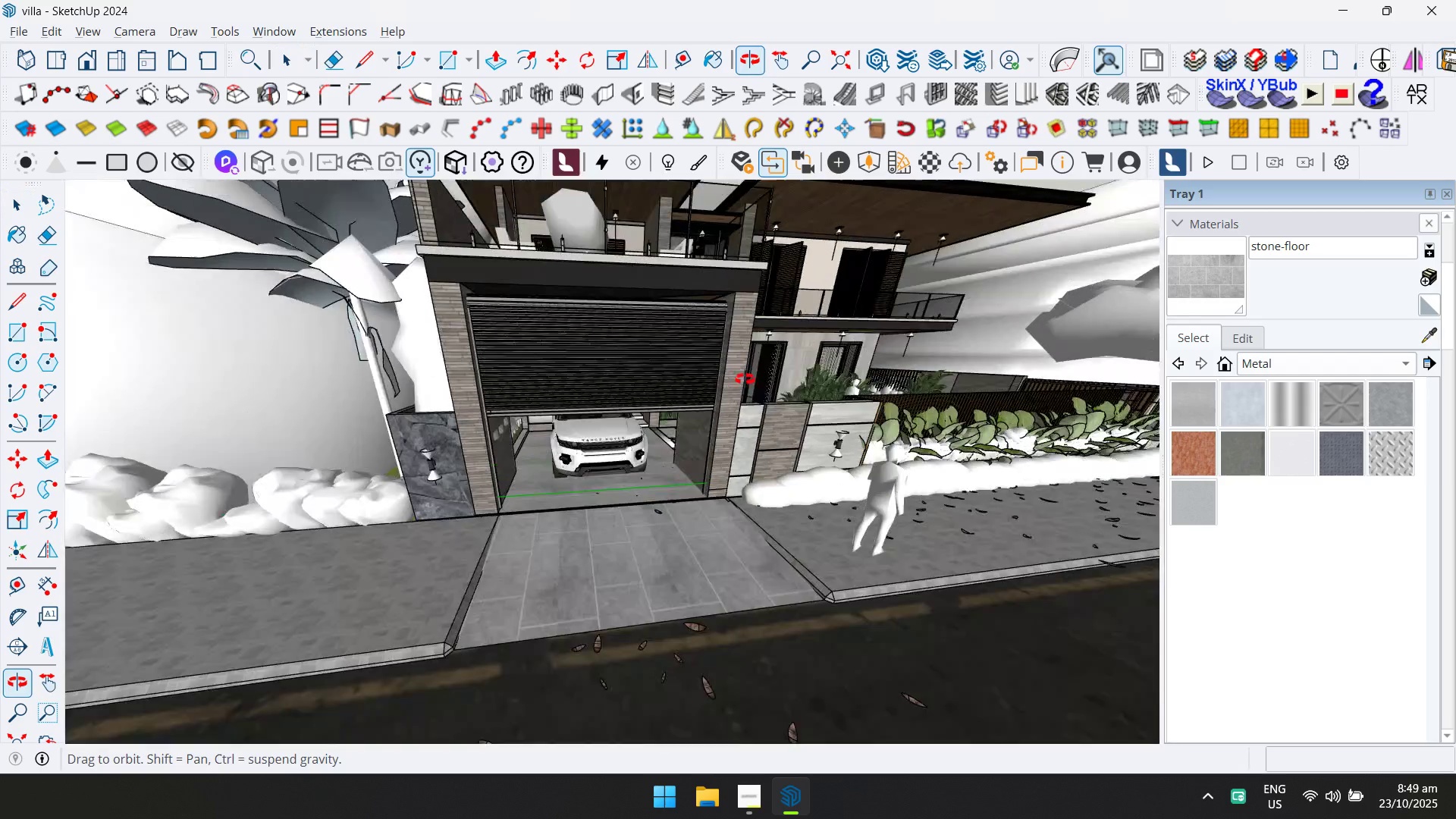 
scroll: coordinate [711, 500], scroll_direction: down, amount: 7.0
 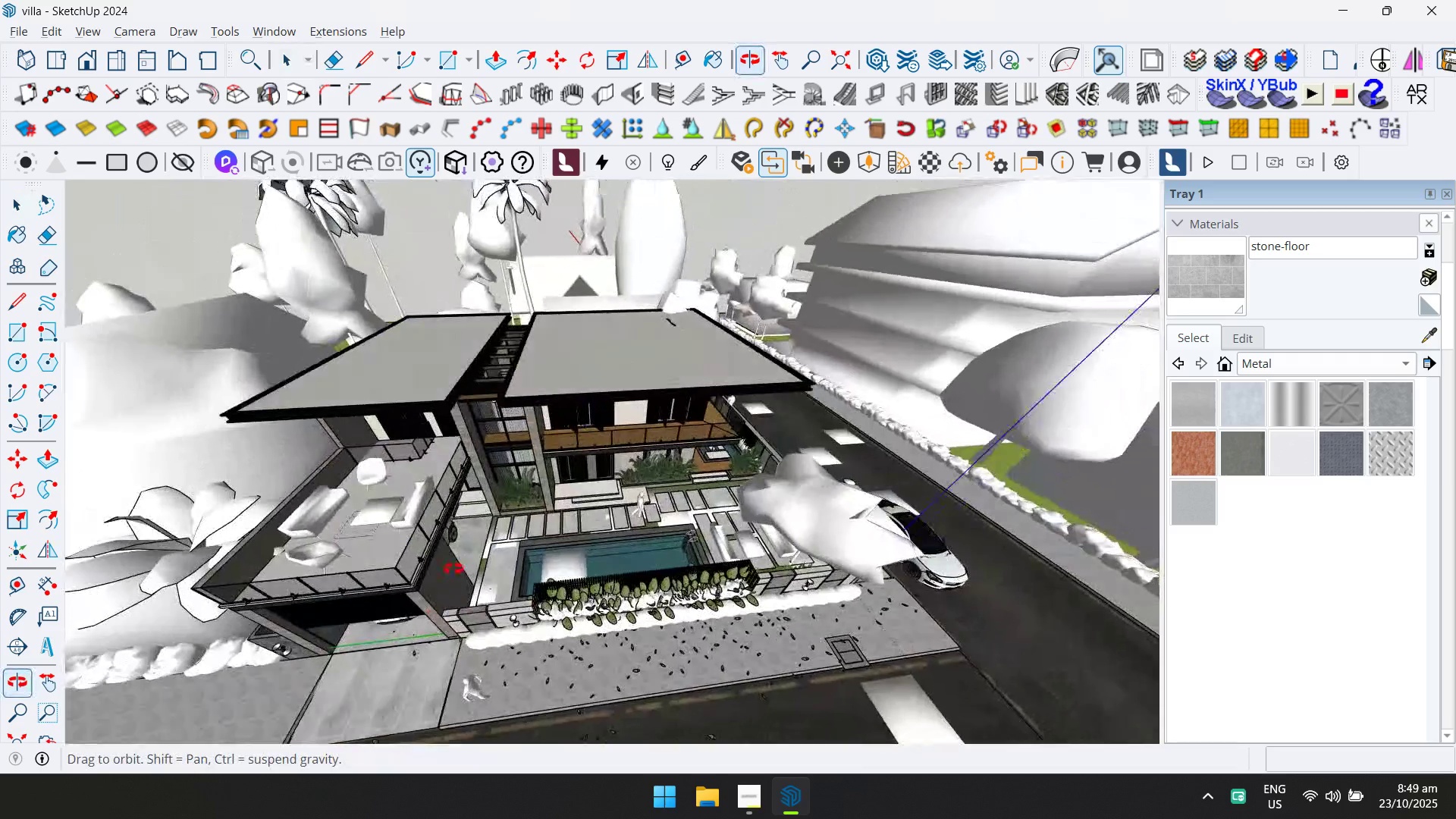 
hold_key(key=ShiftLeft, duration=0.43)
 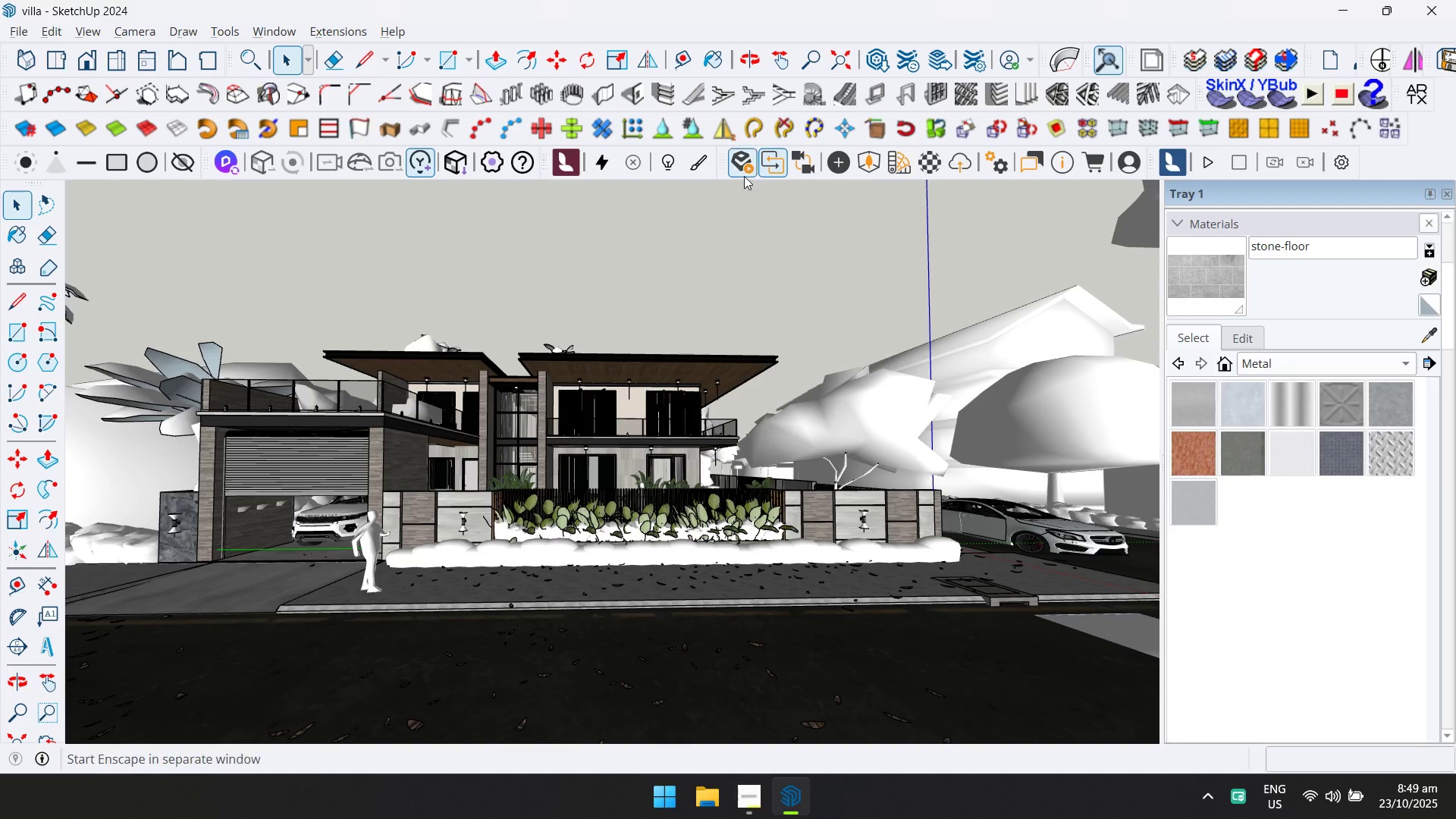 
left_click([745, 171])
 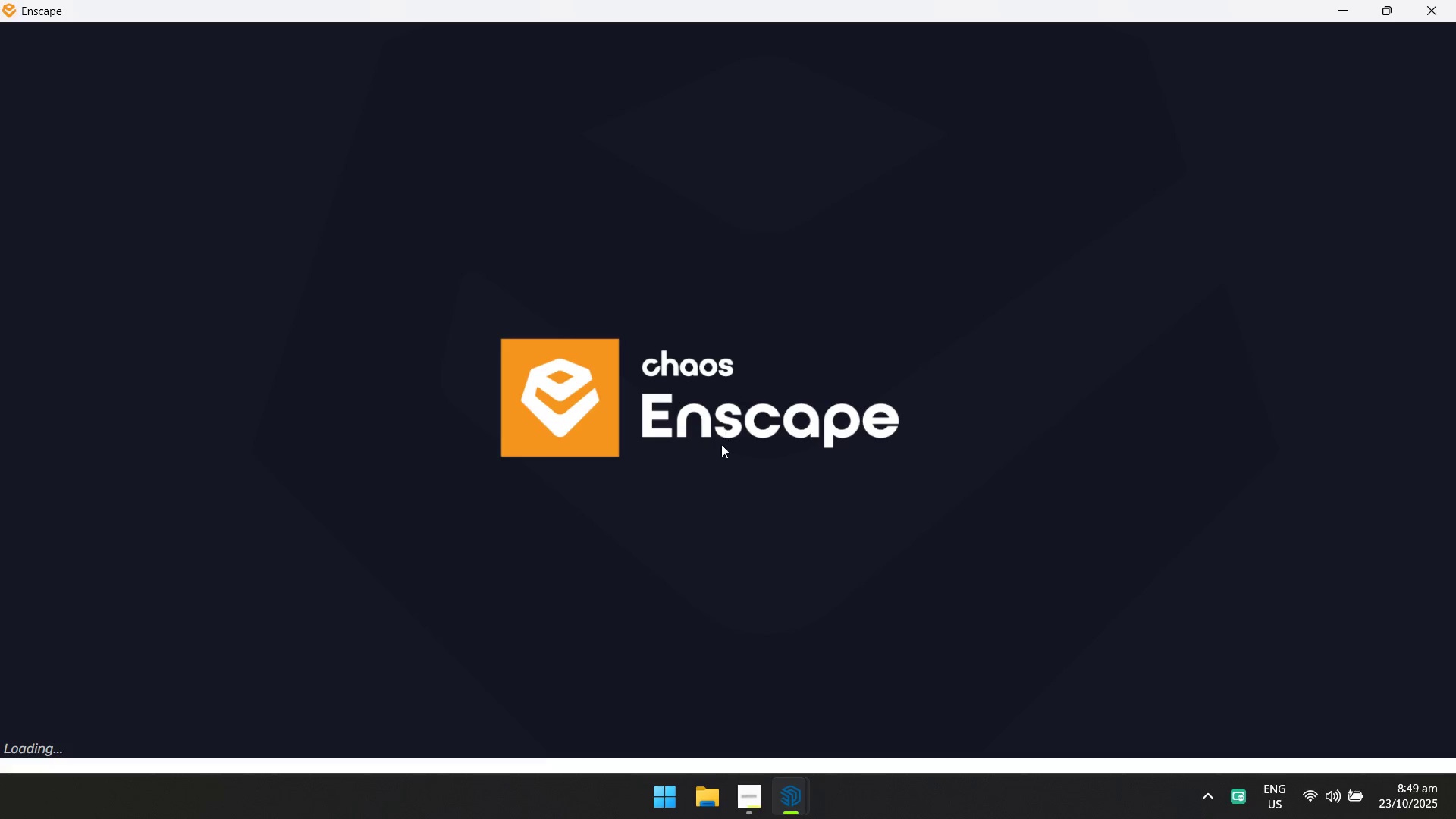 
key(Alt+Tab)
 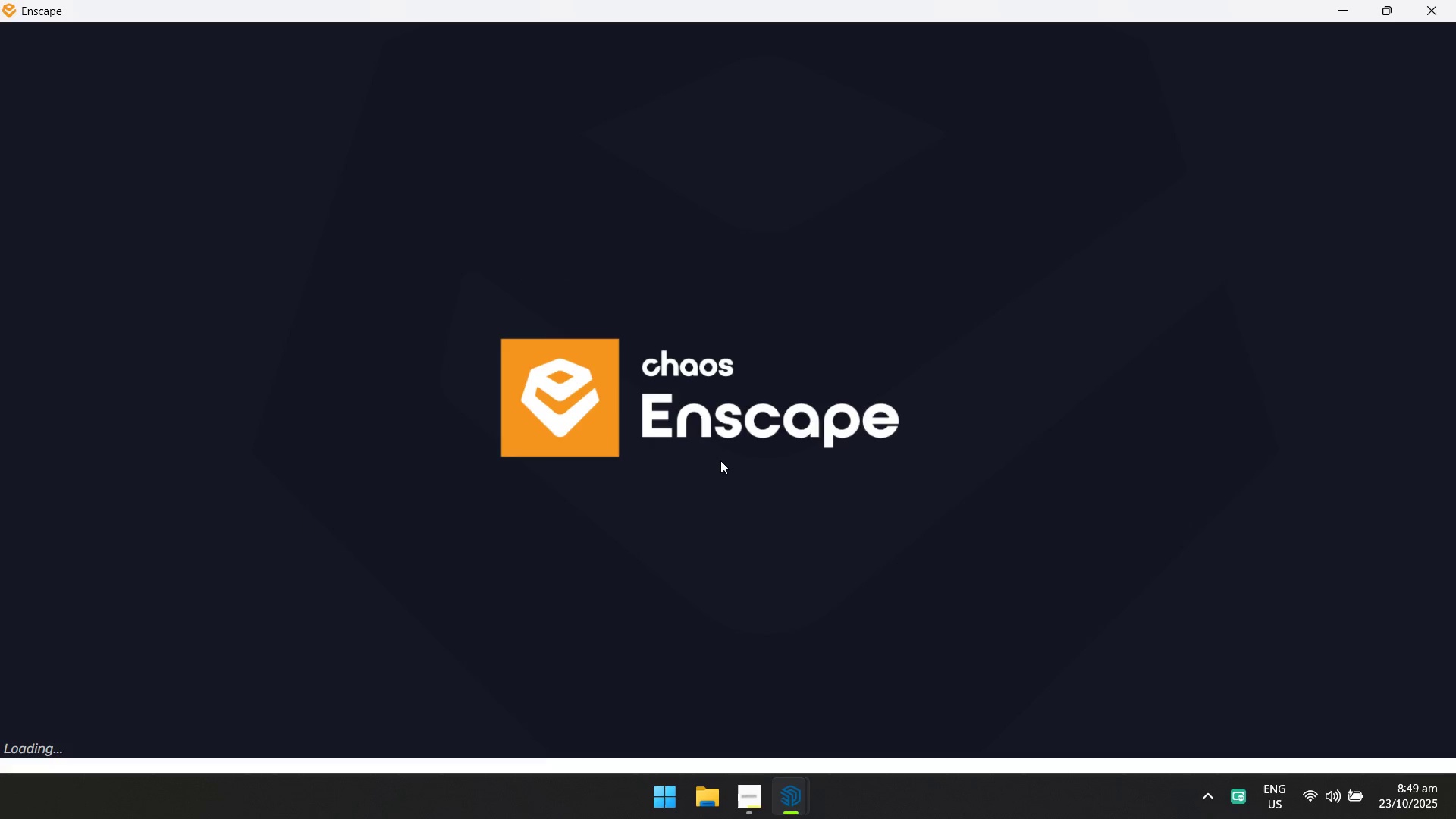 
key(Alt+AltLeft)
 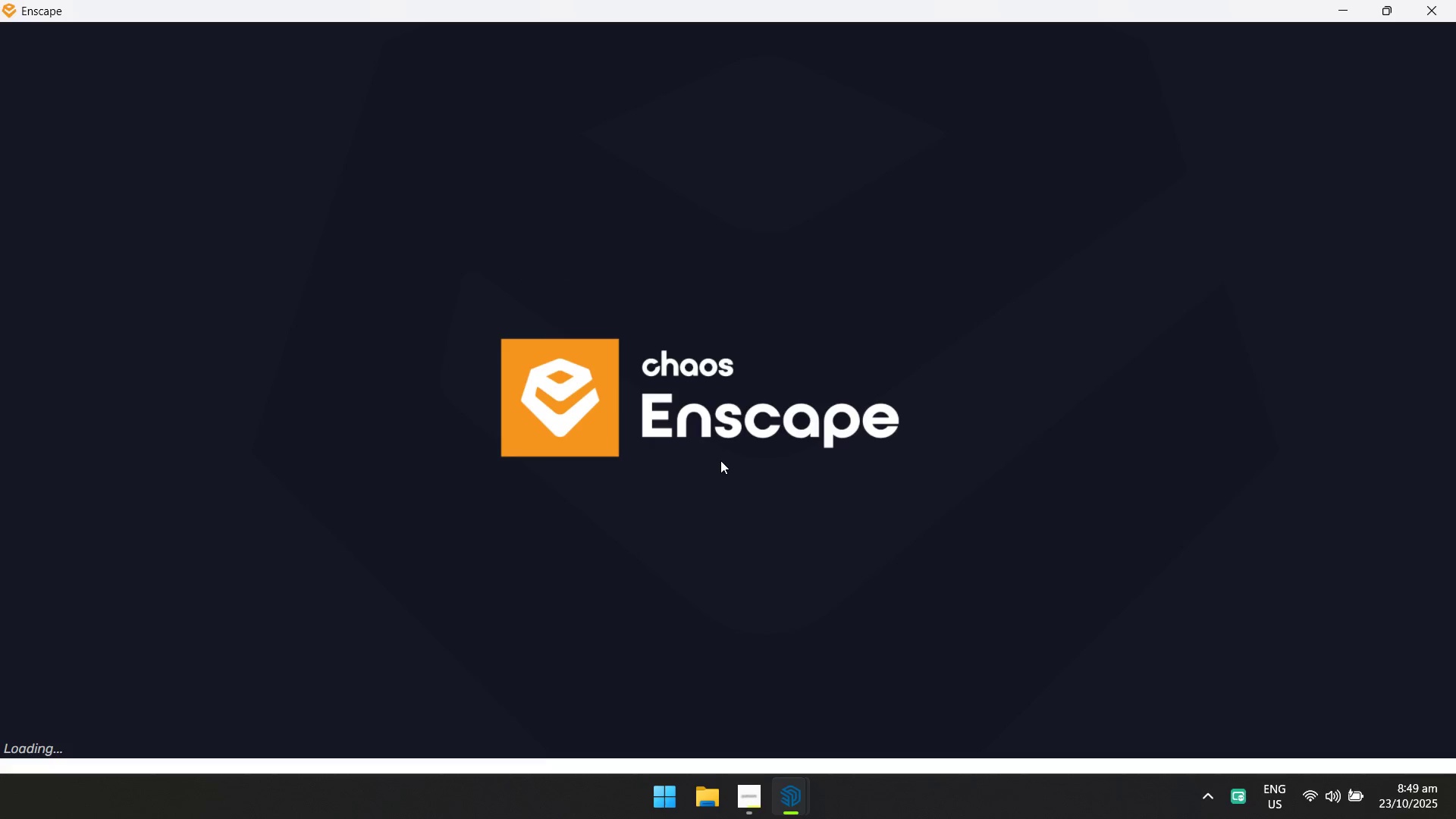 
key(Alt+Tab)
 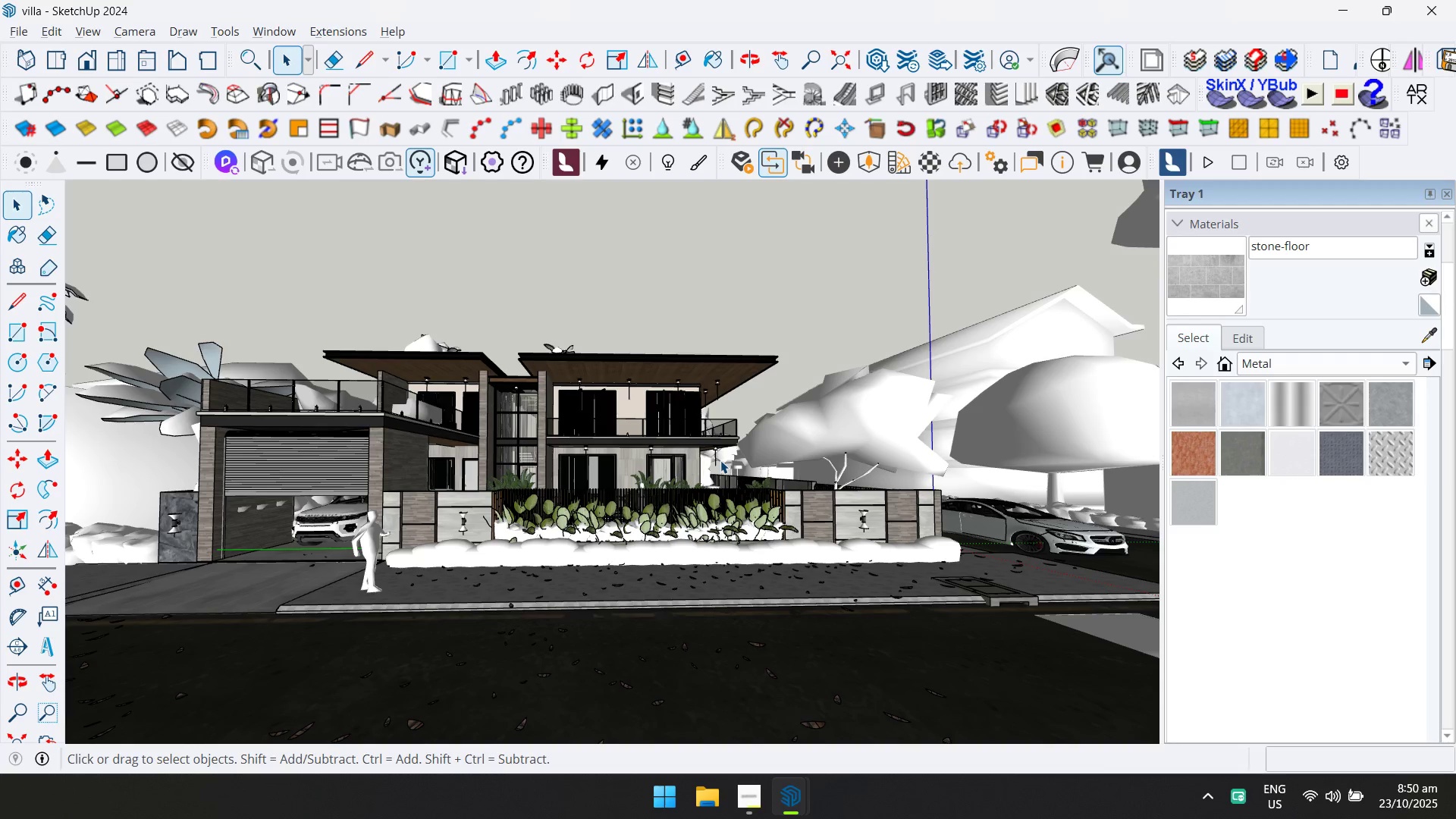 
wait(48.6)
 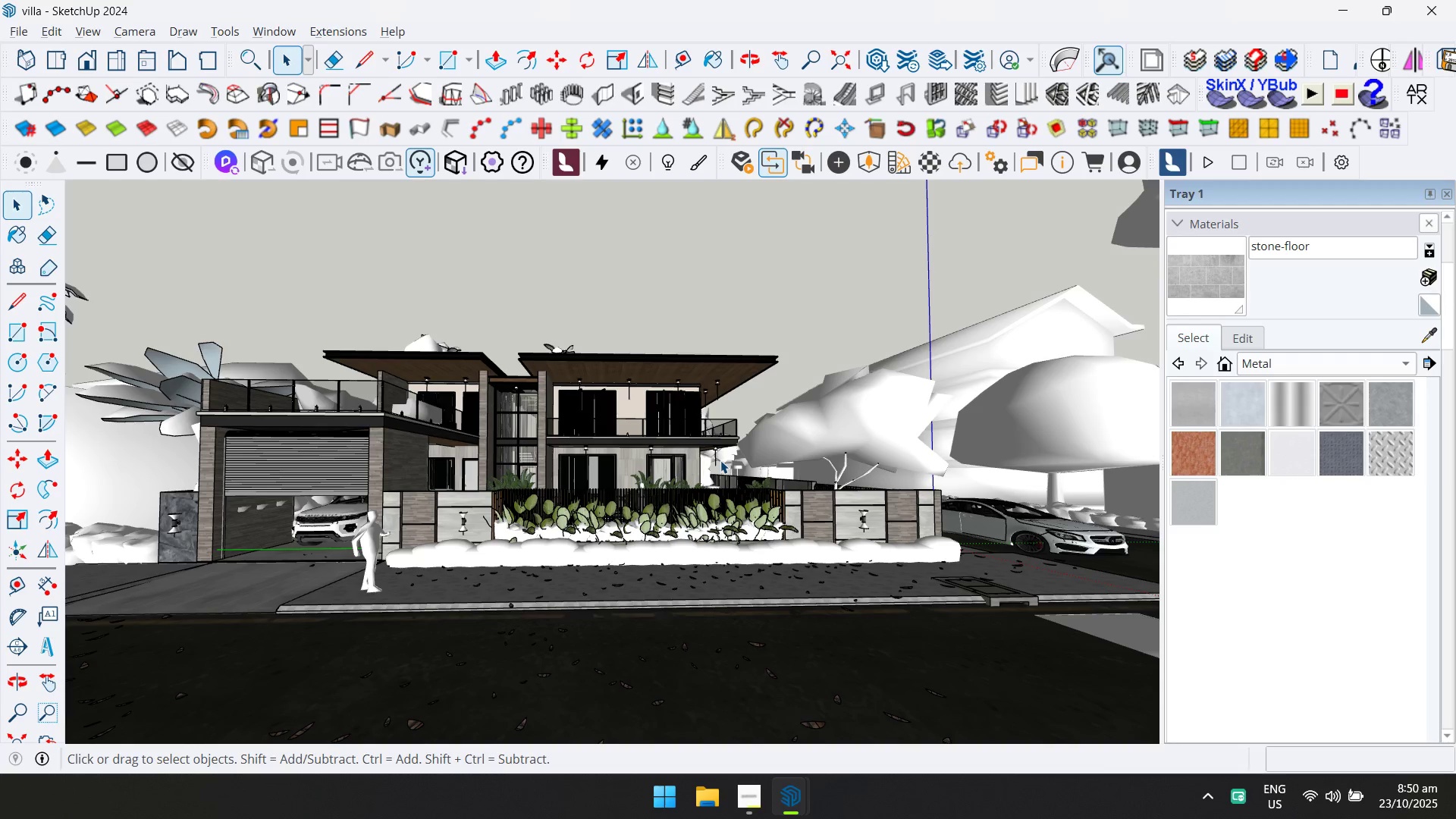 
key(Alt+Tab)
 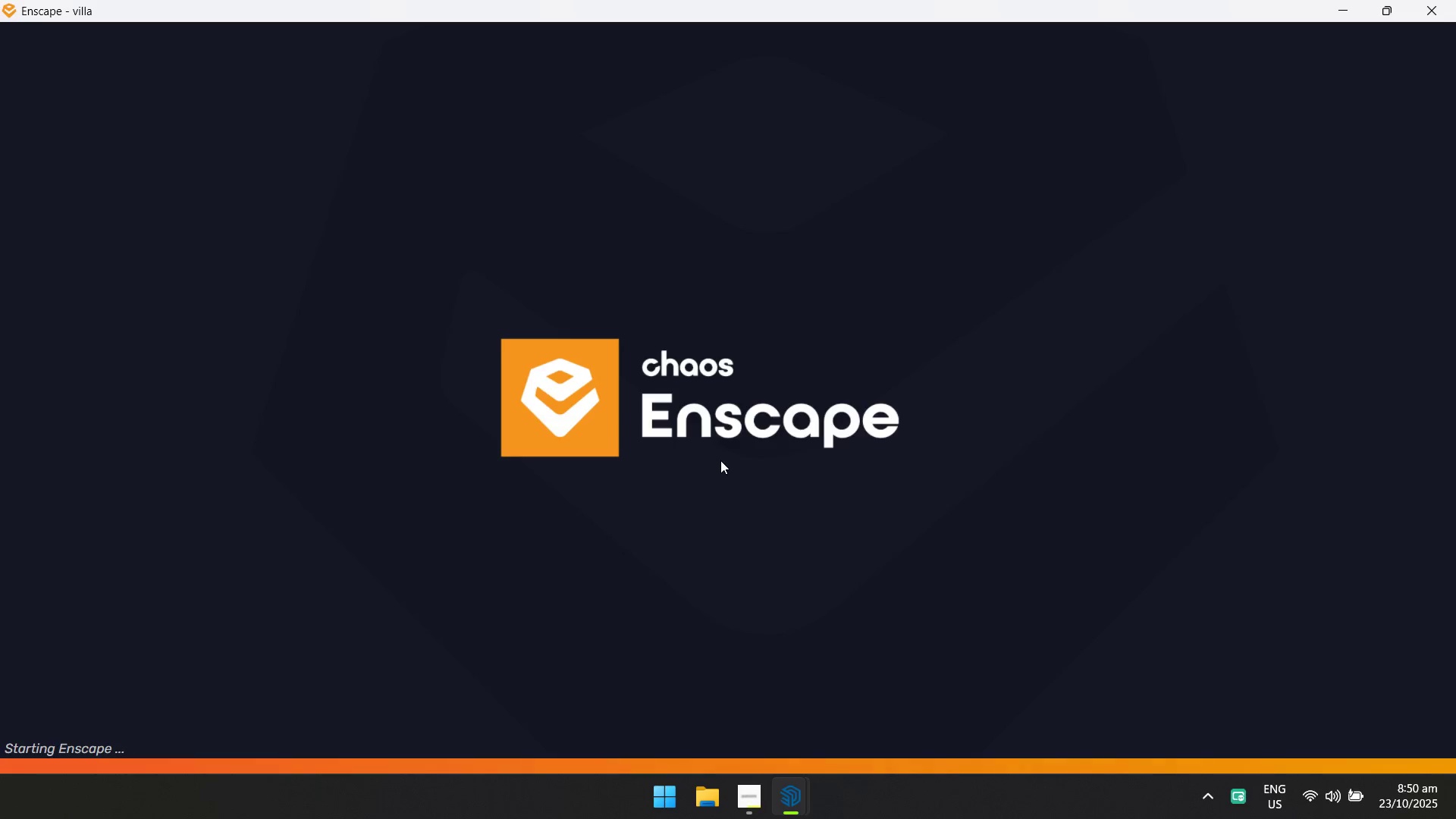 
wait(8.16)
 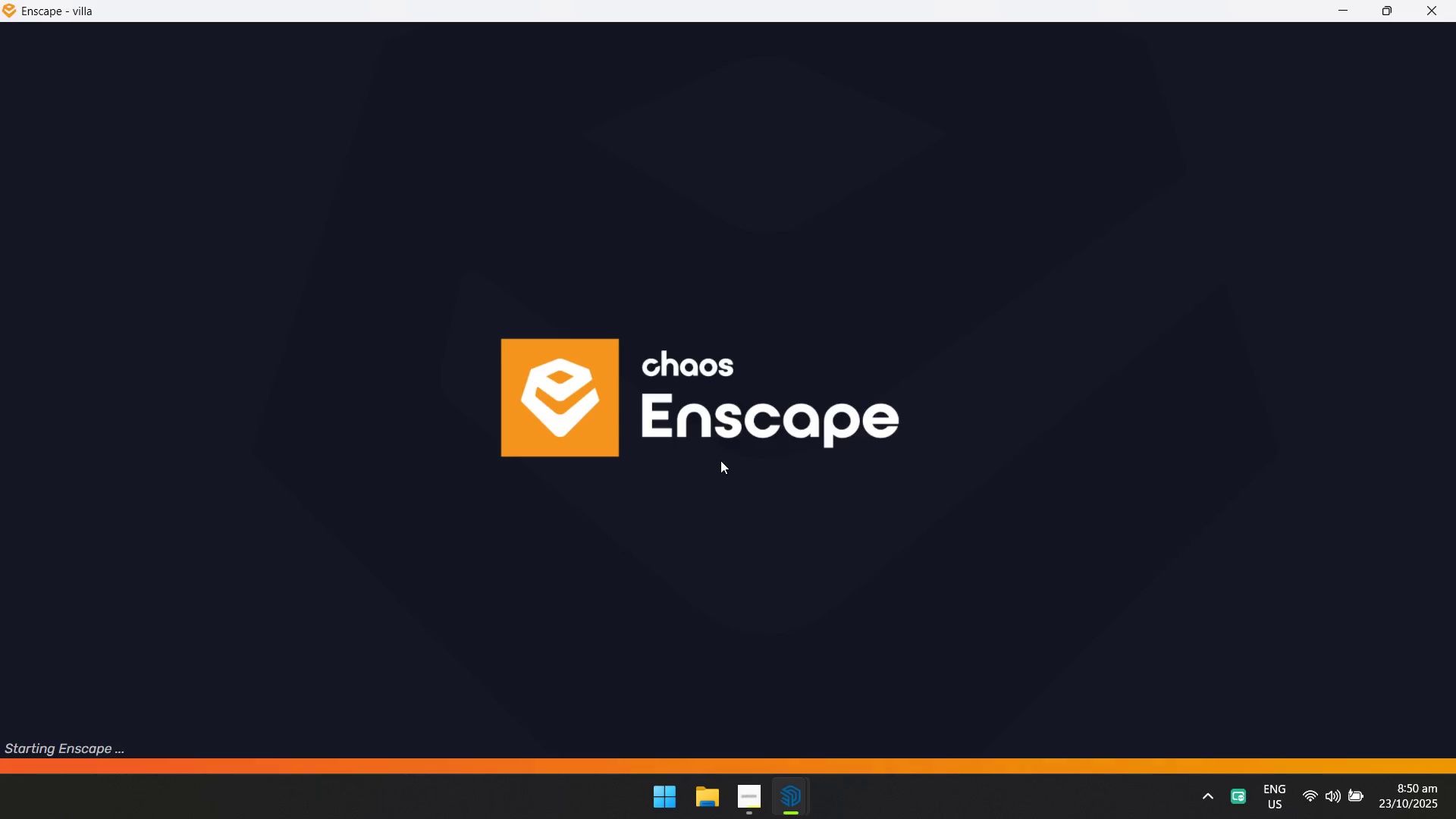 
key(Alt+Tab)
 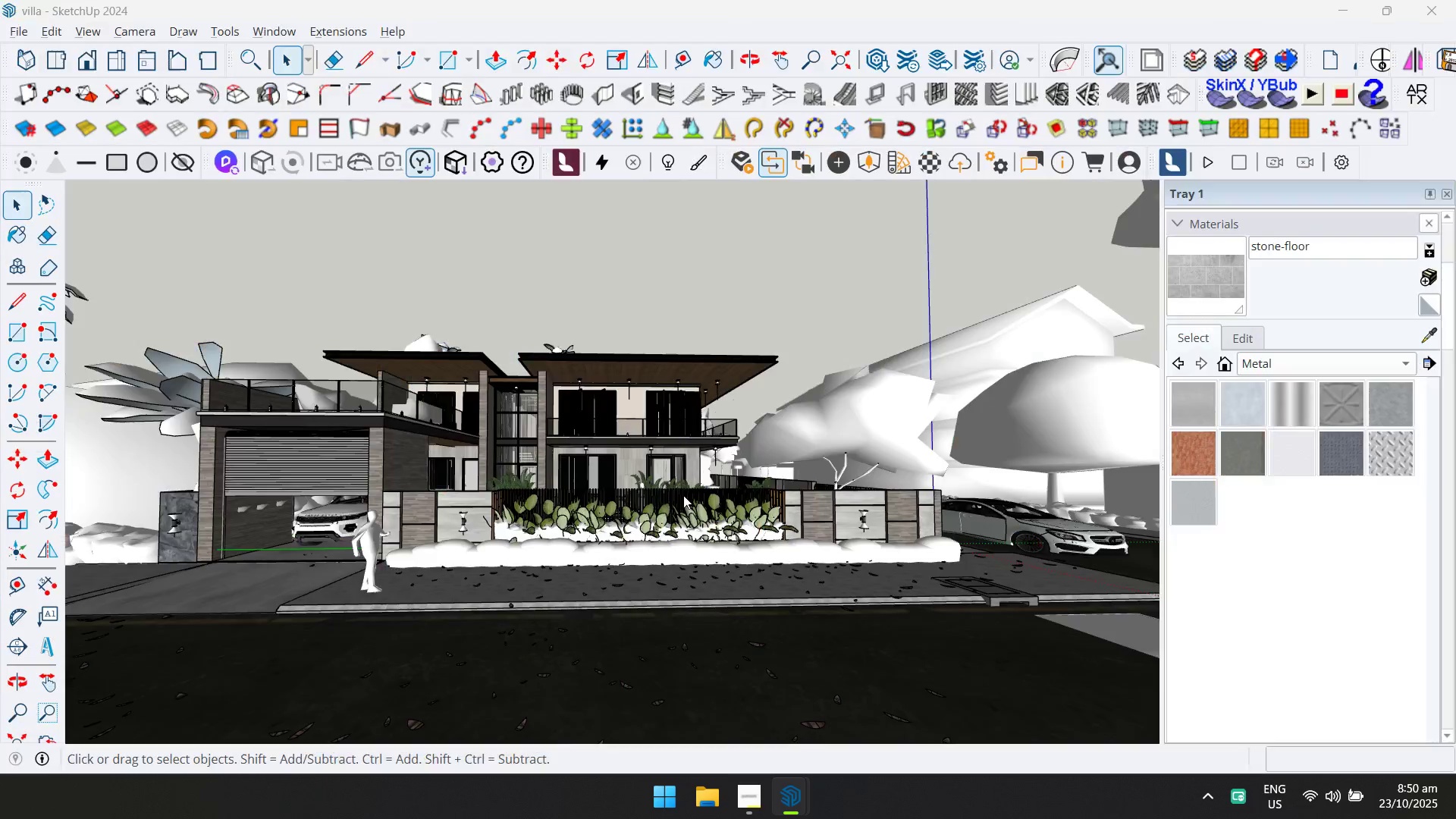 
key(Alt+AltLeft)
 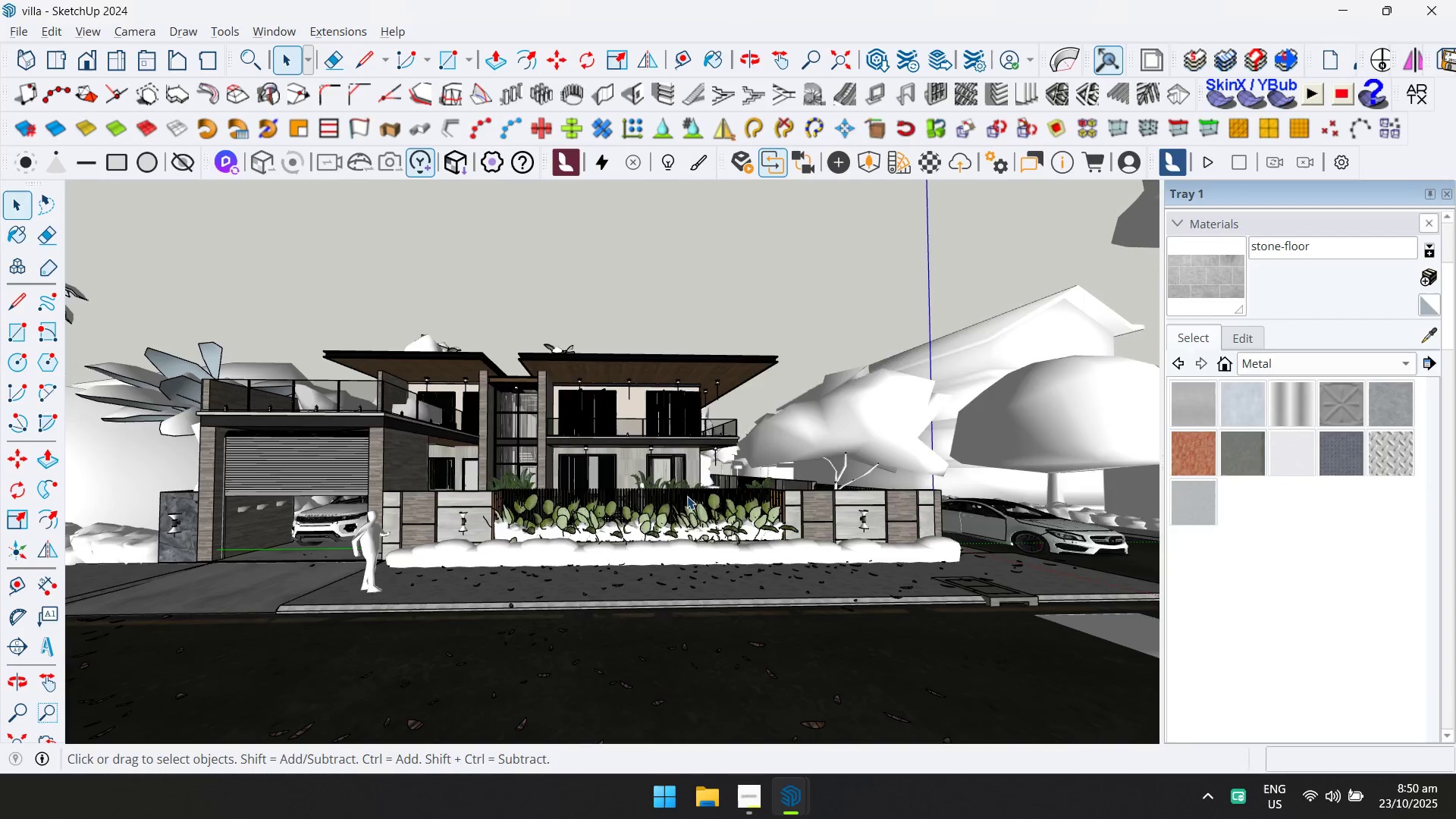 
key(Alt+Tab)
 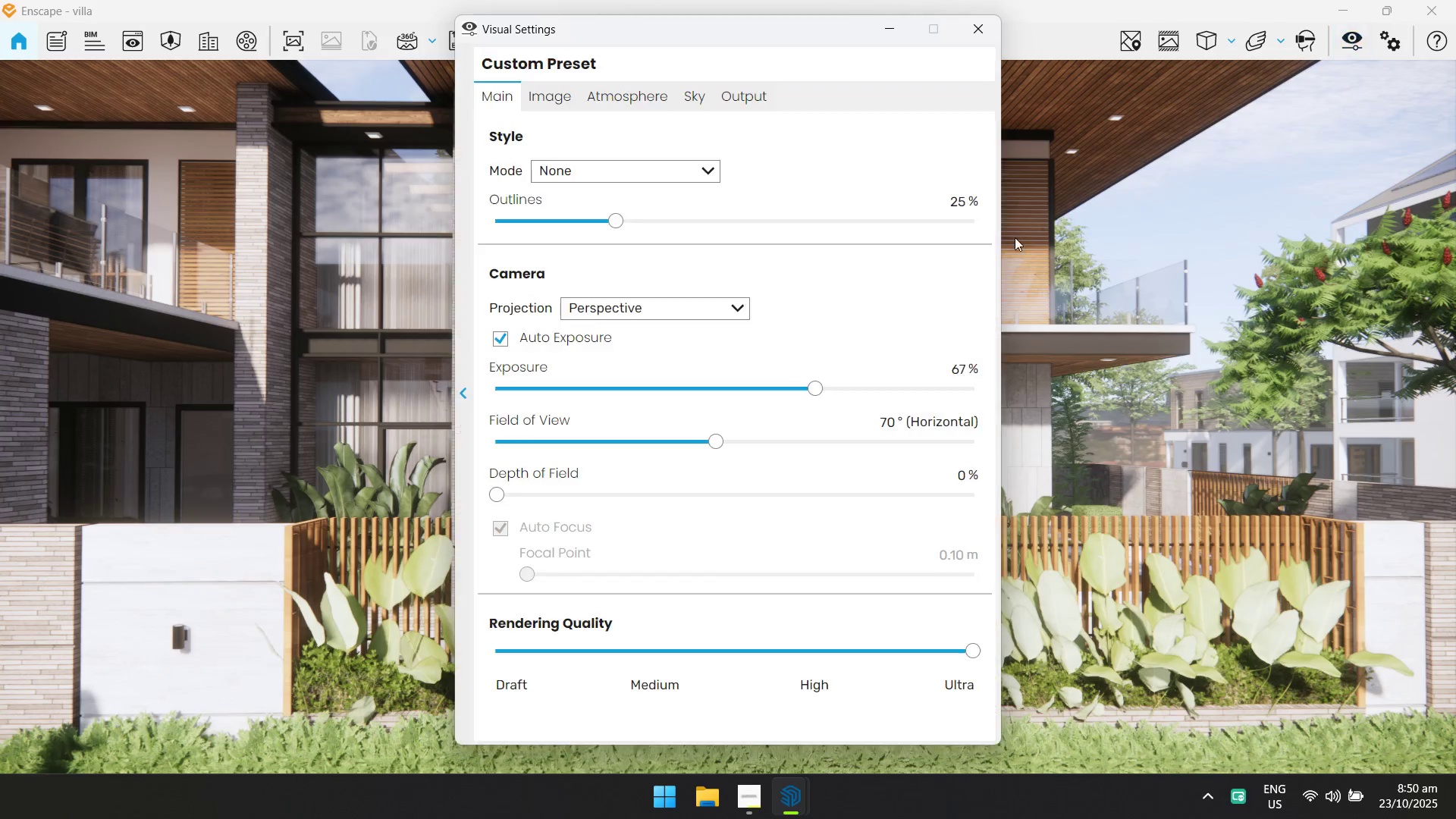 
left_click([462, 379])
 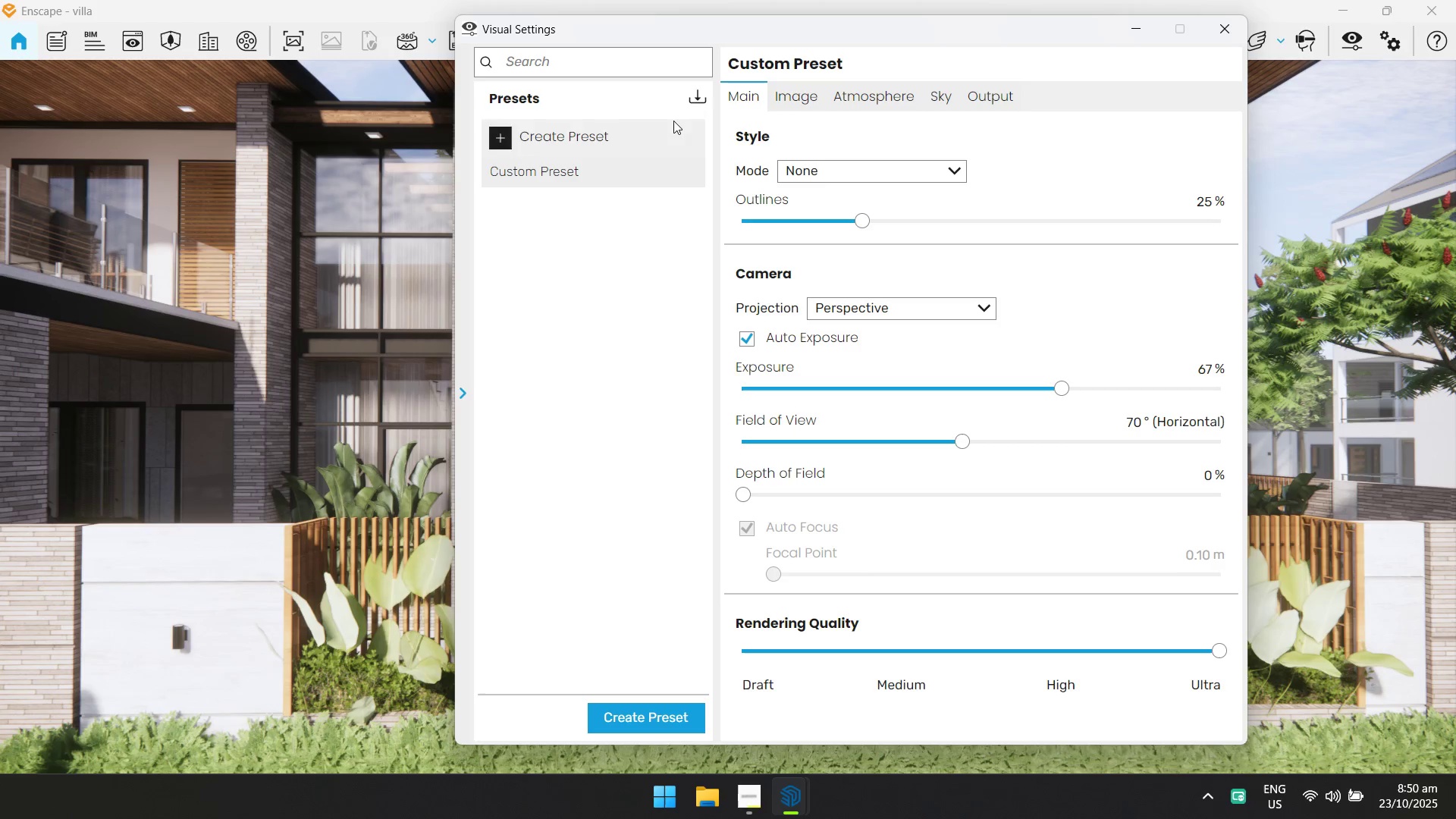 
left_click([693, 91])
 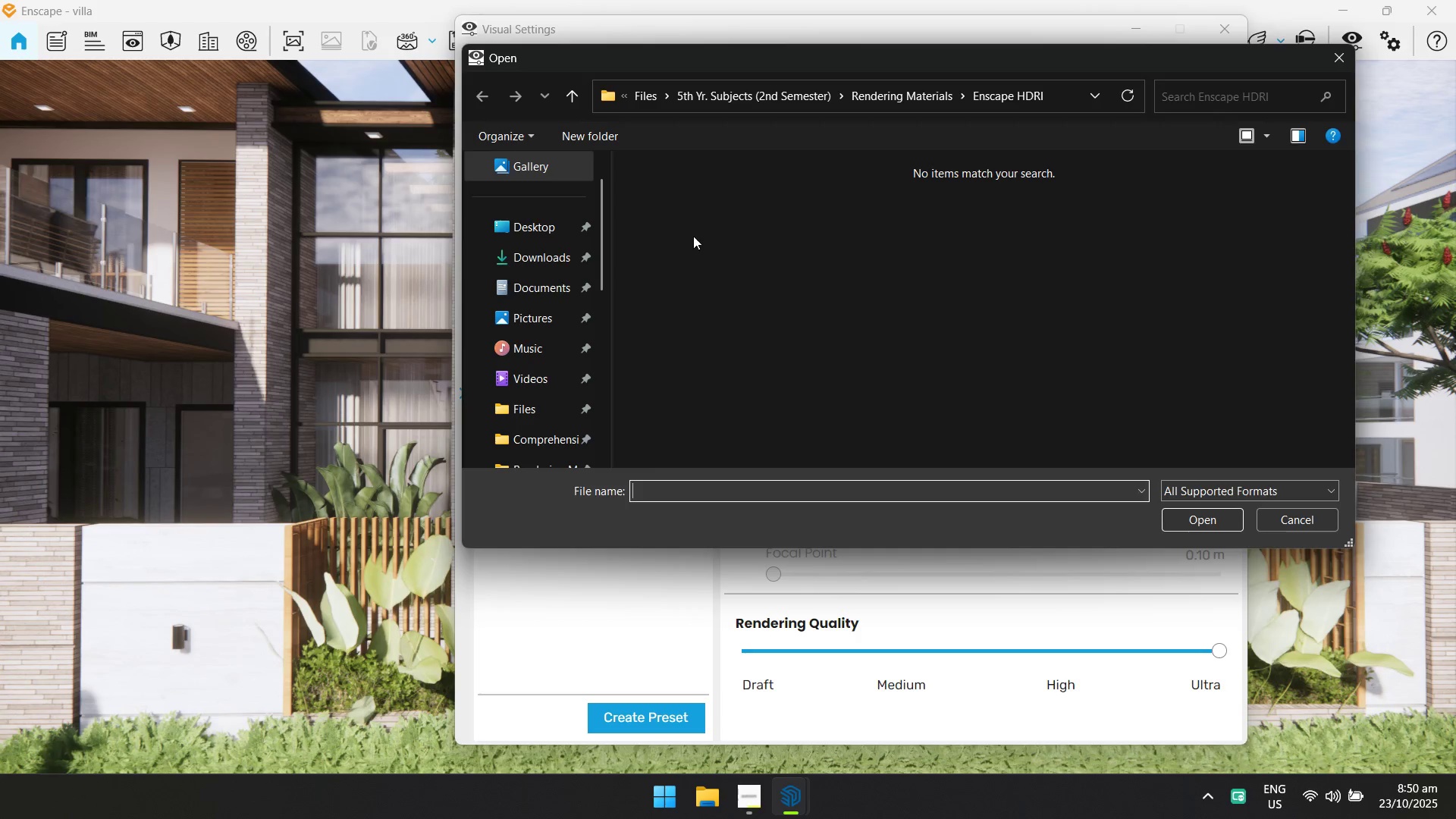 
scroll: coordinate [581, 350], scroll_direction: down, amount: 1.0
 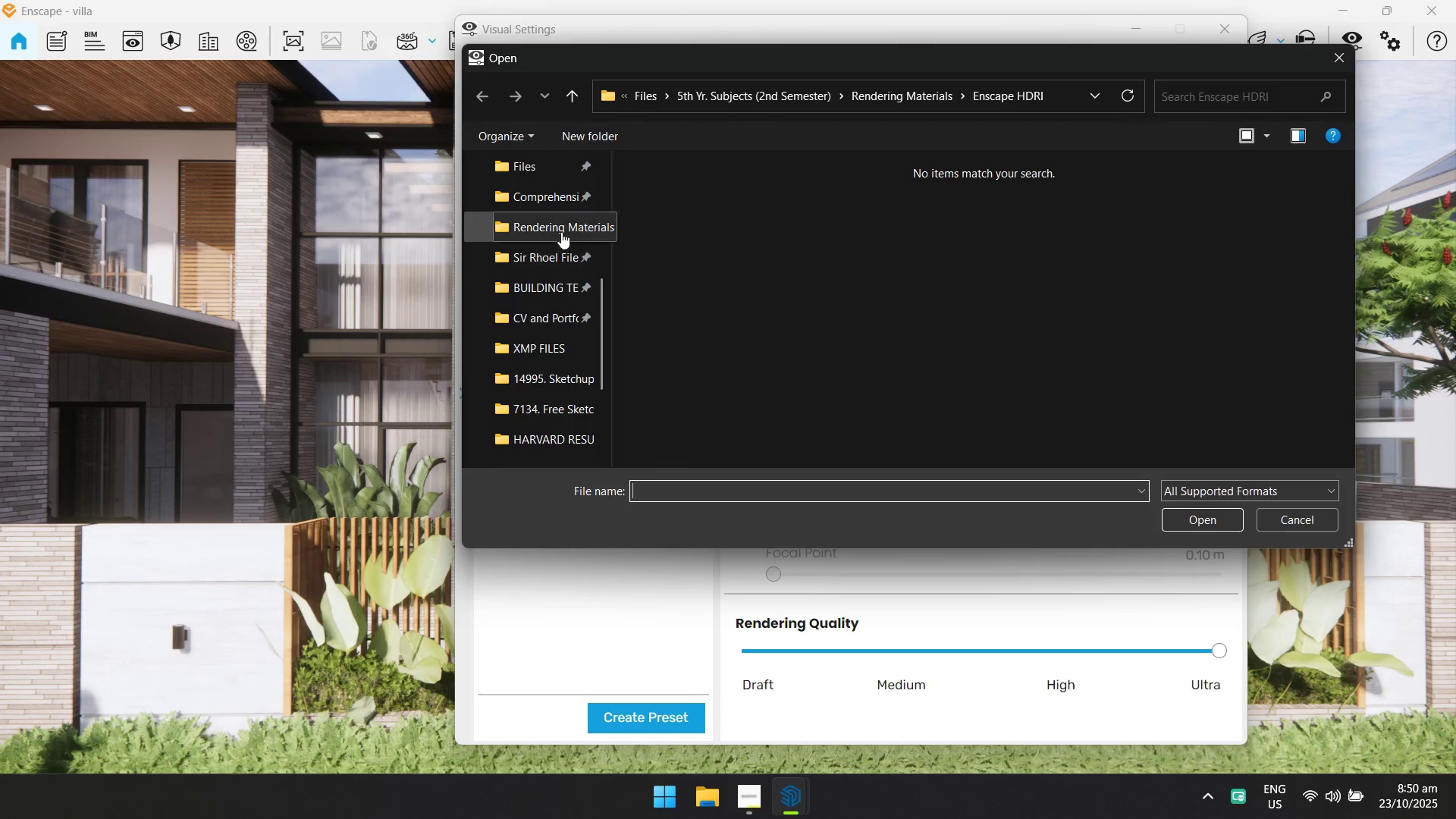 
left_click([560, 229])
 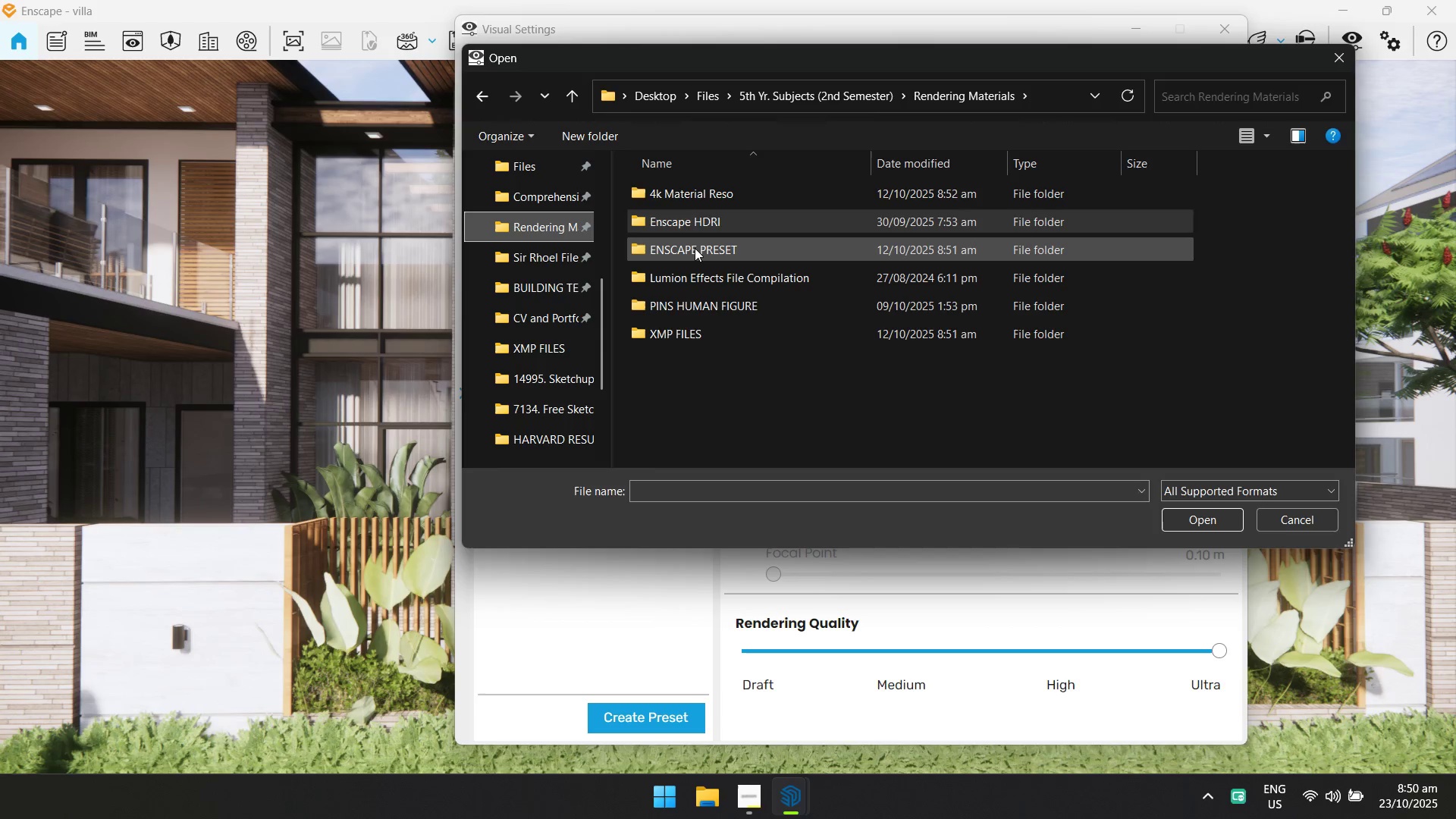 
double_click([695, 248])
 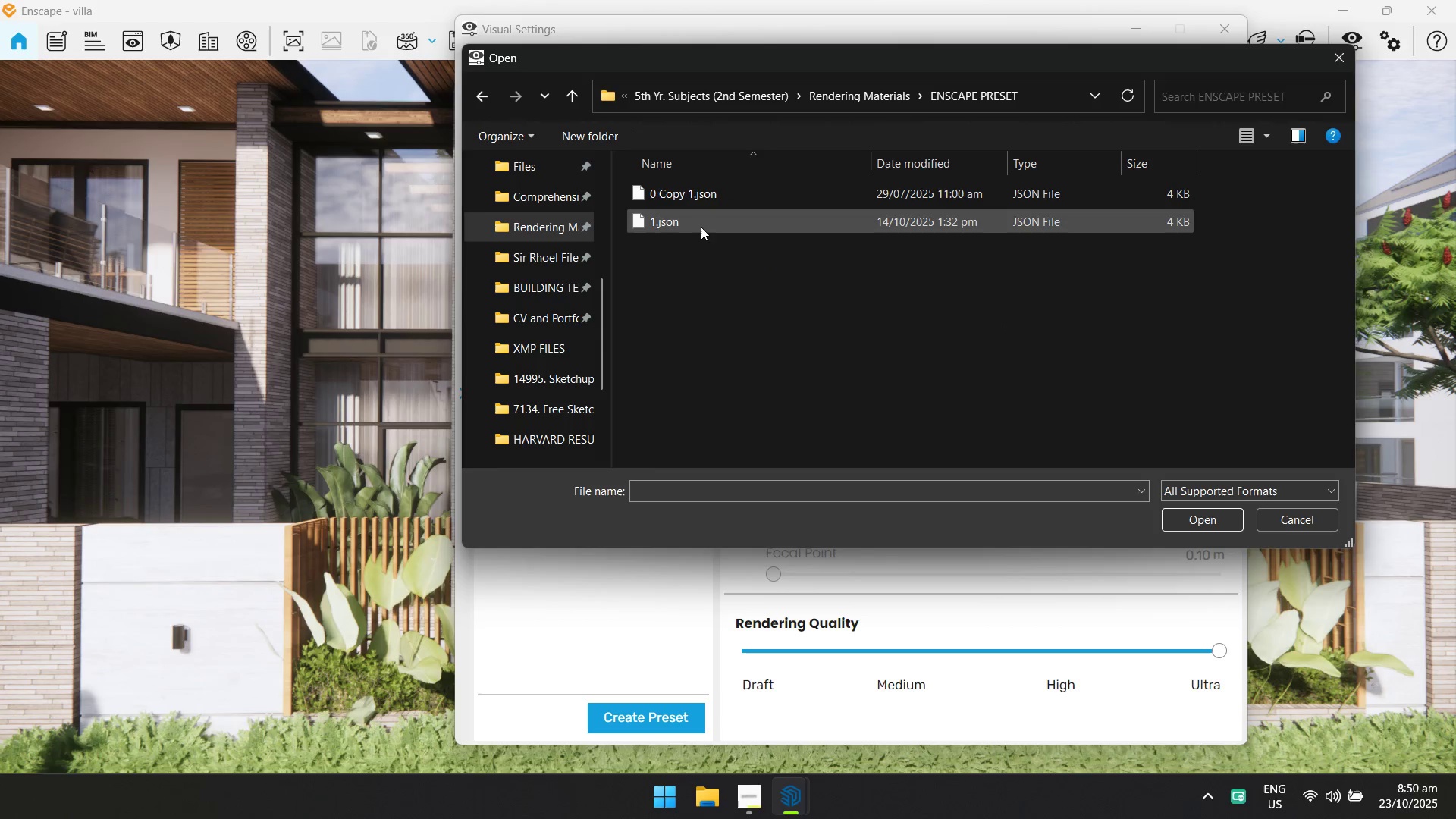 
triple_click([701, 226])
 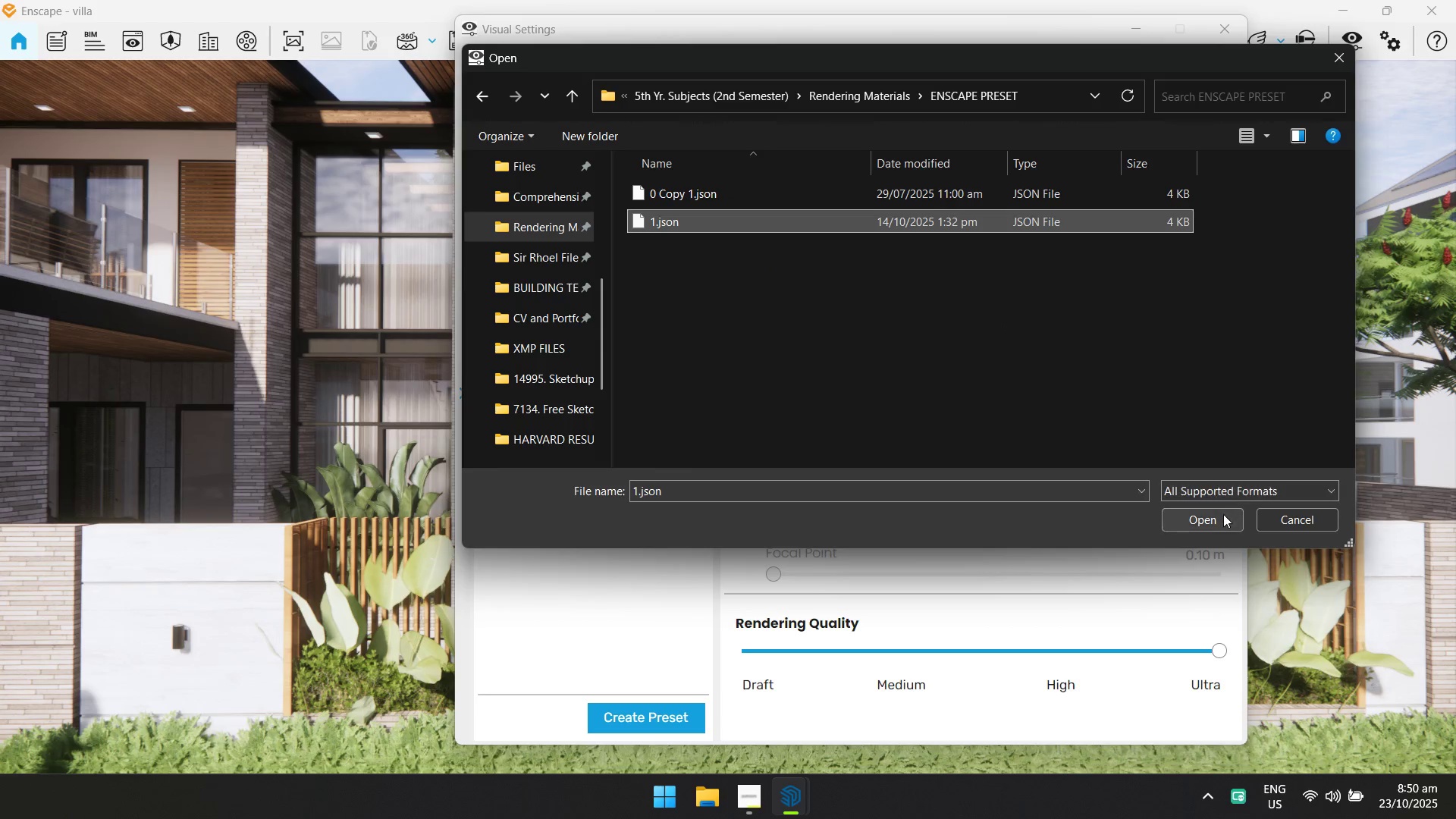 
left_click([1223, 515])
 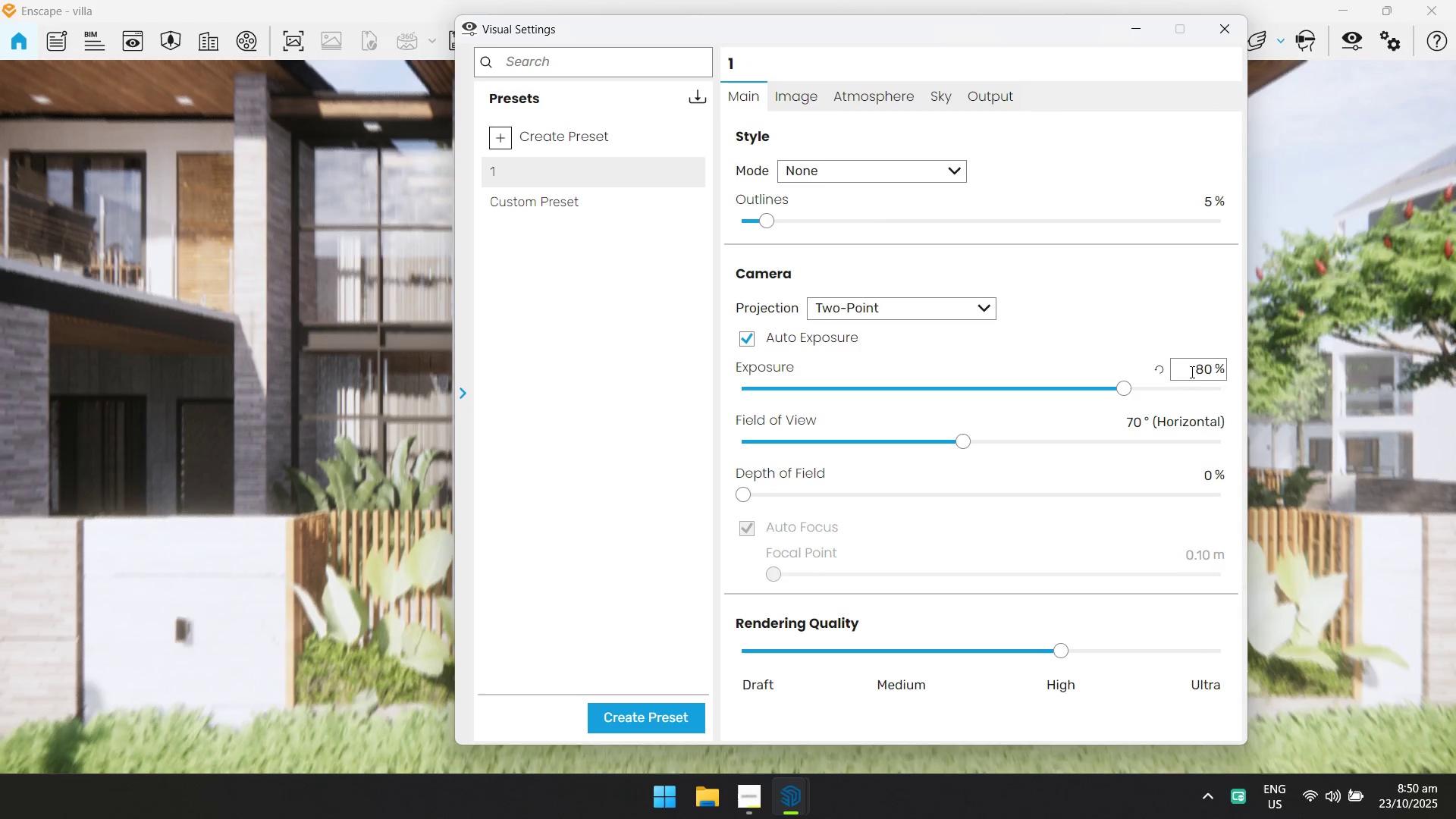 
left_click([1204, 369])
 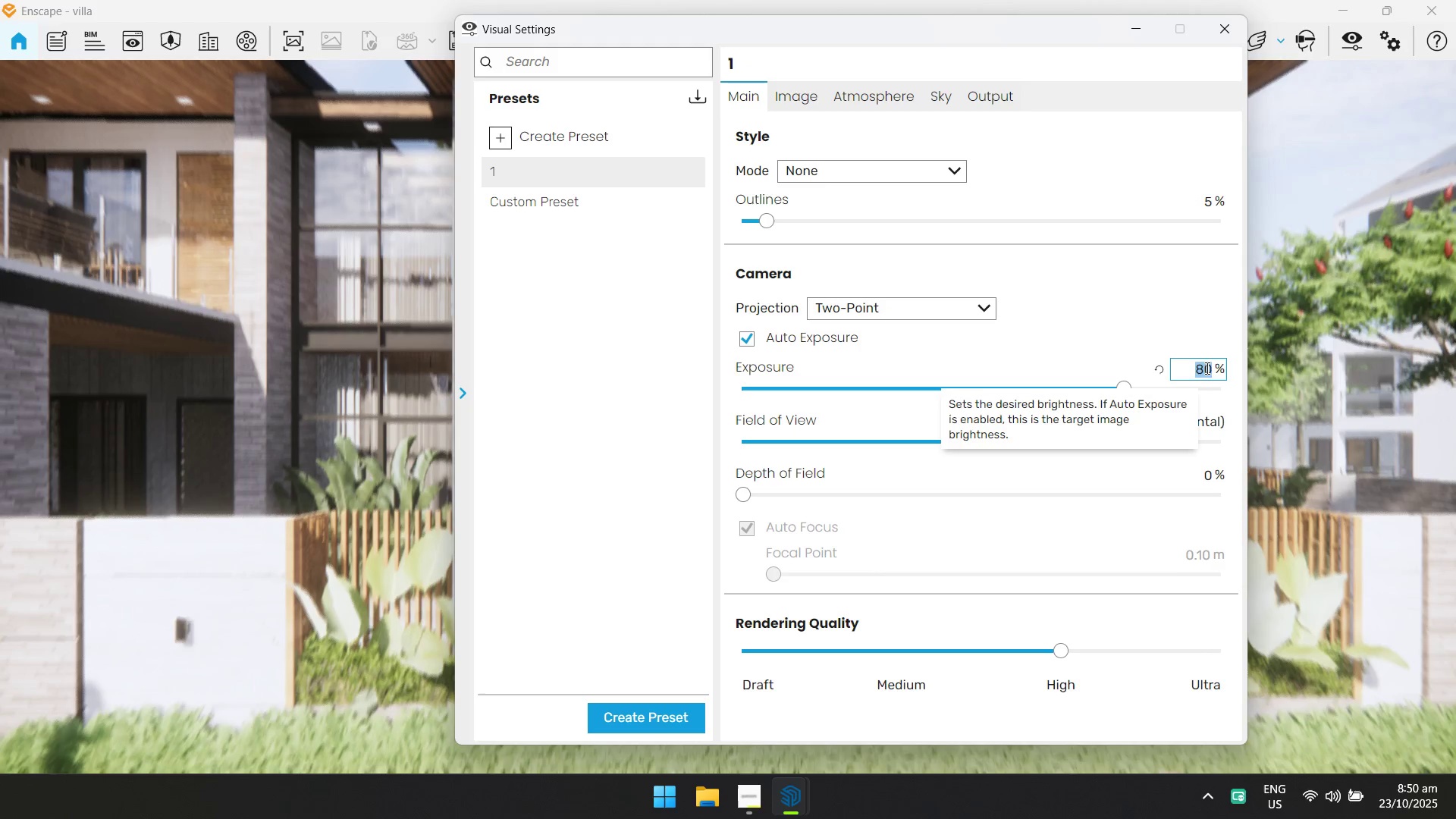 
key(Control+ControlLeft)
 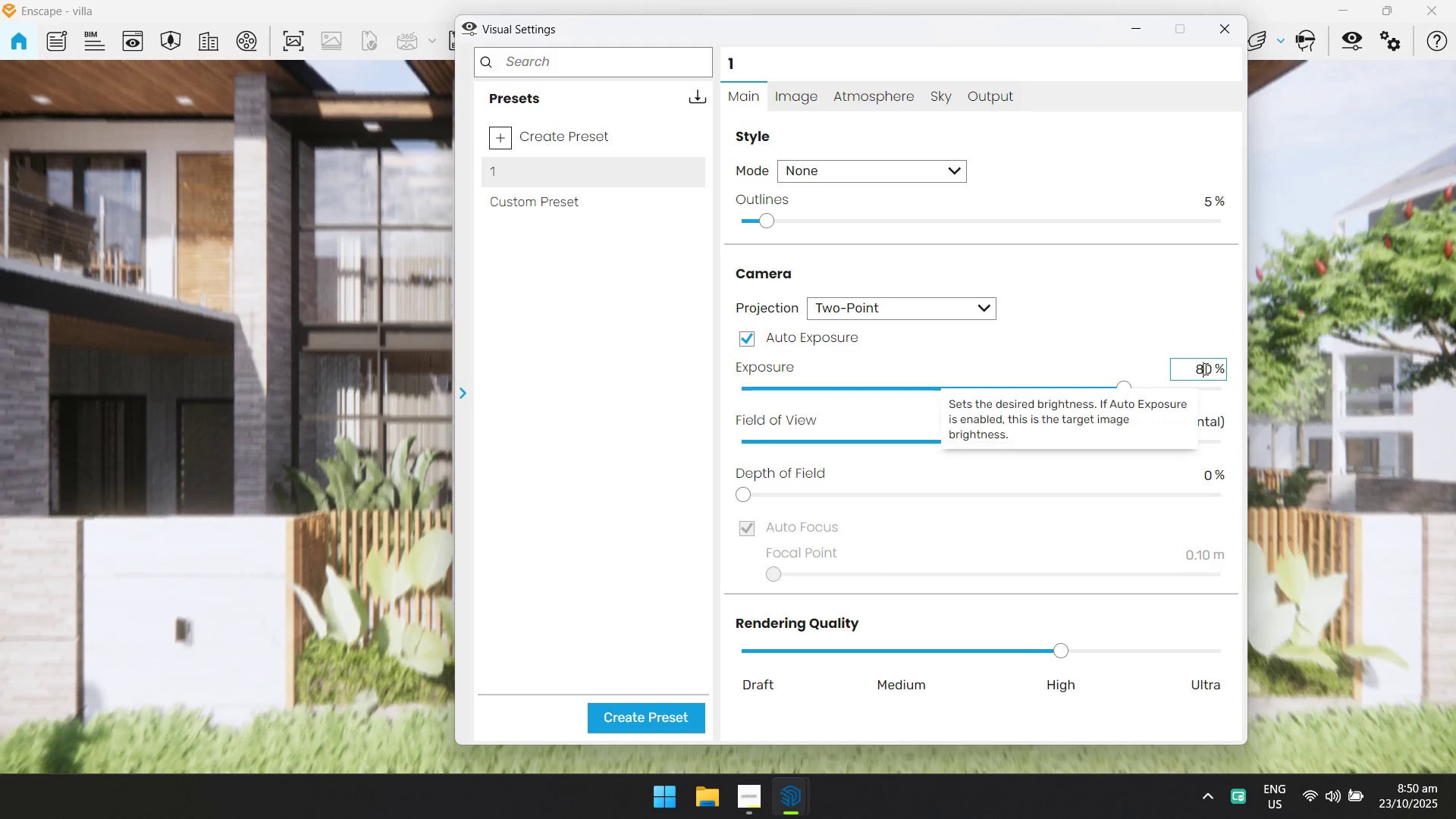 
key(Control+A)
 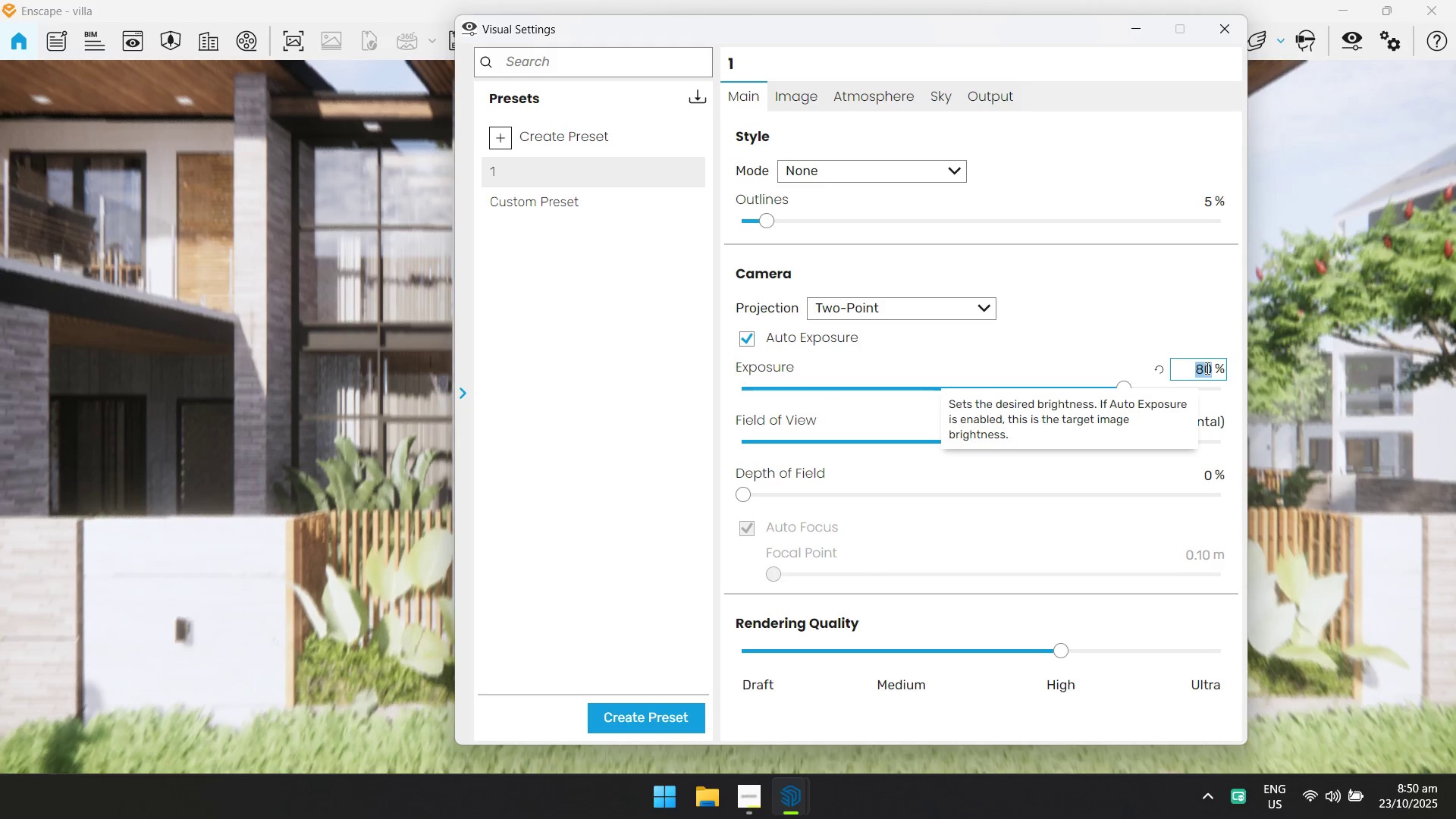 
type(65)
key(NumpadEnter)
 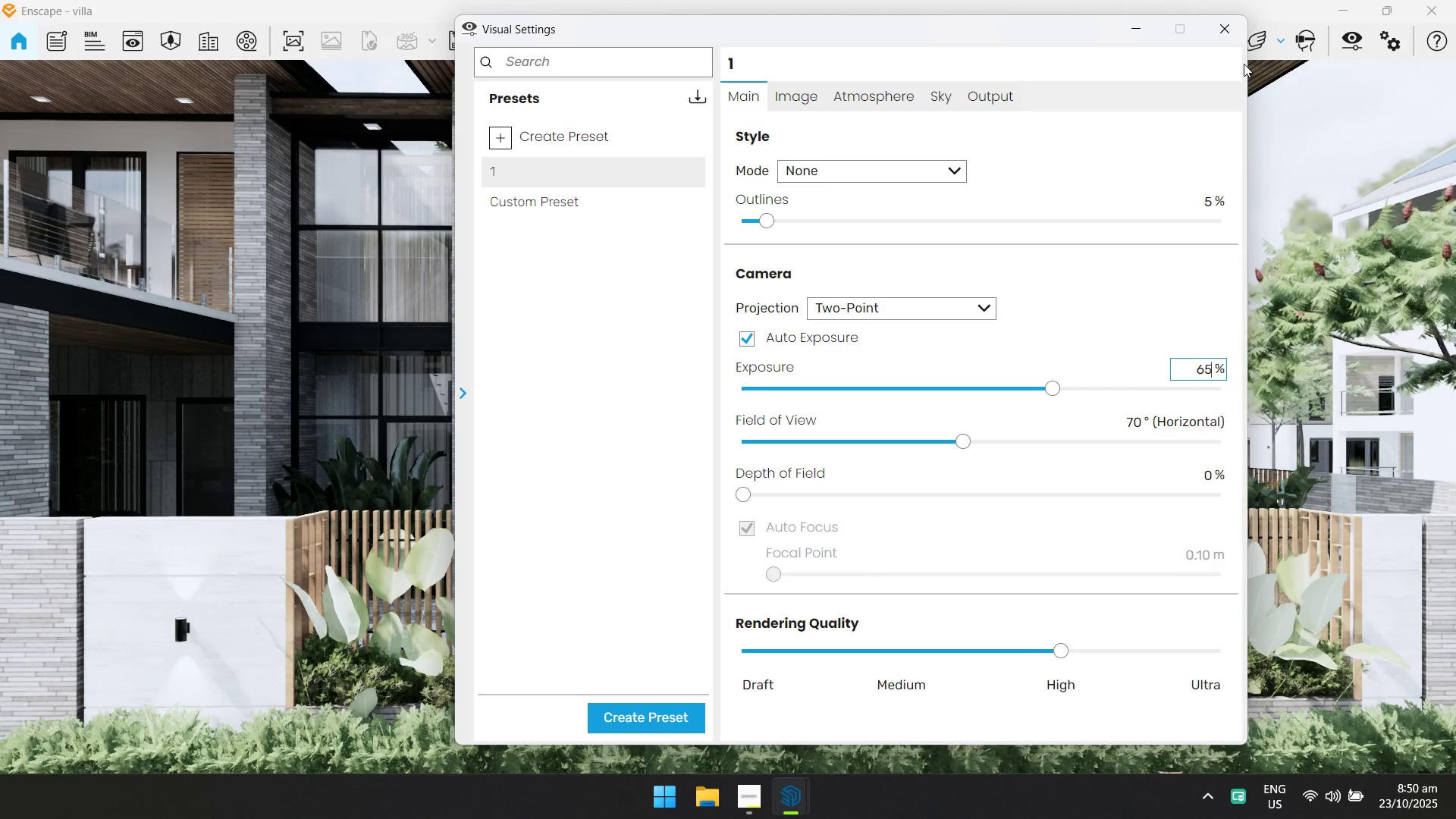 
left_click([1237, 27])
 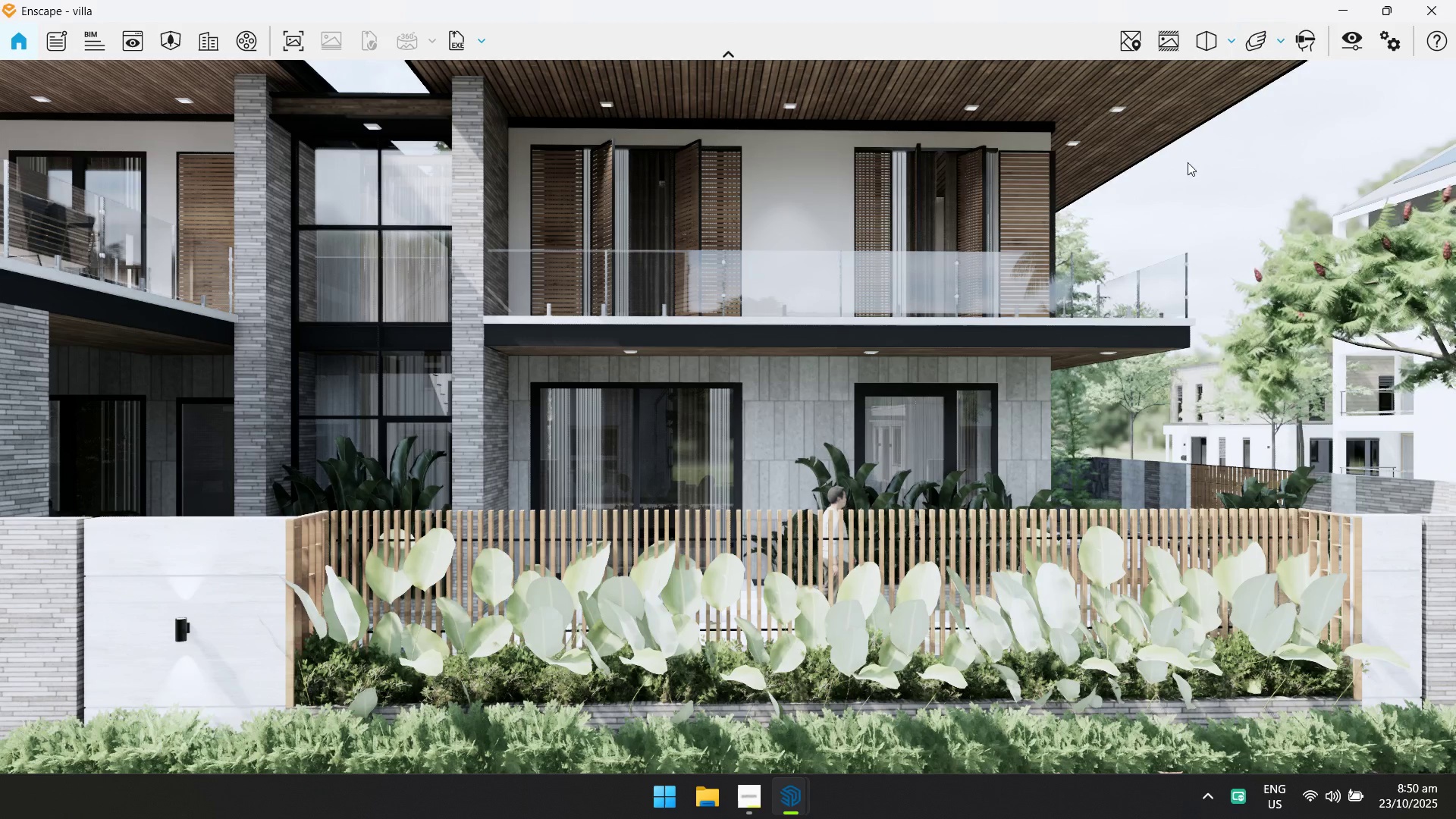 
hold_key(key=S, duration=0.47)
 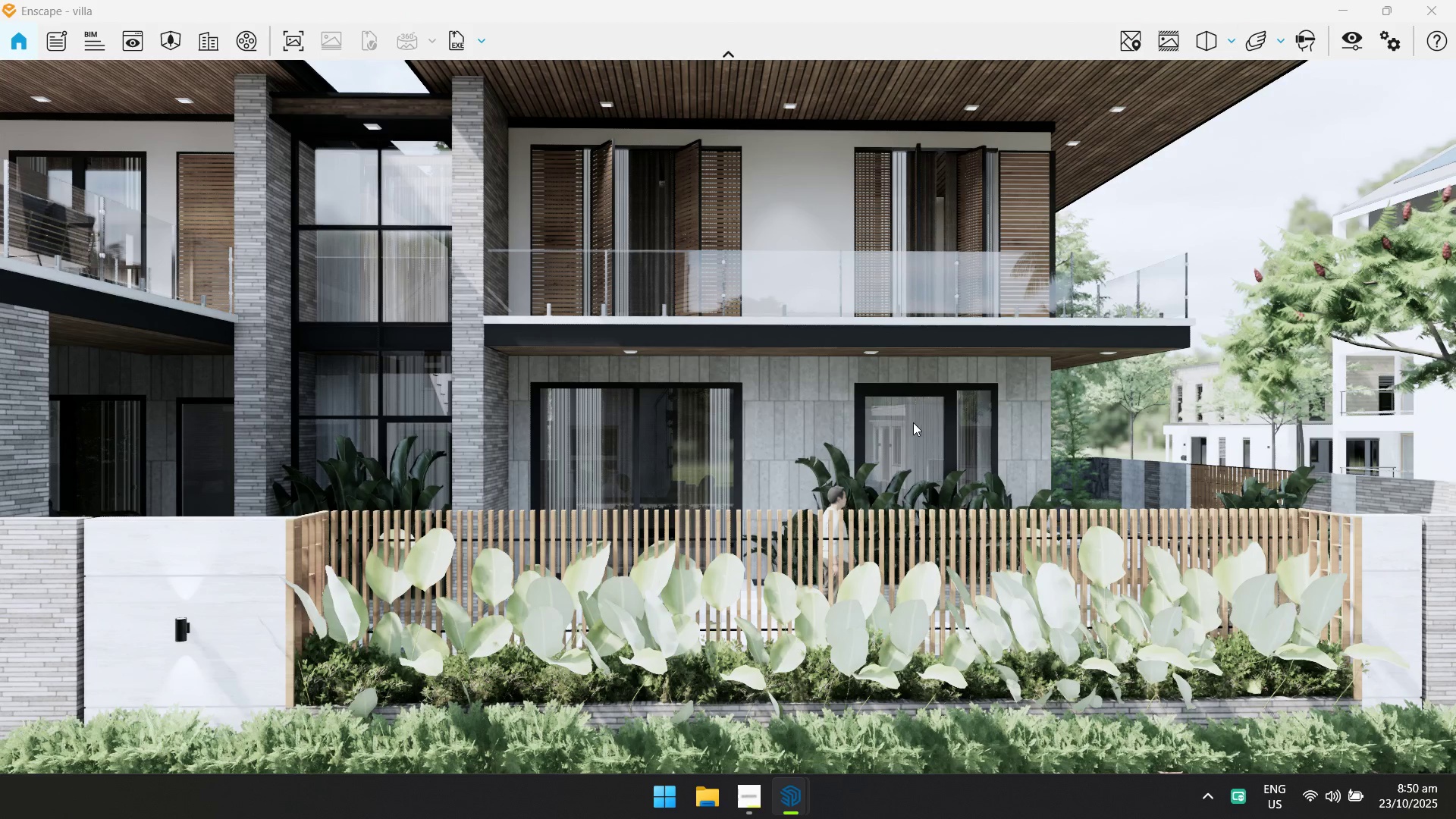 
left_click_drag(start_coordinate=[1079, 306], to_coordinate=[1031, 332])
 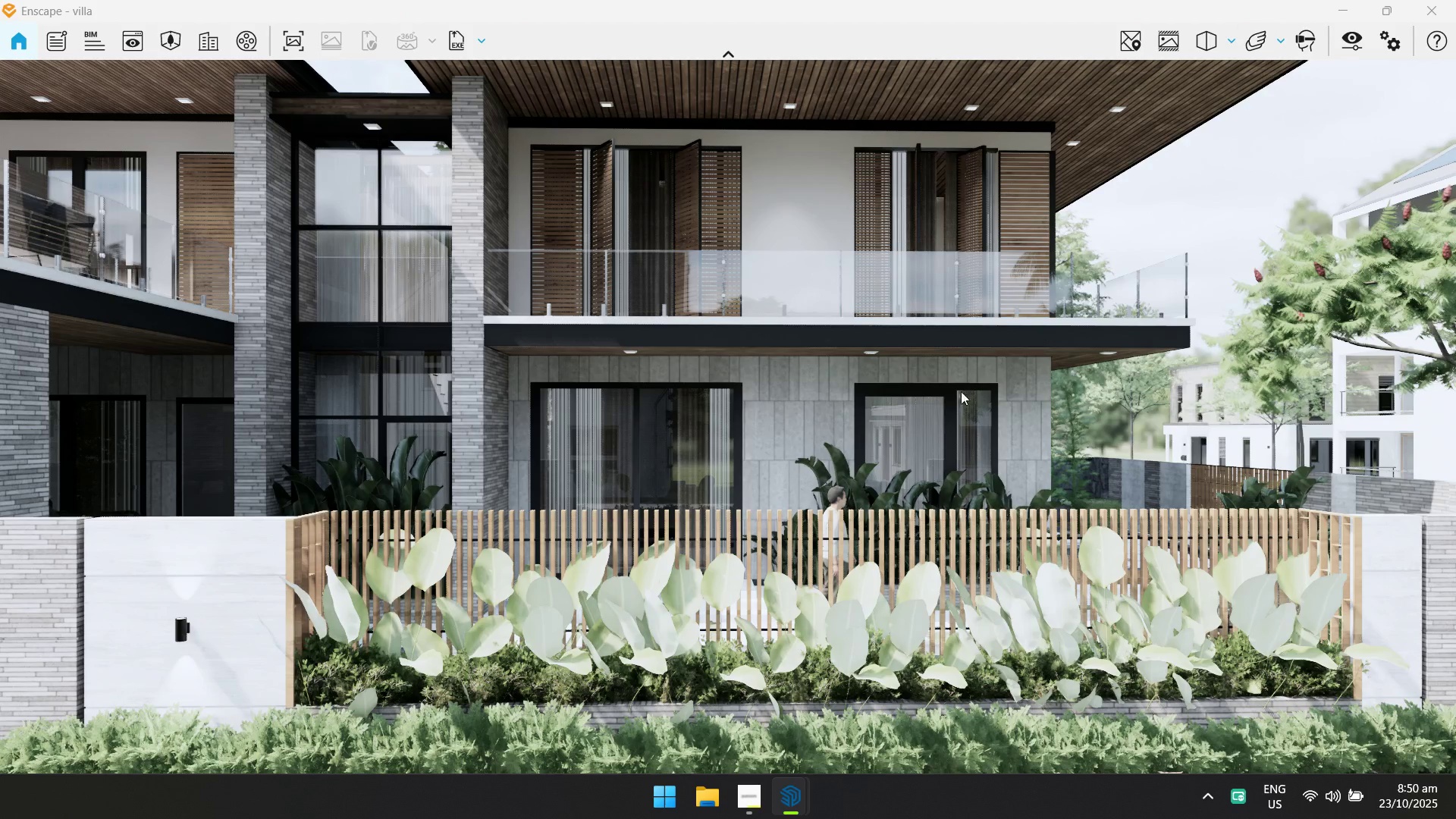 
left_click_drag(start_coordinate=[946, 402], to_coordinate=[911, 424])
 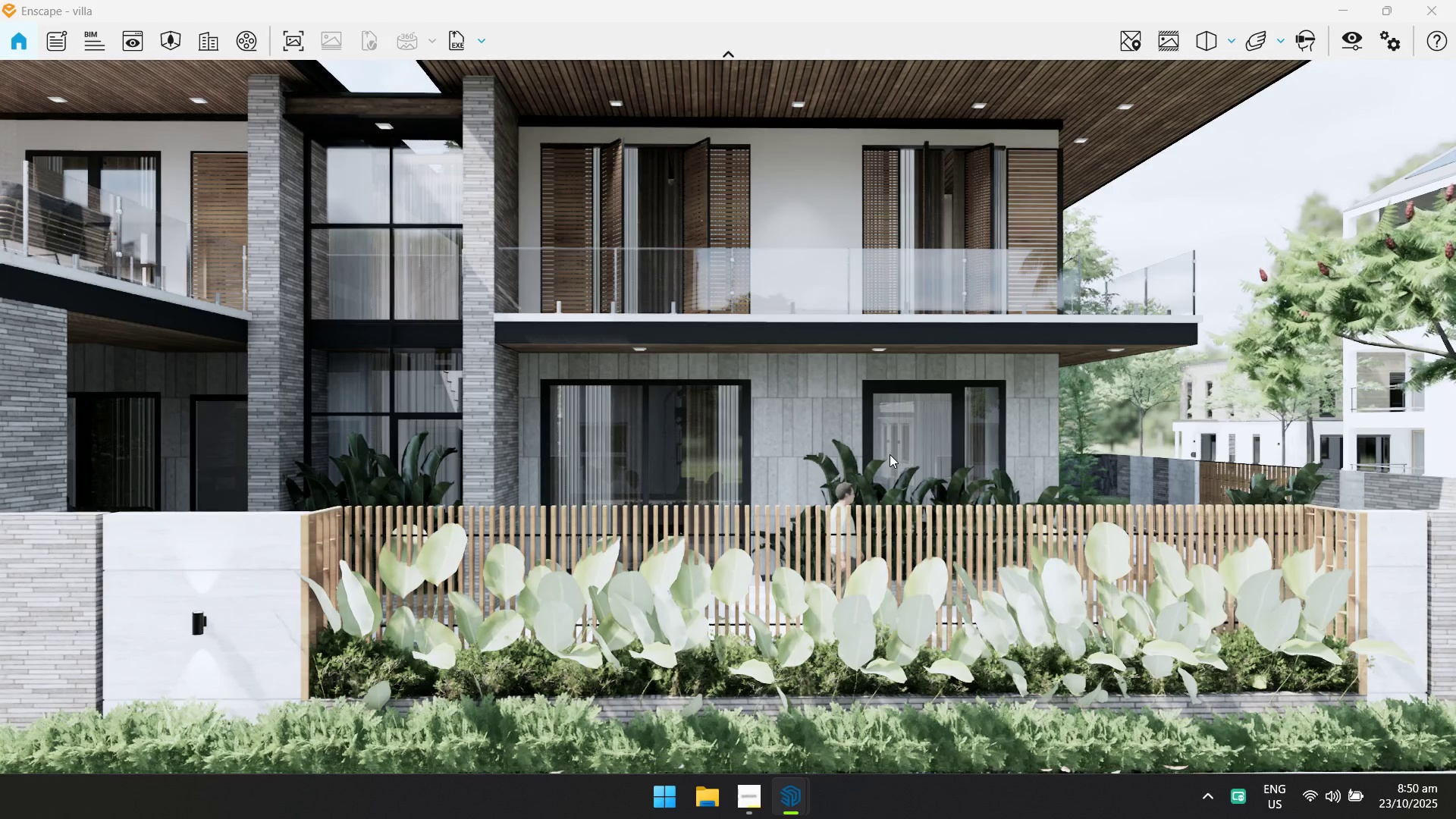 
hold_key(key=S, duration=0.41)
 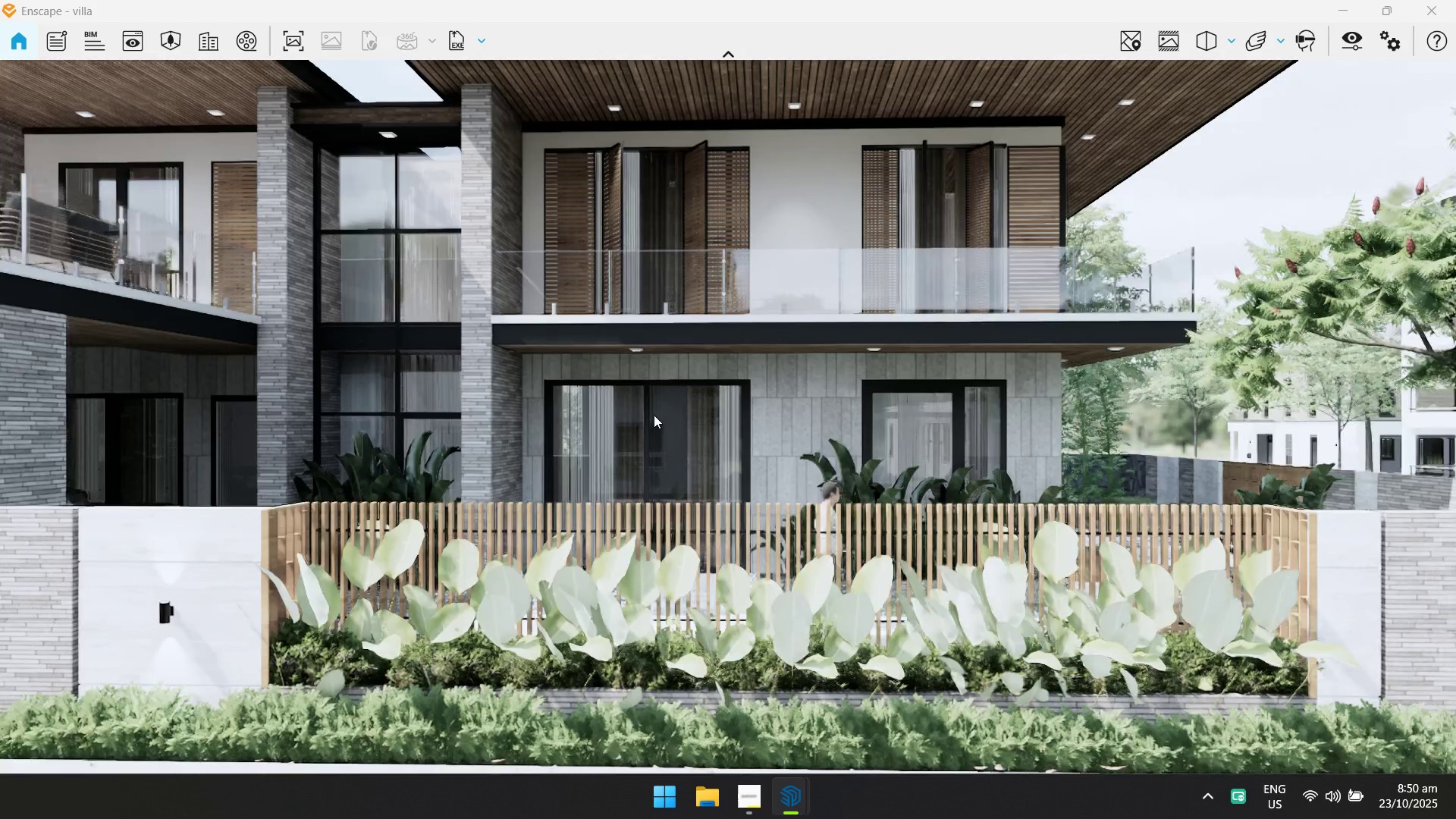 
hold_key(key=S, duration=0.5)
 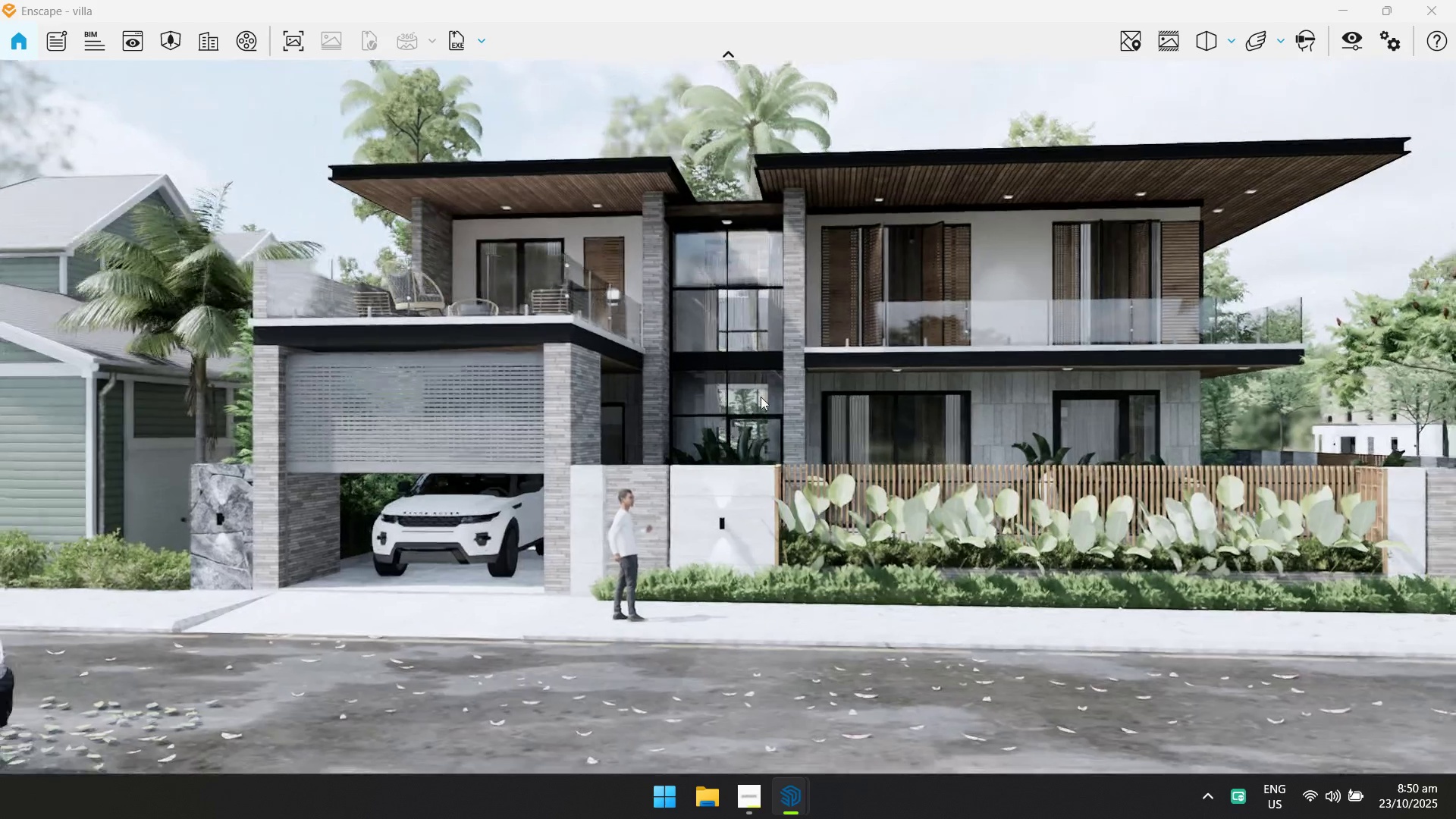 
hold_key(key=ShiftLeft, duration=0.55)
 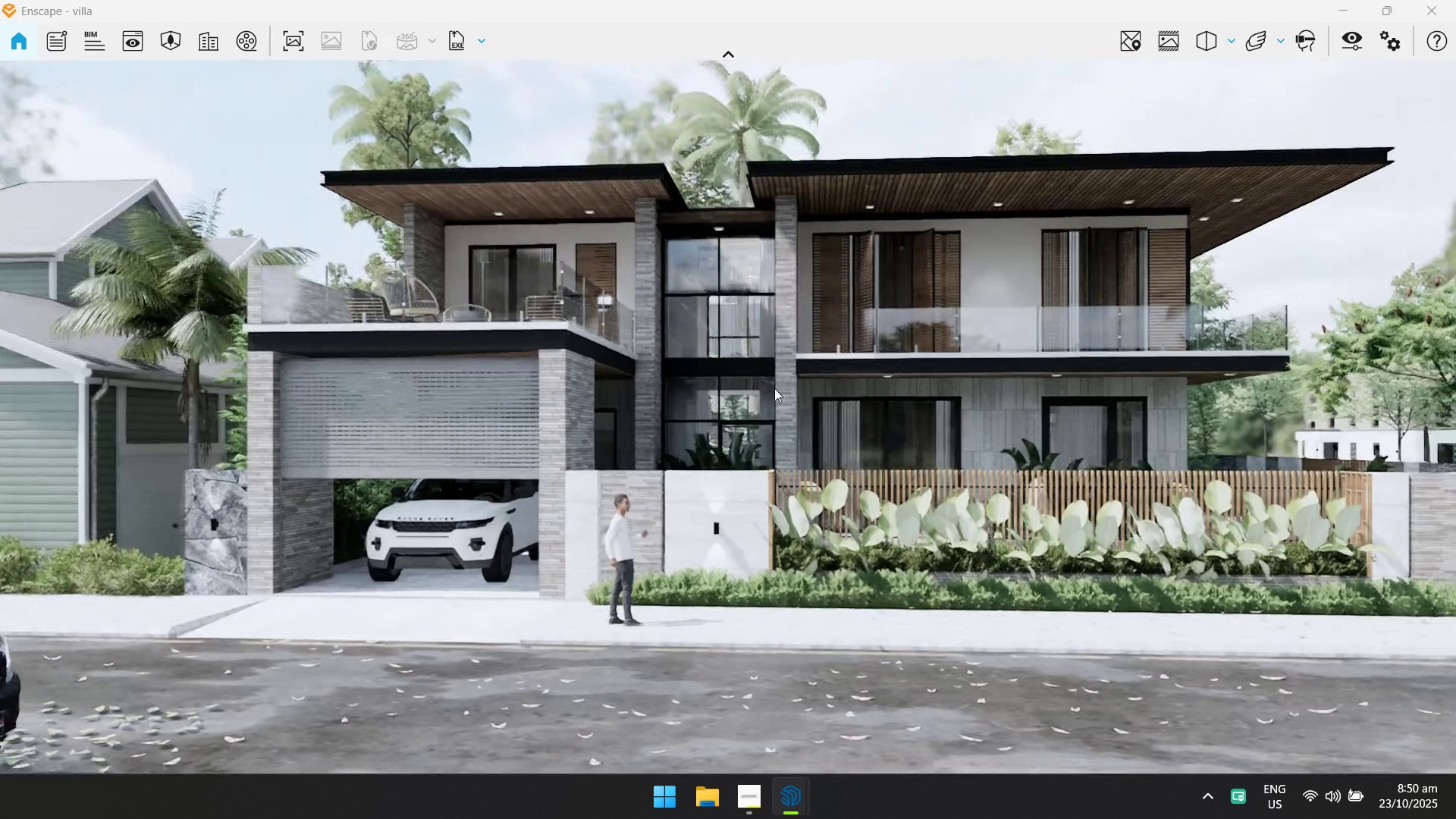 
hold_key(key=A, duration=0.42)
 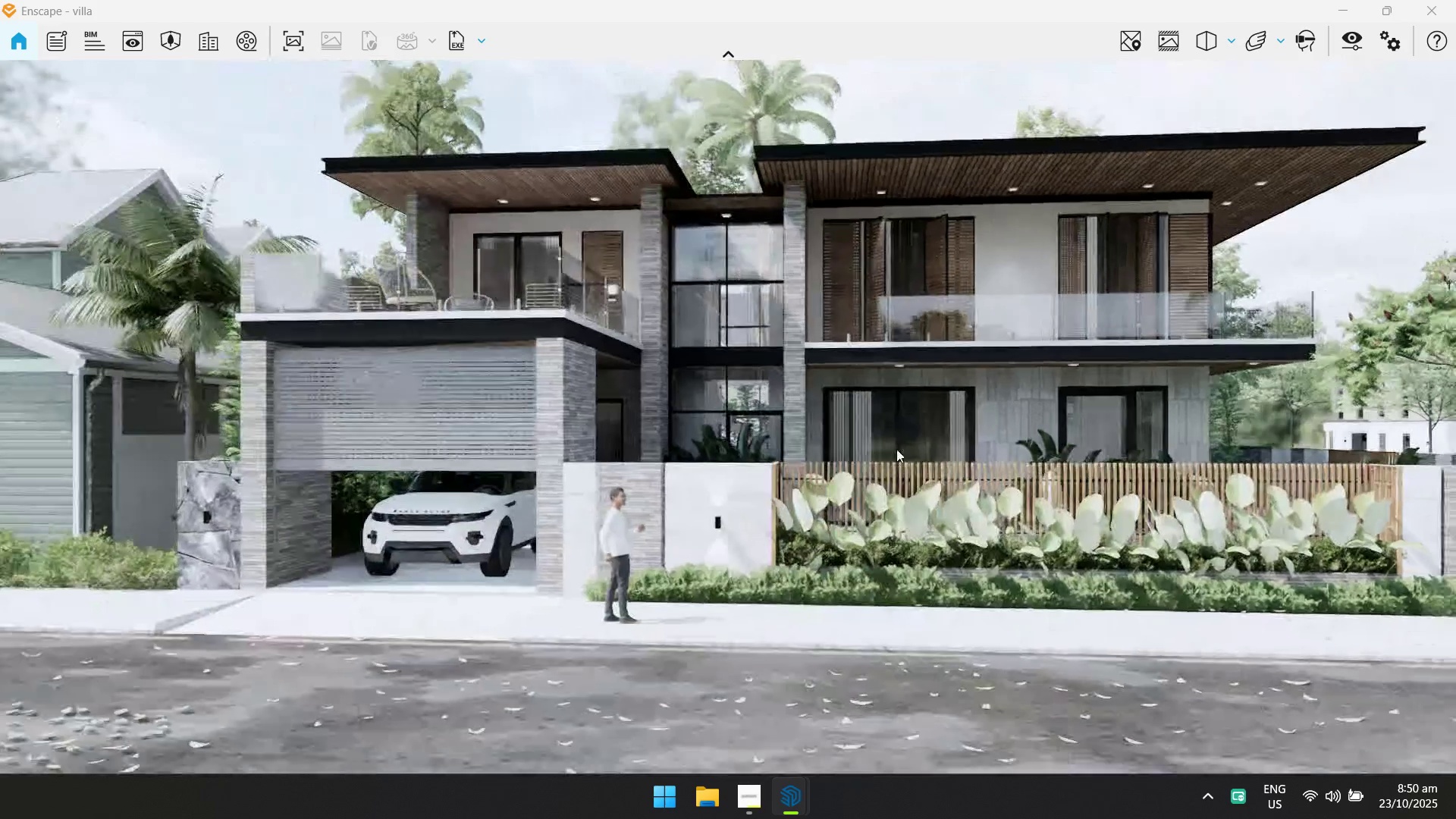 
hold_key(key=S, duration=0.32)
 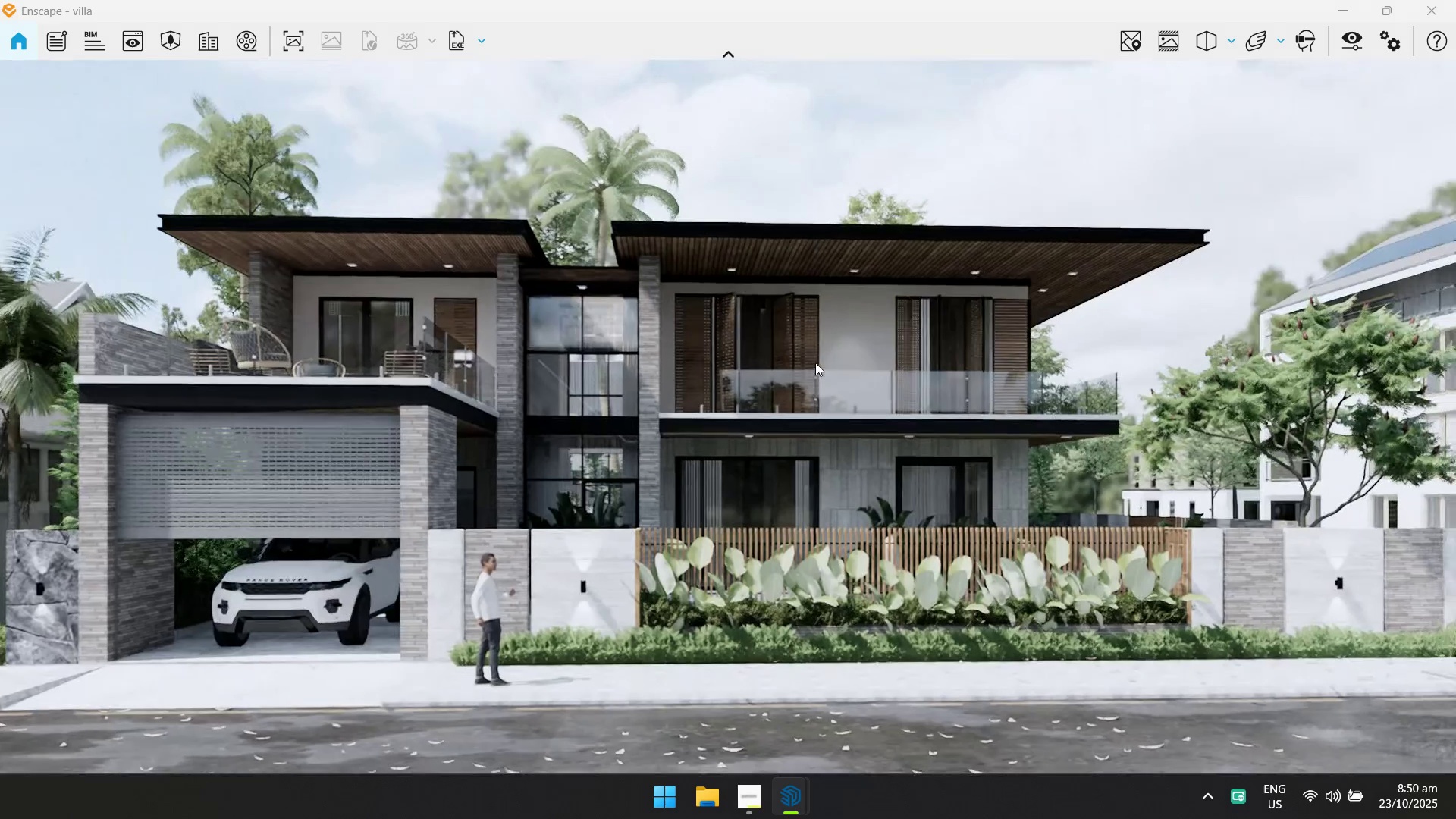 
left_click_drag(start_coordinate=[931, 435], to_coordinate=[792, 350])
 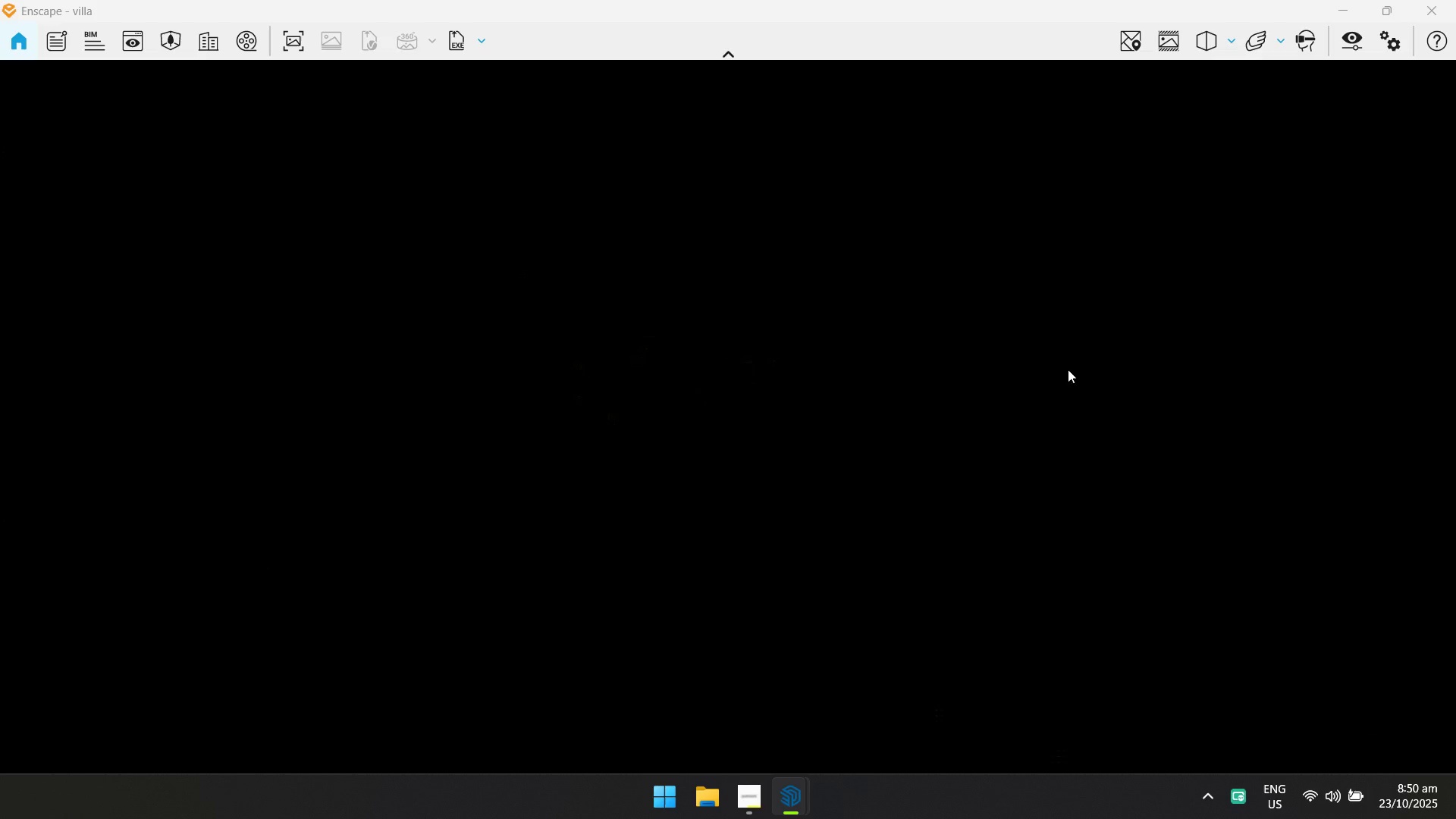 
type(adswddd)
 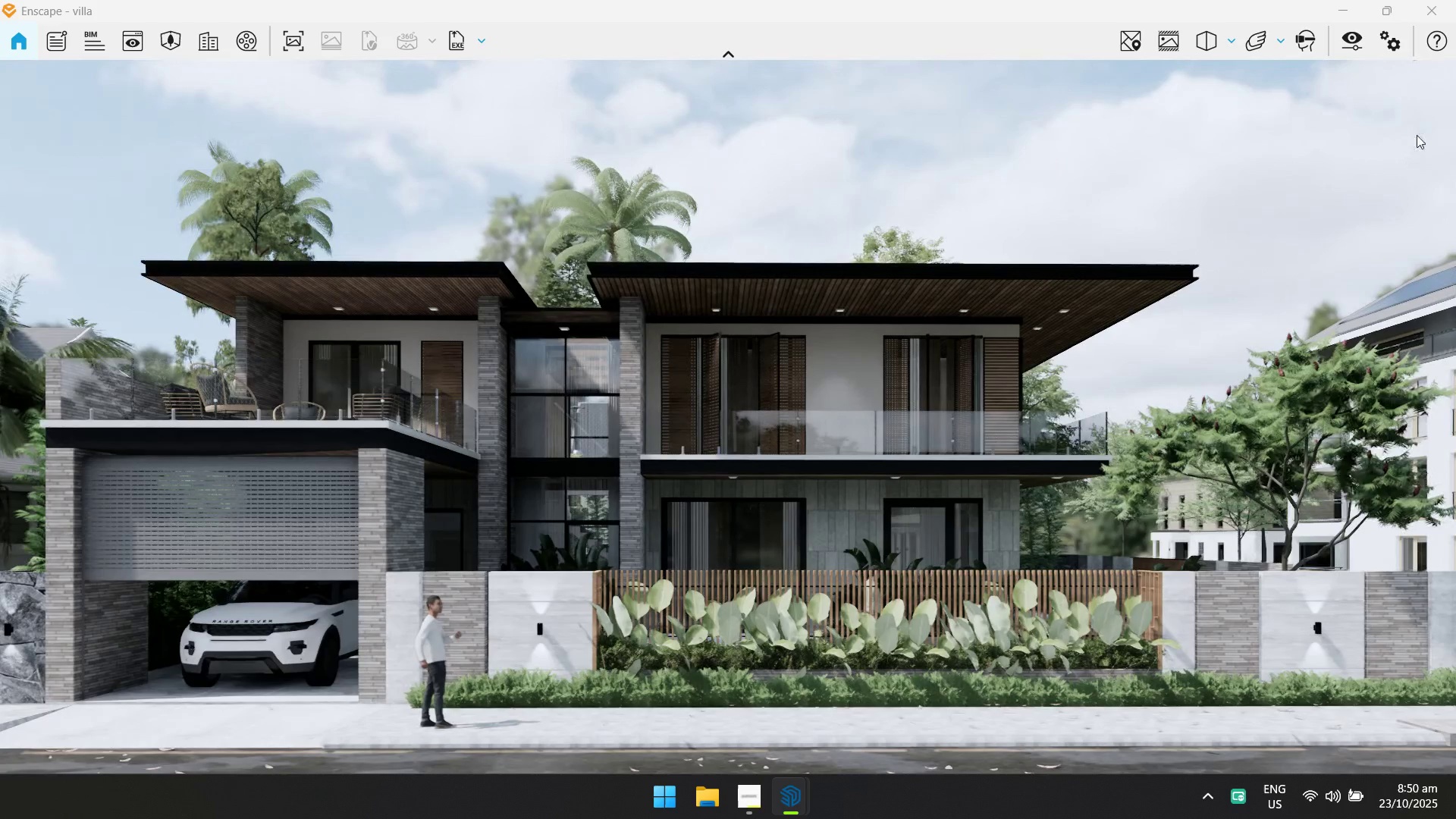 
left_click_drag(start_coordinate=[984, 384], to_coordinate=[725, 402])
 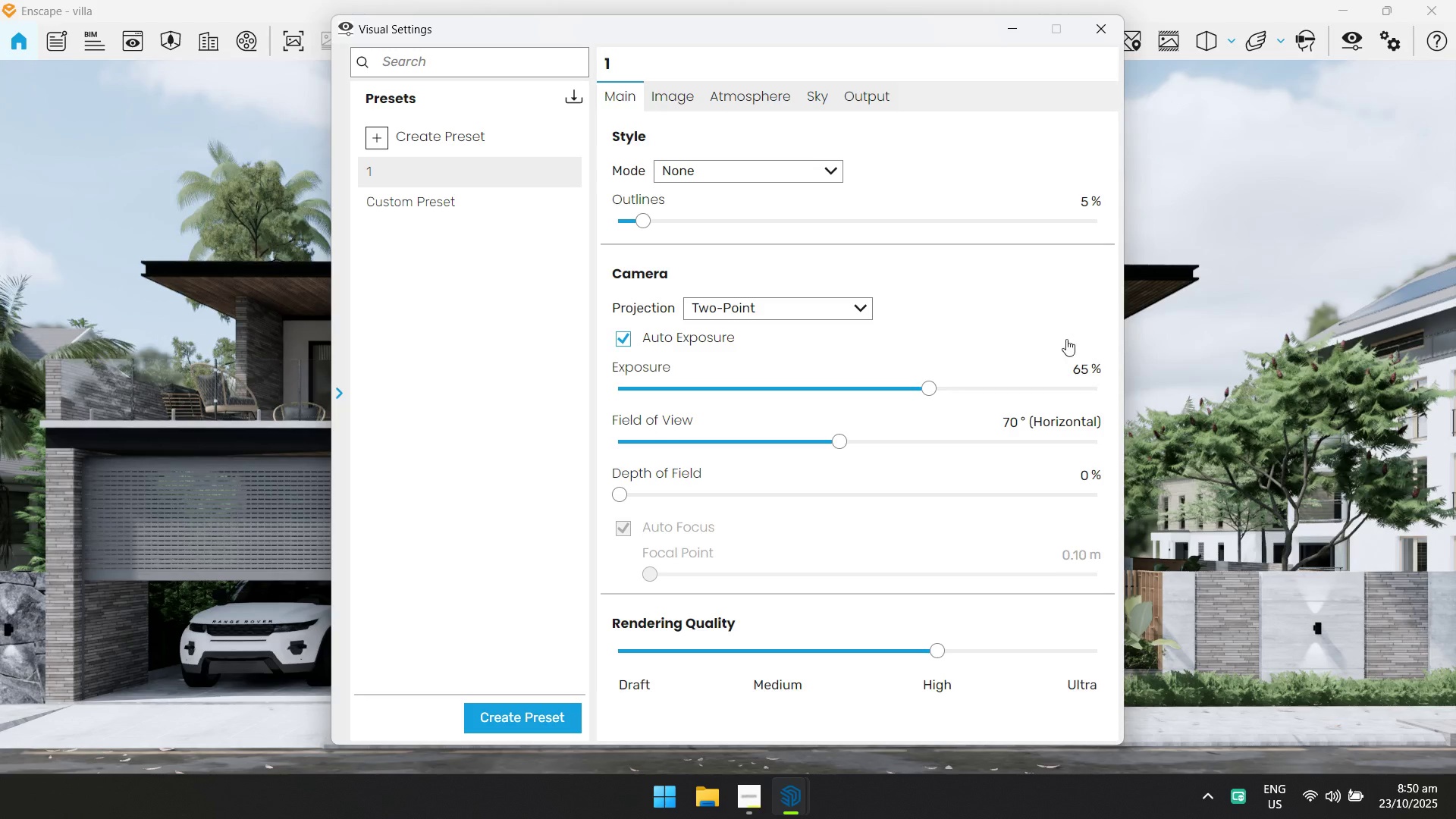 
key(Control+ControlLeft)
 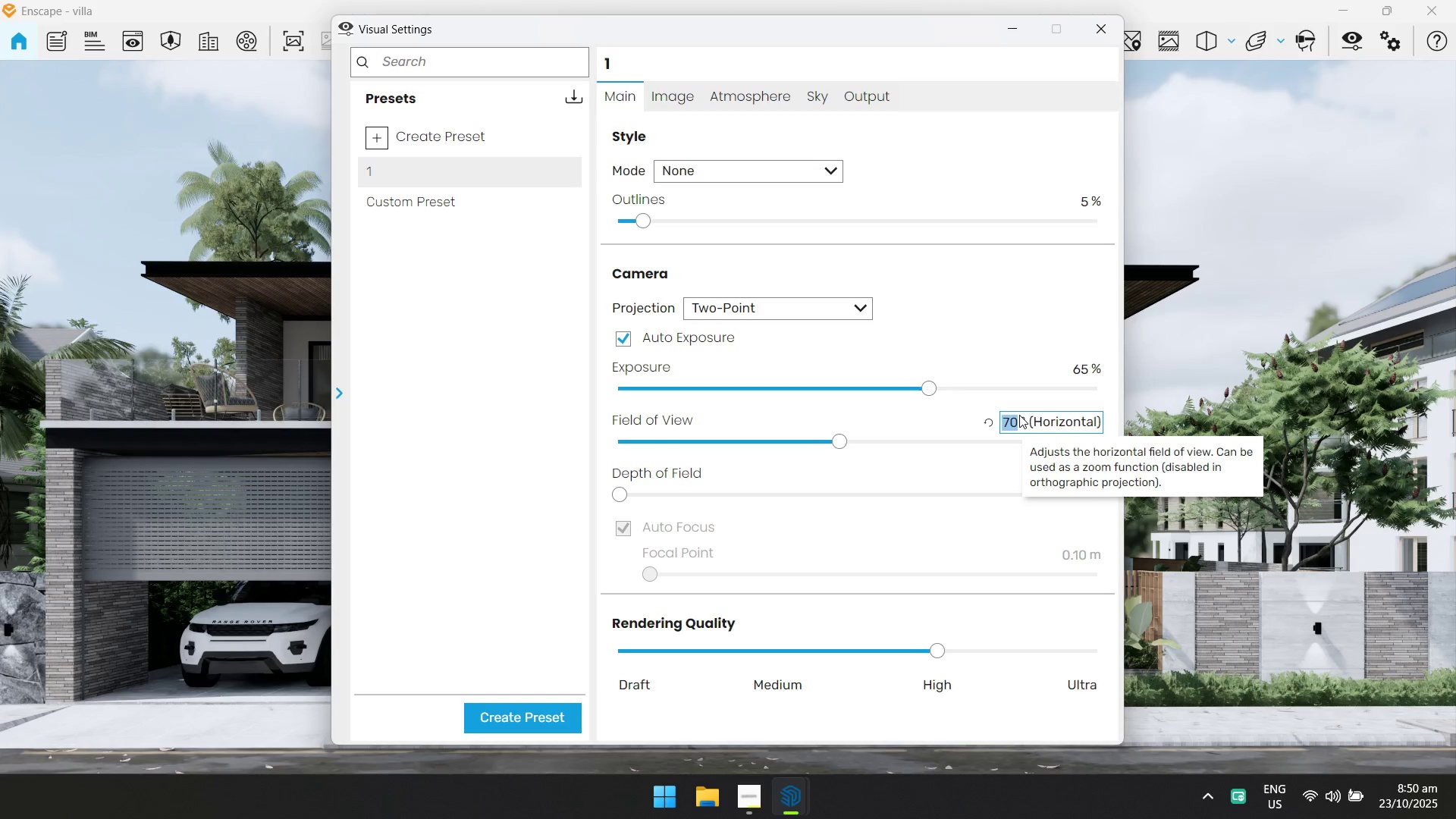 
type(75)
key(NumpadEnter)
 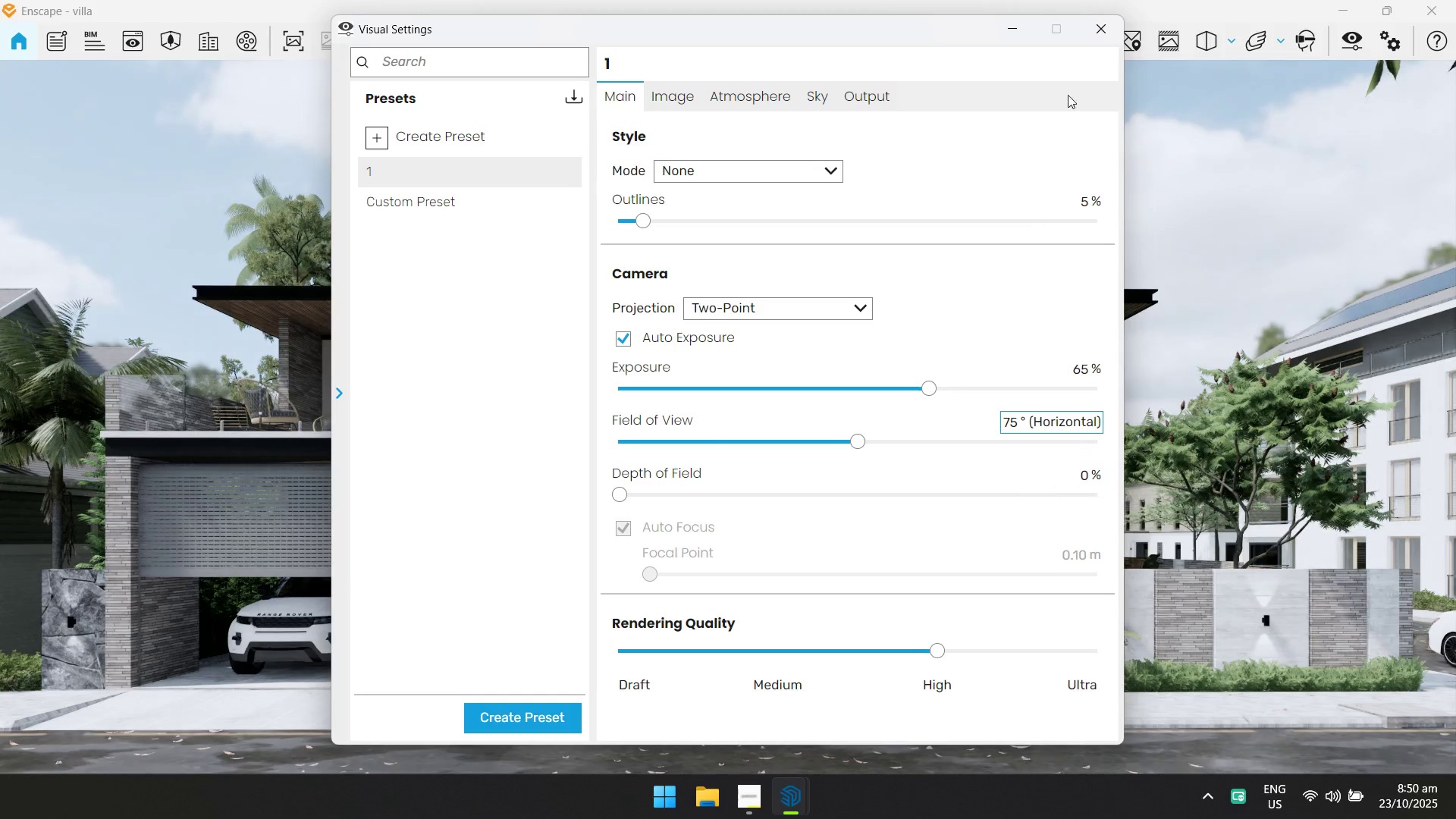 
double_click([1109, 34])
 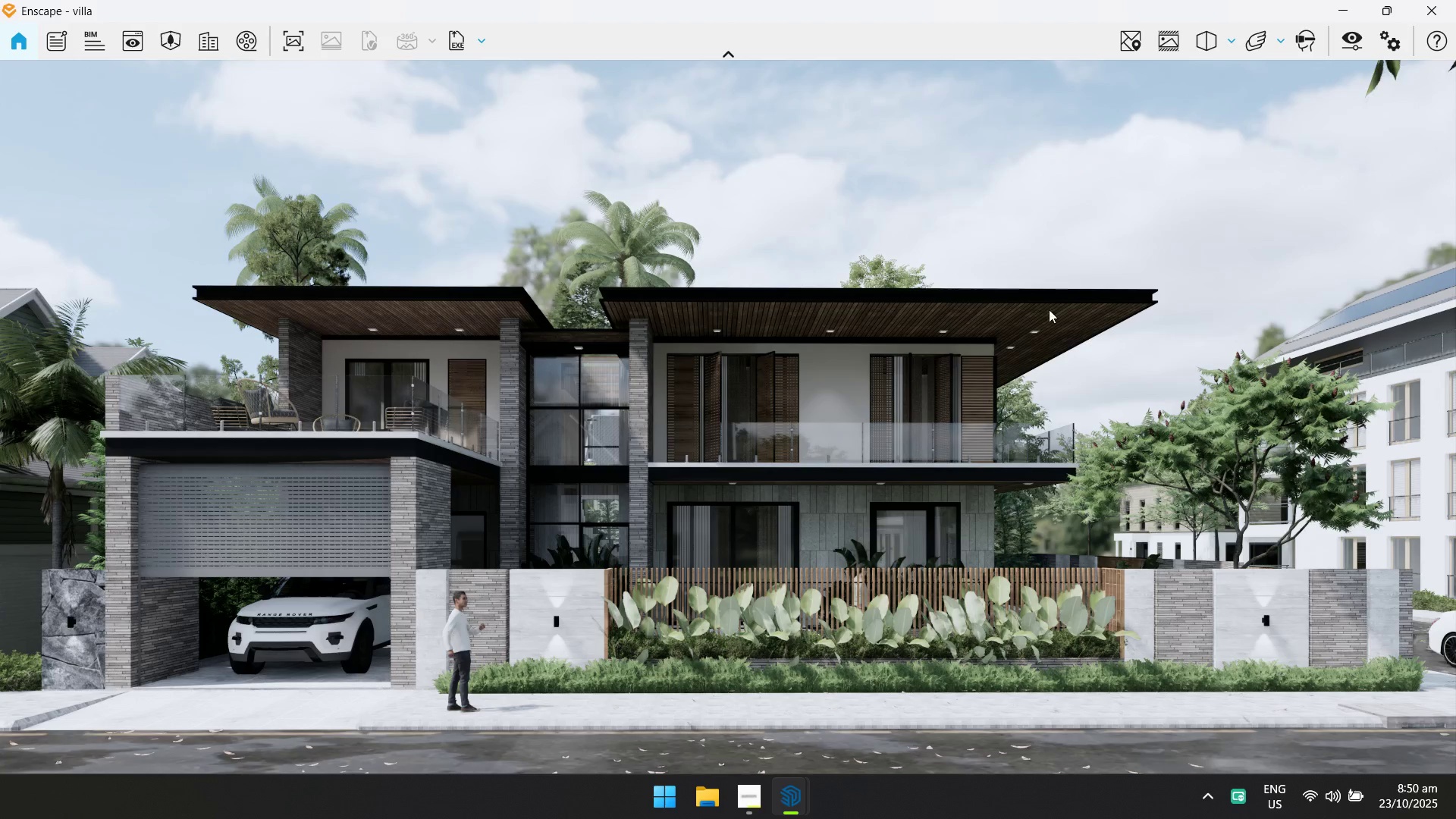 
left_click_drag(start_coordinate=[1047, 312], to_coordinate=[725, 397])
 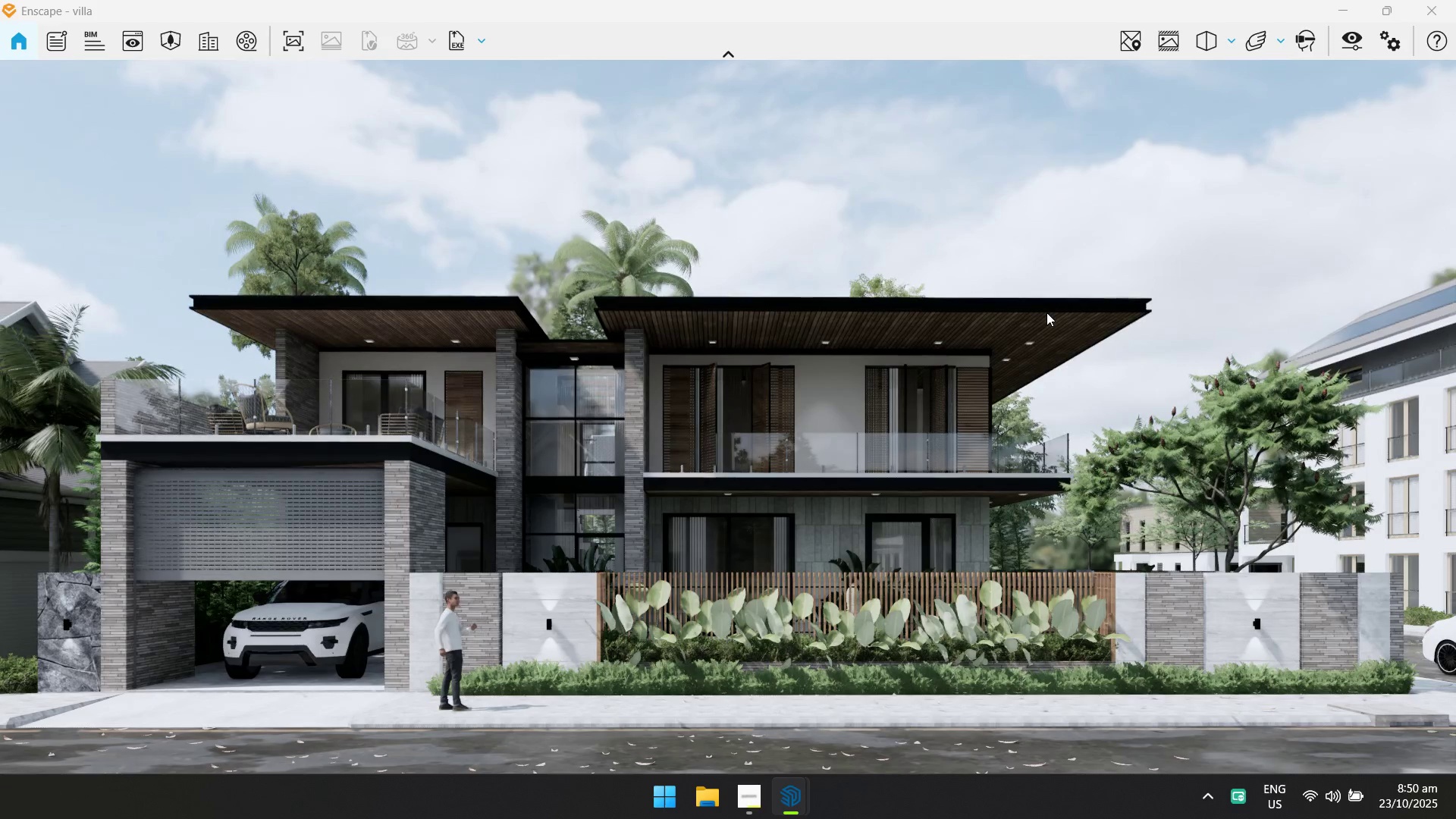 
type(dqsdd)
 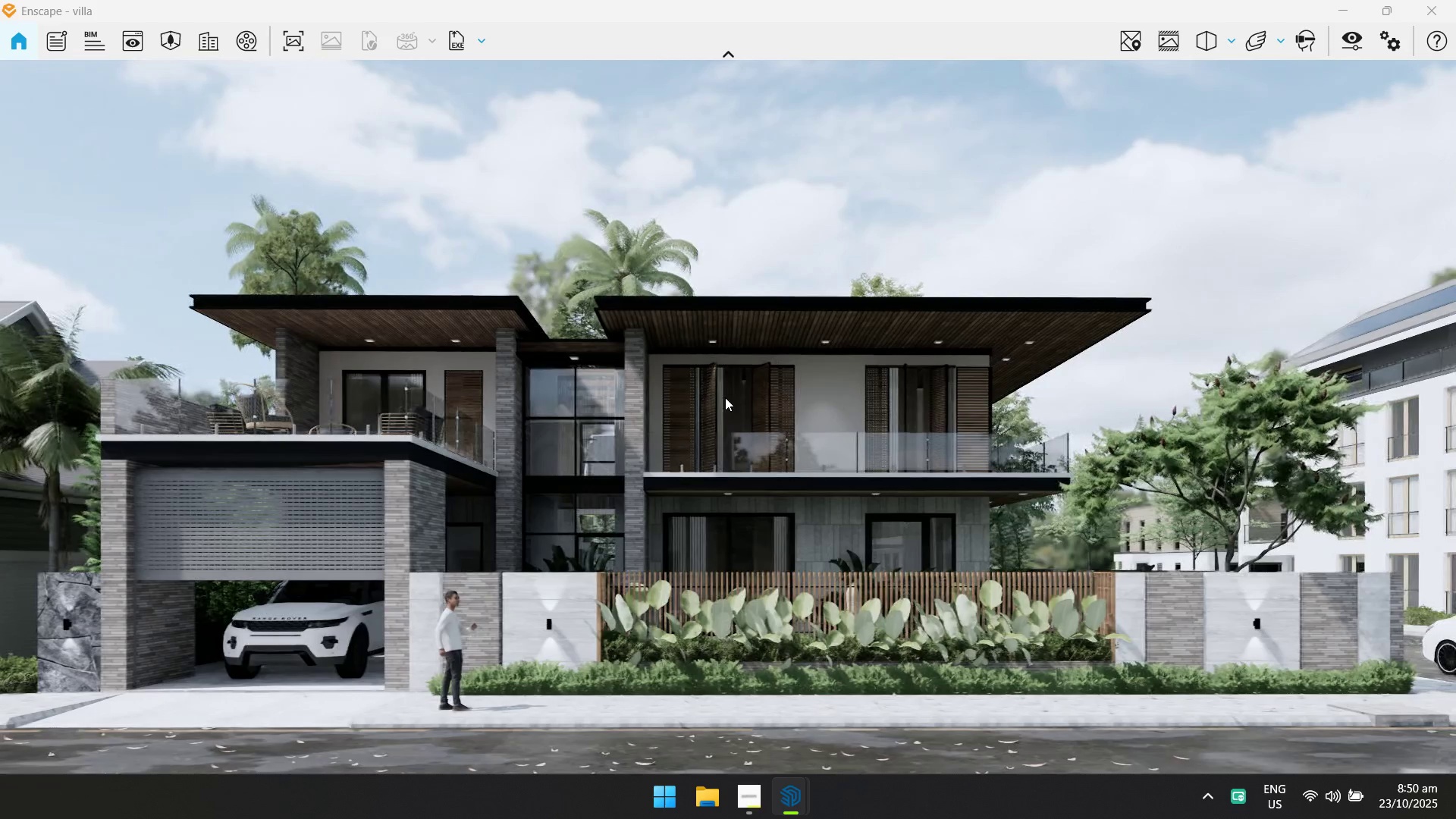 
hold_key(key=W, duration=0.42)
 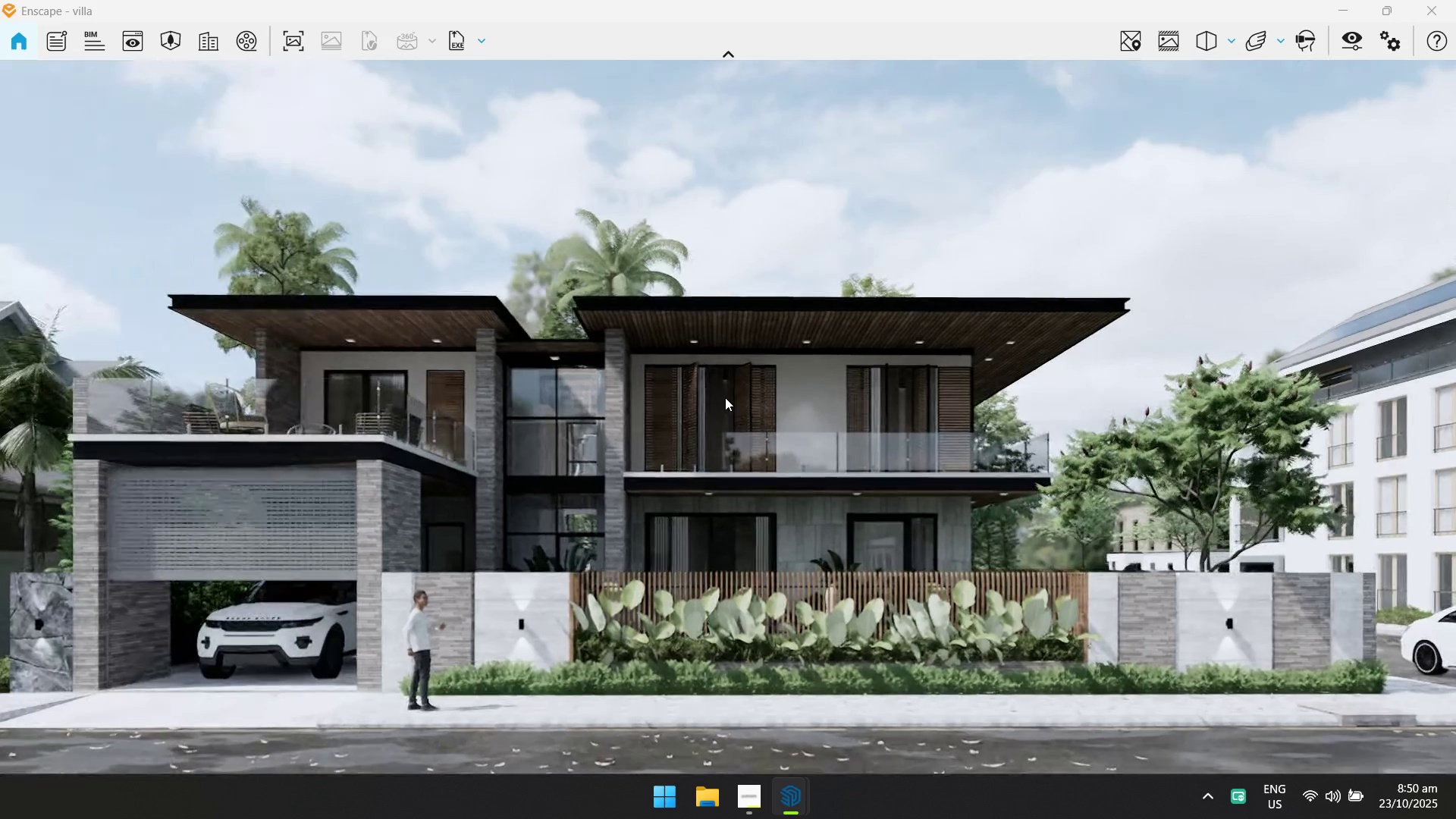 
hold_key(key=A, duration=0.36)
 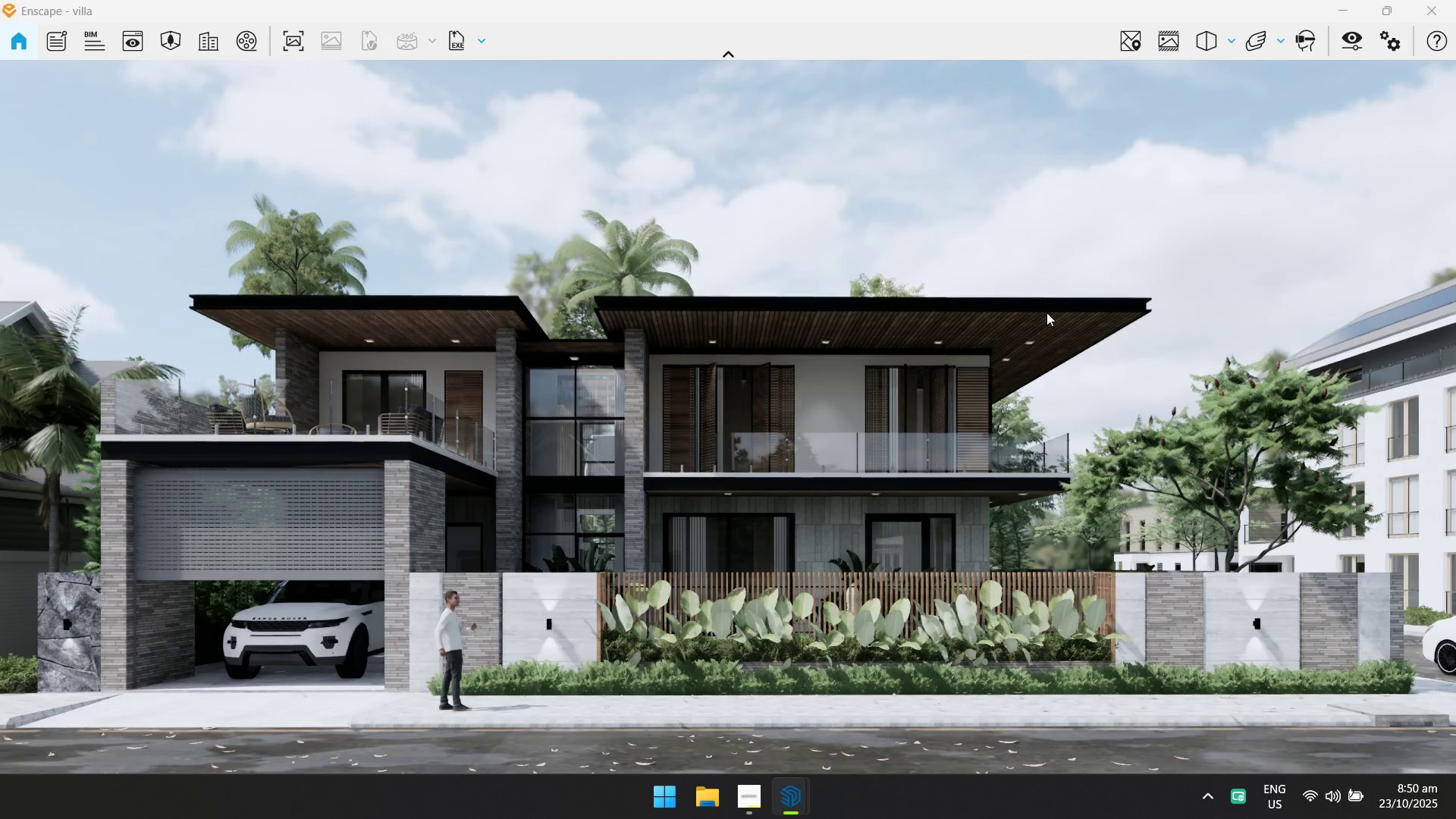 
left_click_drag(start_coordinate=[1046, 312], to_coordinate=[726, 416])
 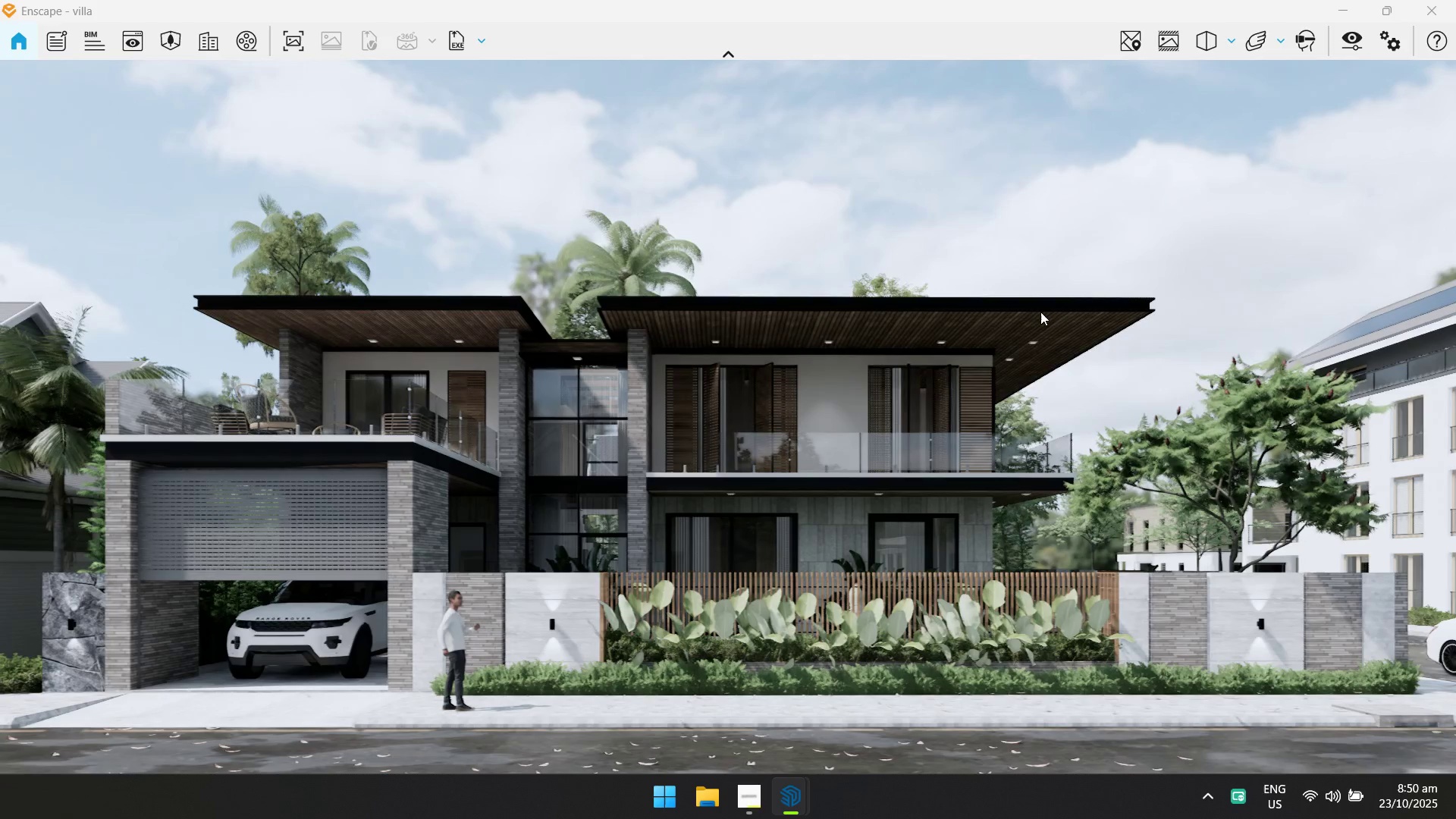 
left_click_drag(start_coordinate=[1040, 312], to_coordinate=[728, 417])
 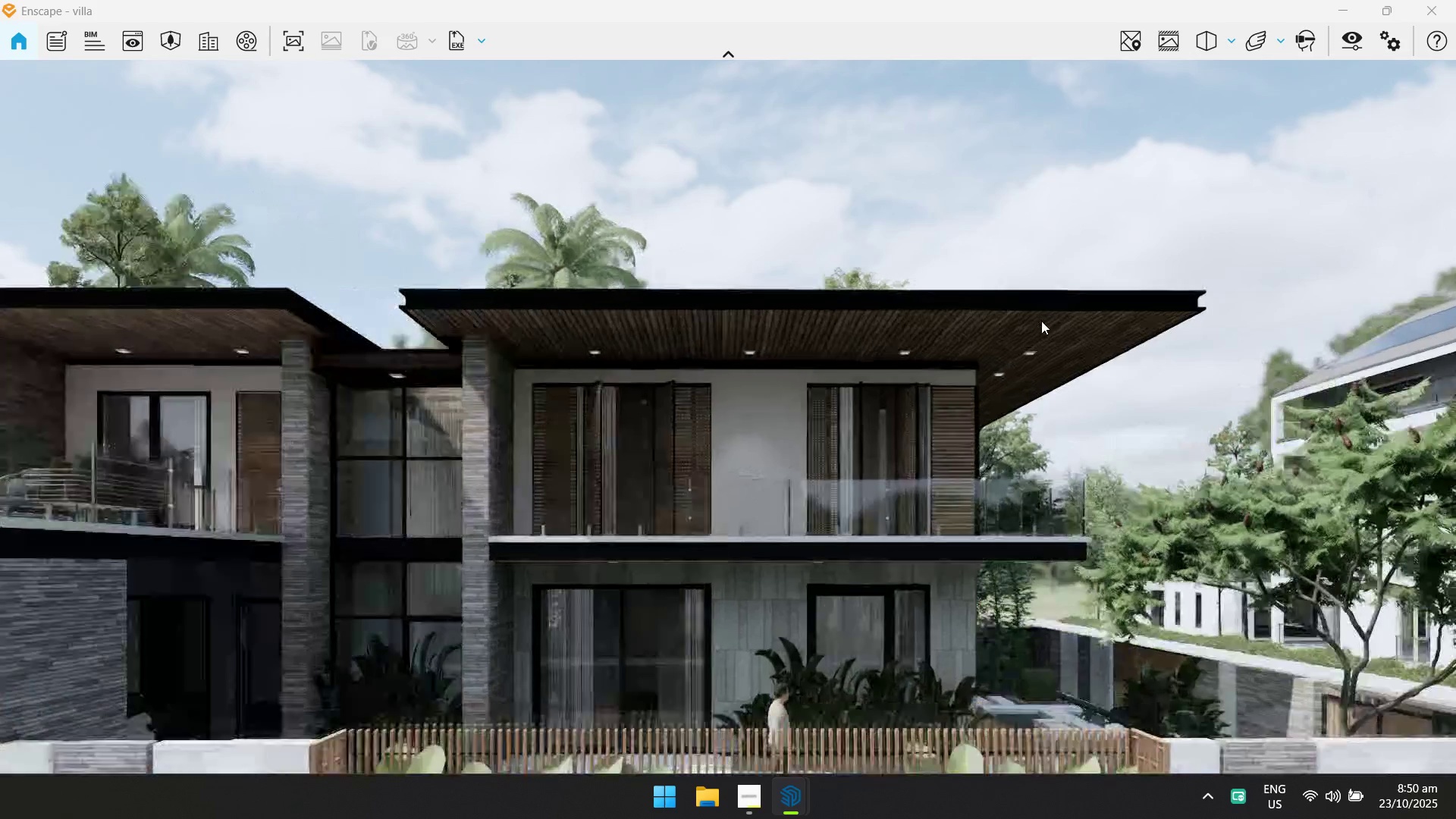 
hold_key(key=S, duration=1.05)
 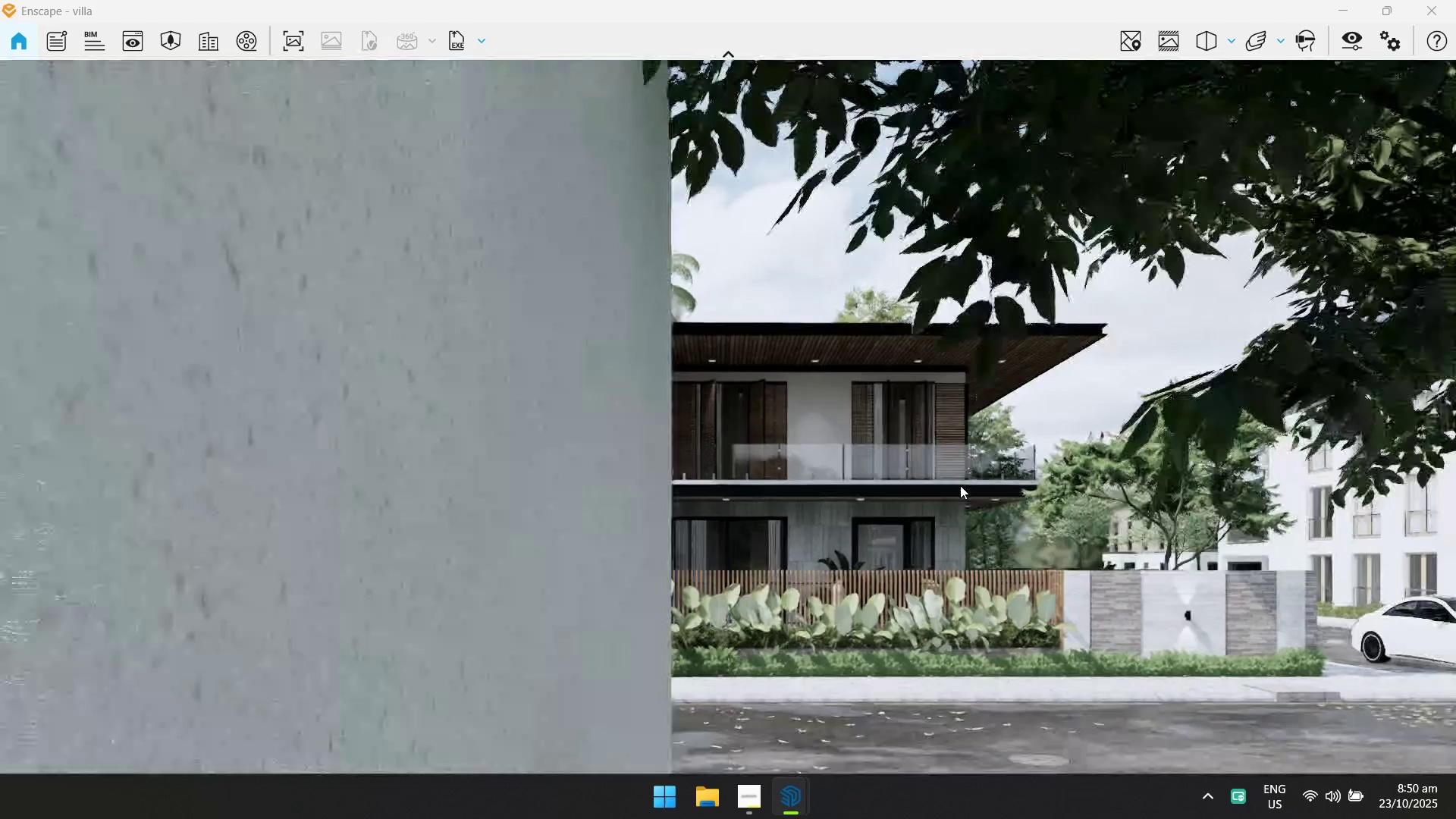 
type(addwesqsas)
 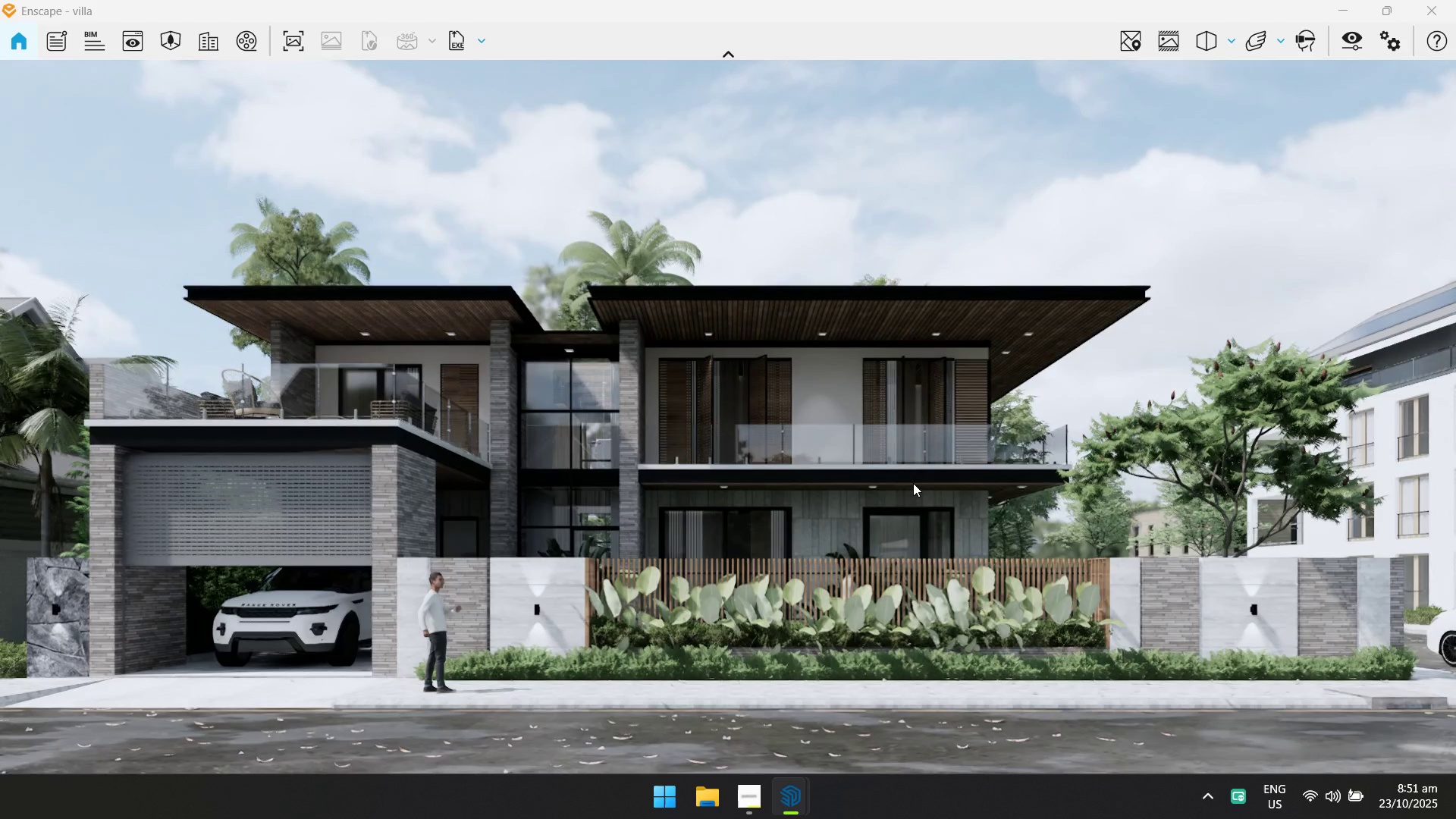 
 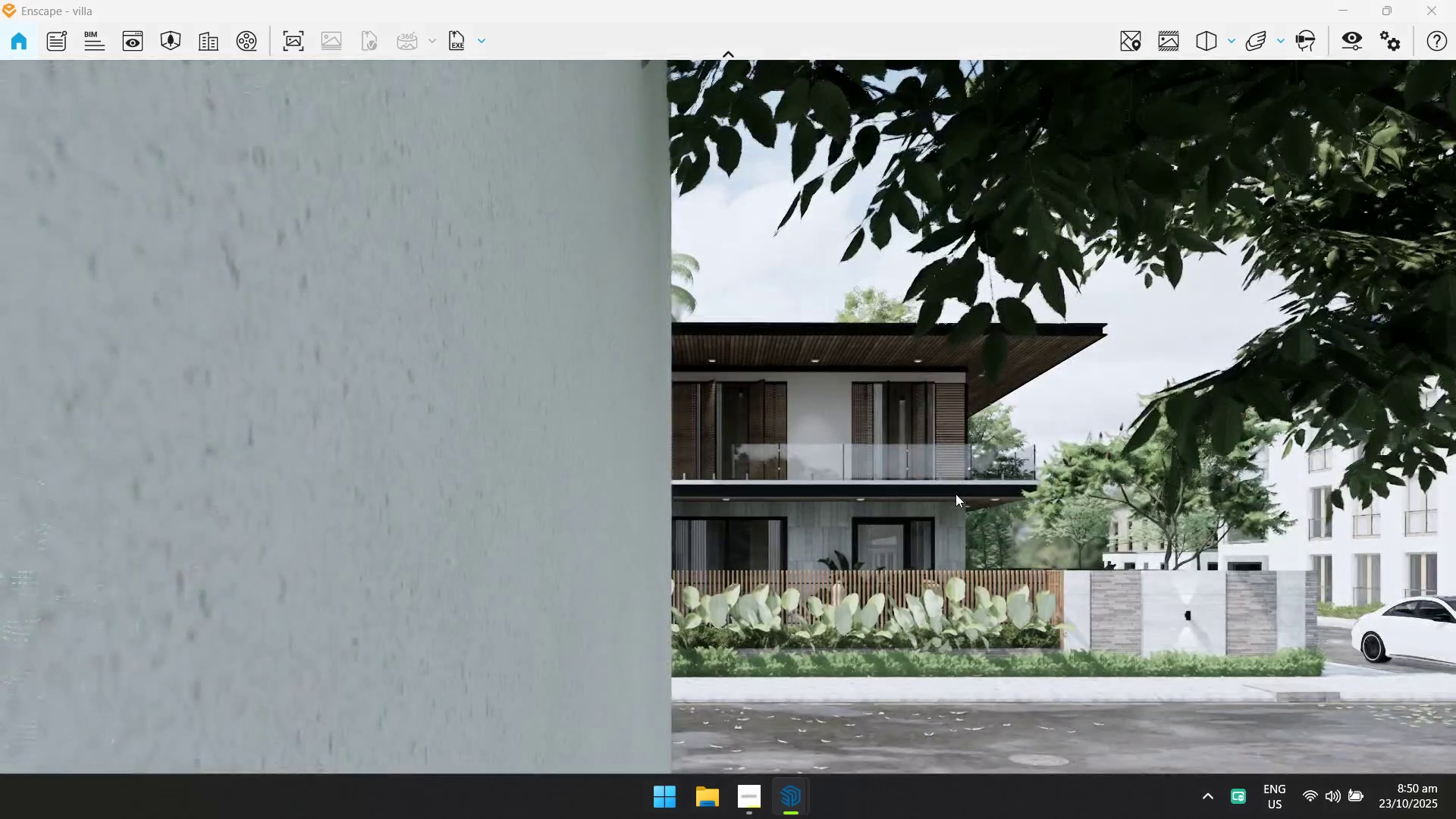 
left_click_drag(start_coordinate=[918, 513], to_coordinate=[916, 510])
 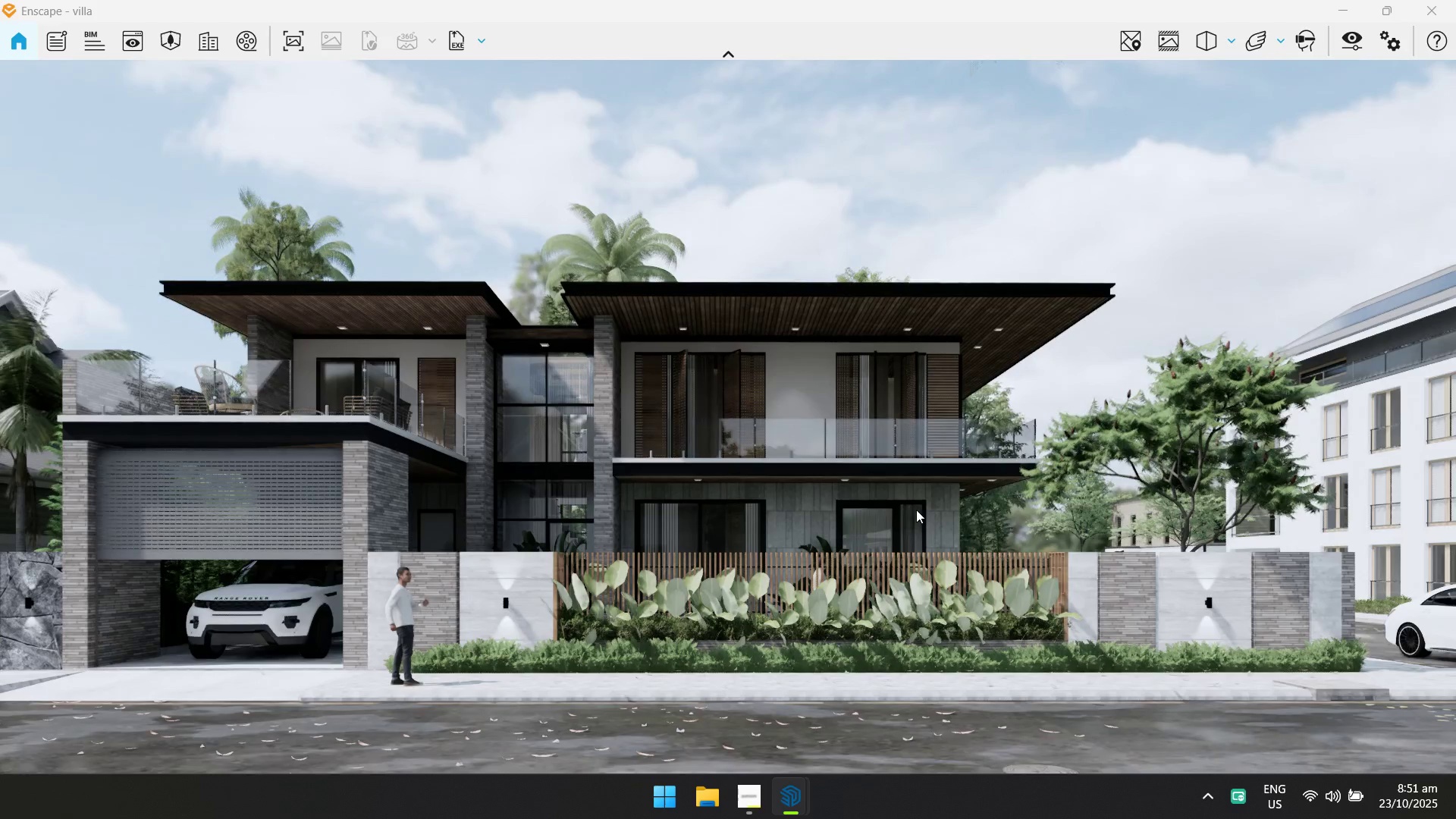 
left_click_drag(start_coordinate=[914, 506], to_coordinate=[724, 409])
 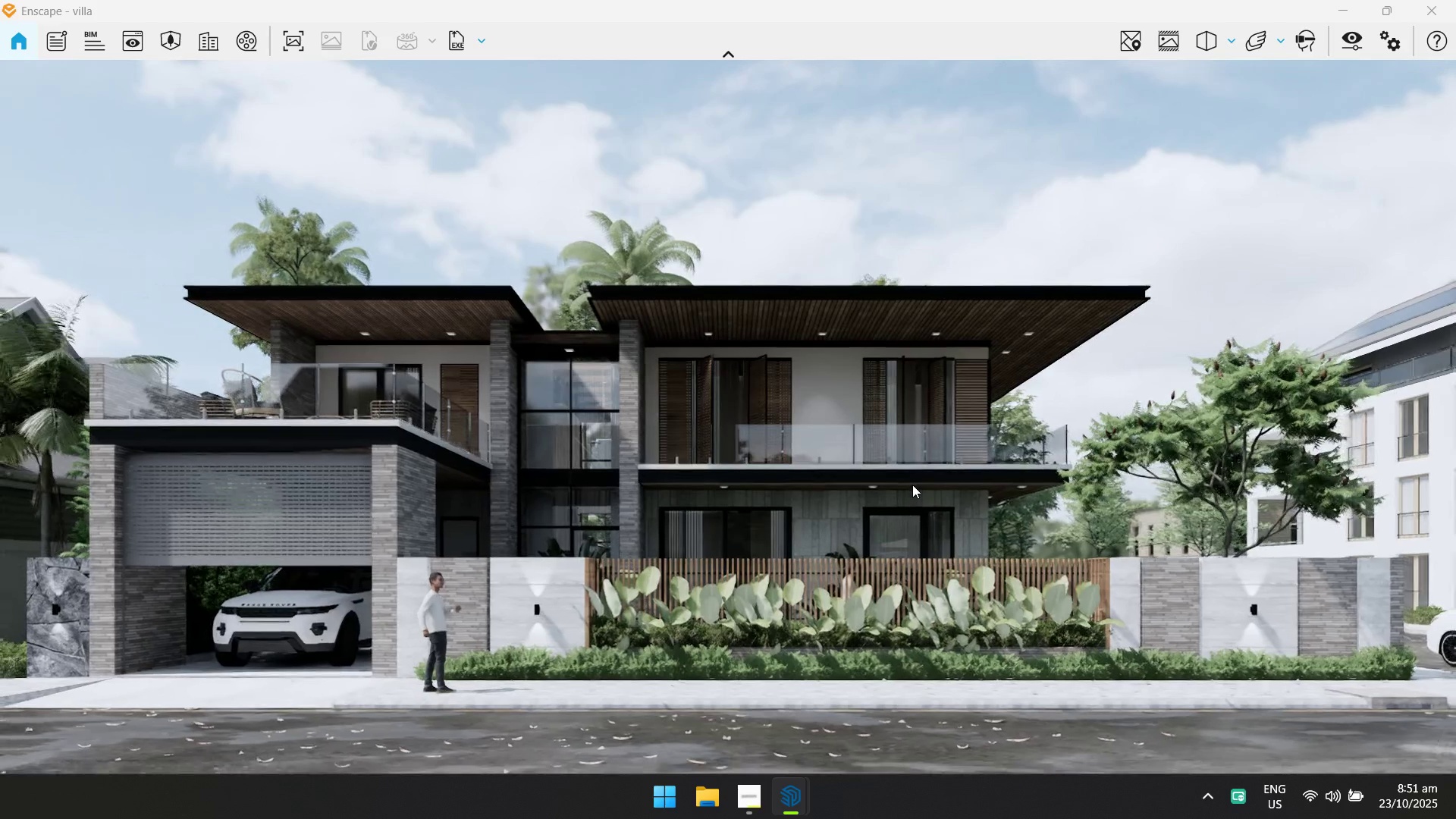 
left_click_drag(start_coordinate=[913, 476], to_coordinate=[728, 406])
 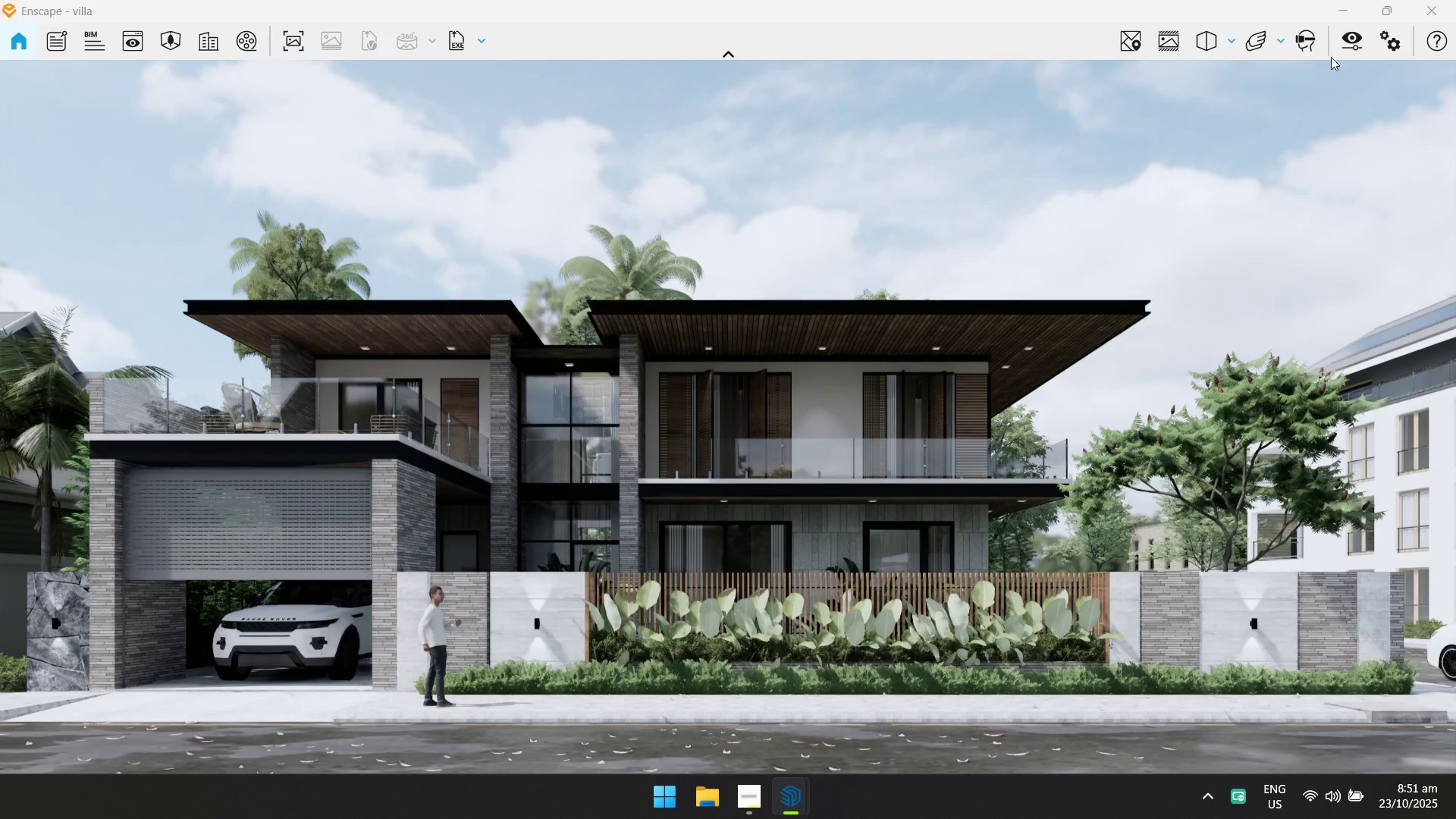 
left_click([1340, 48])
 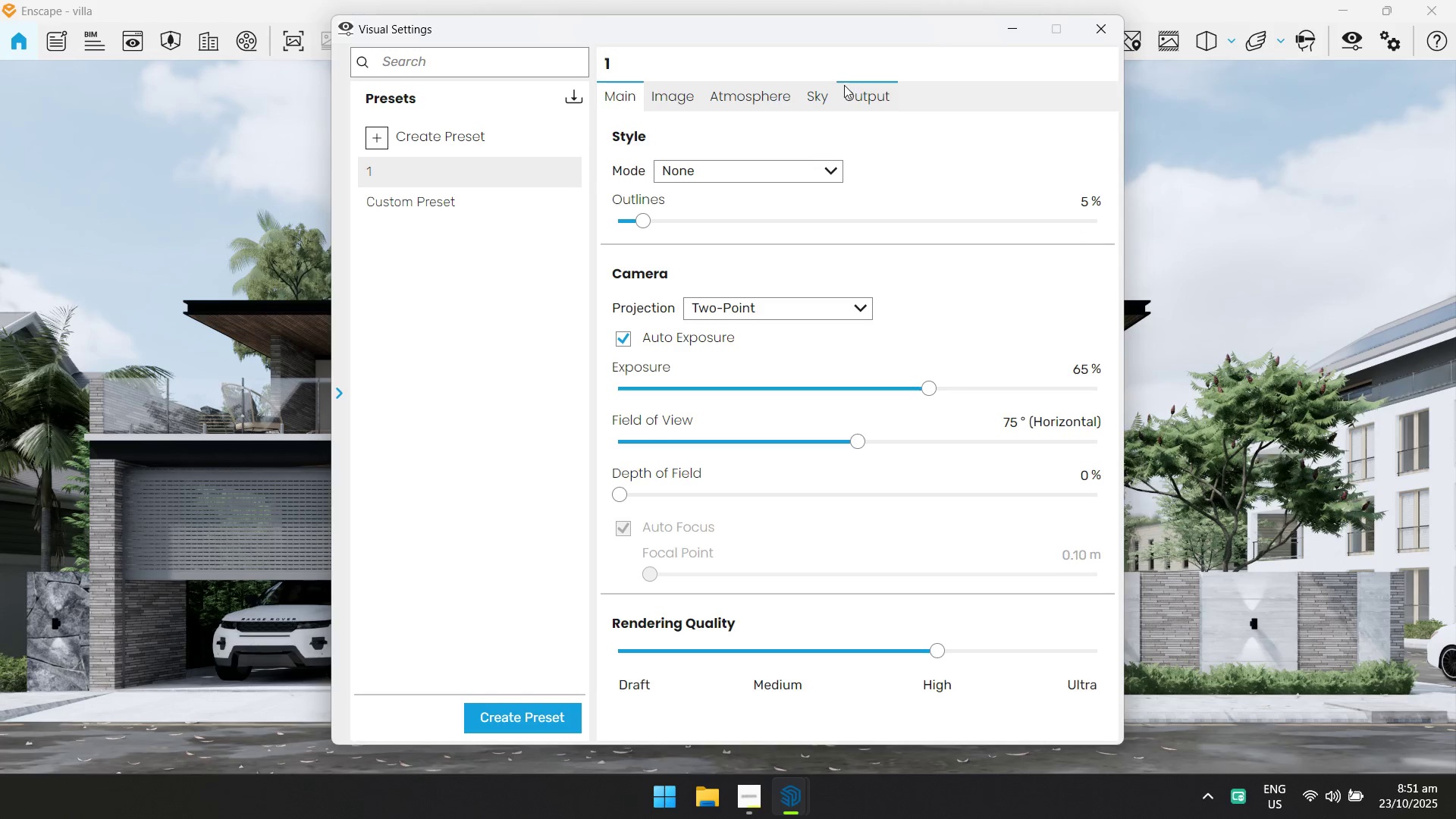 
left_click([824, 96])
 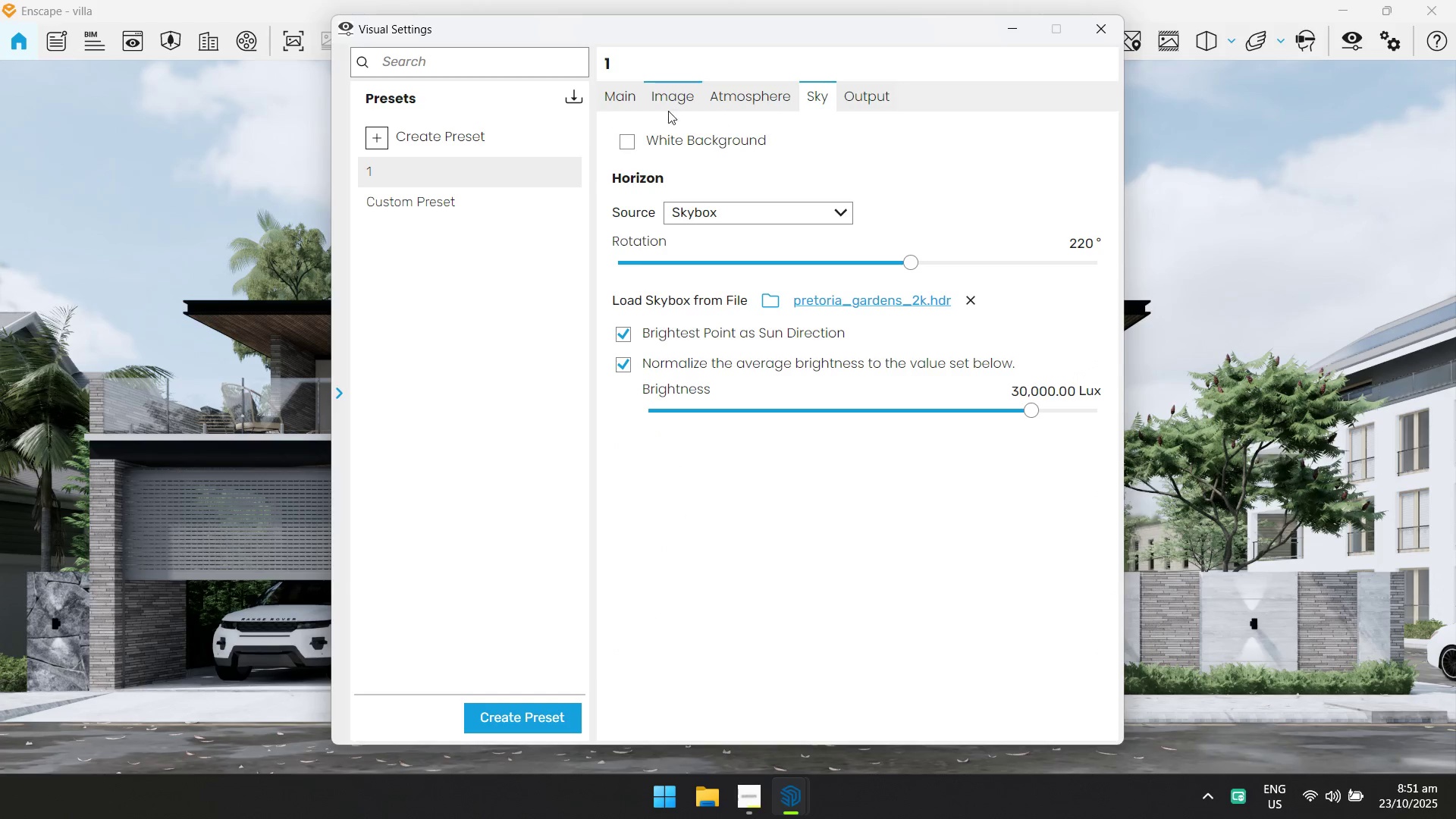 
left_click([626, 100])
 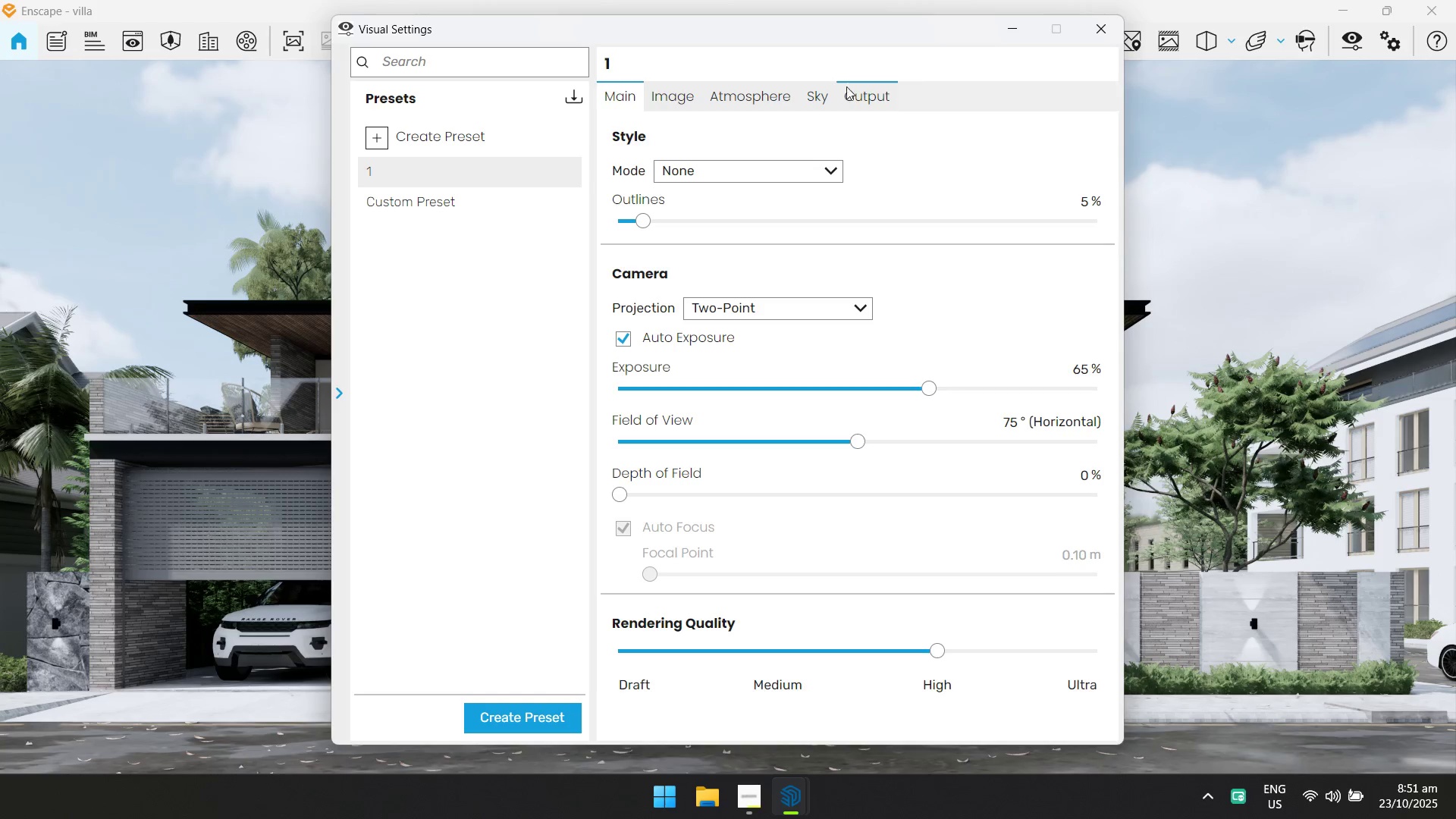 
left_click([812, 91])
 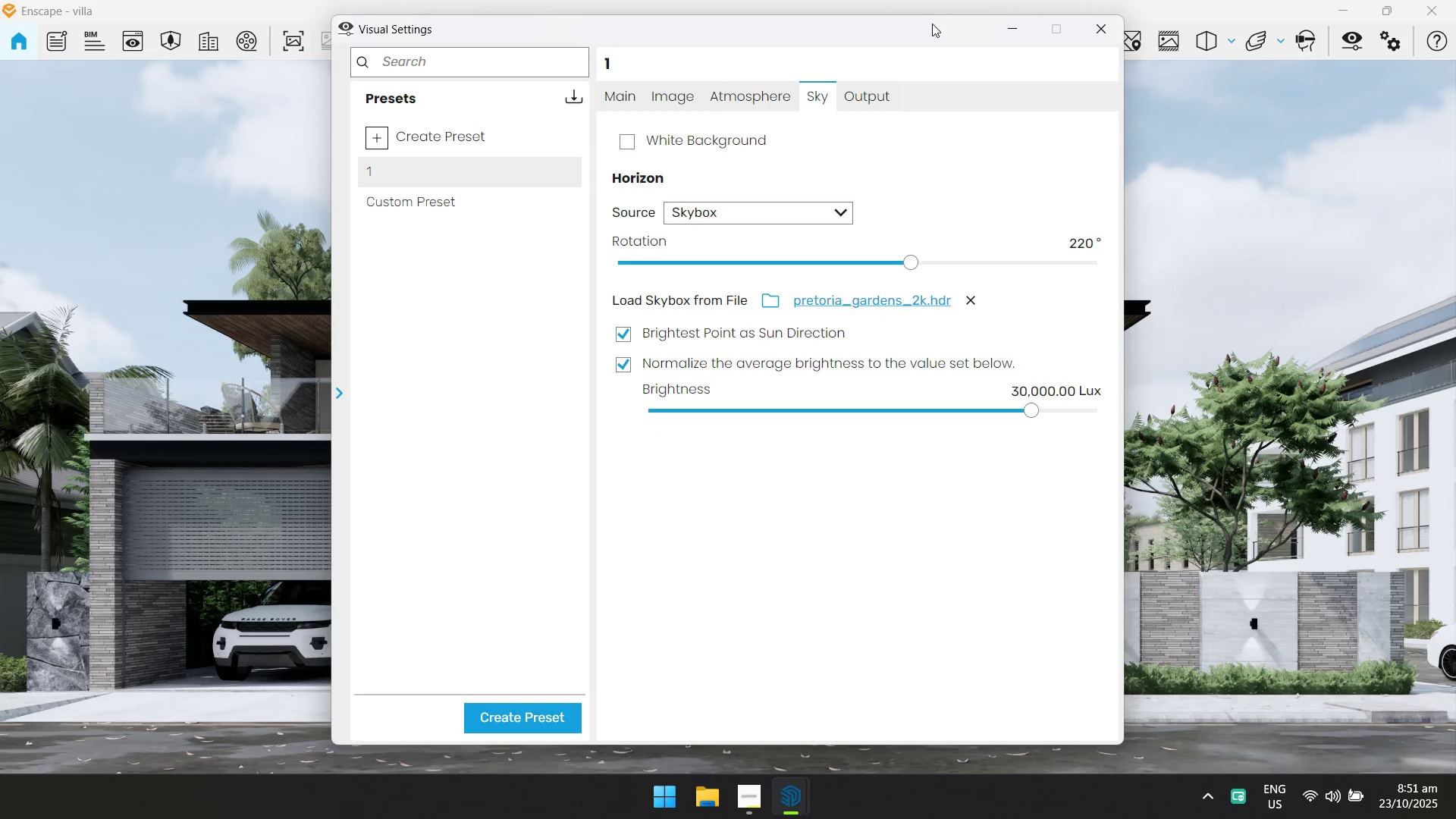 
left_click([932, 24])
 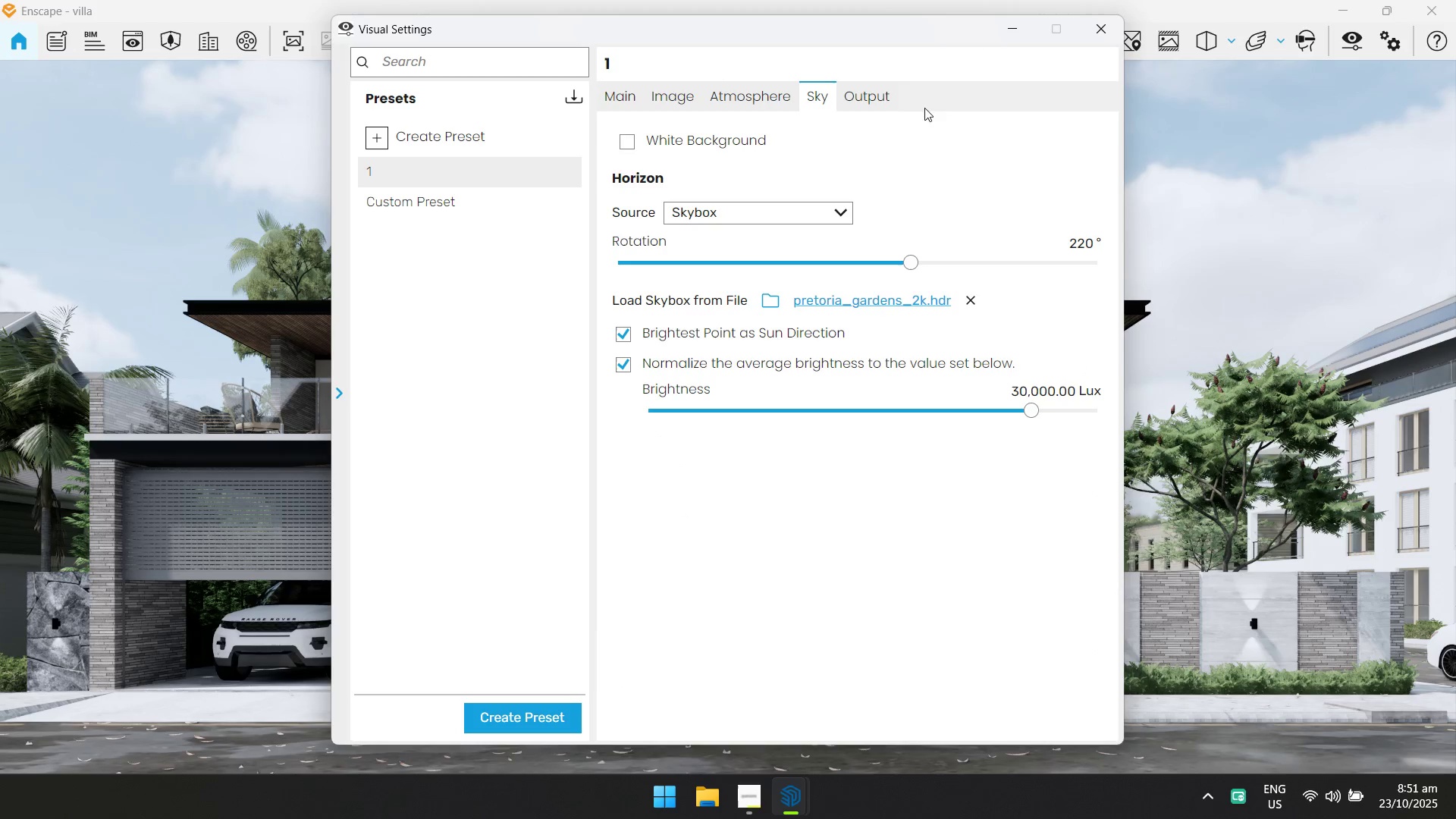 
left_click_drag(start_coordinate=[926, 76], to_coordinate=[923, 142])
 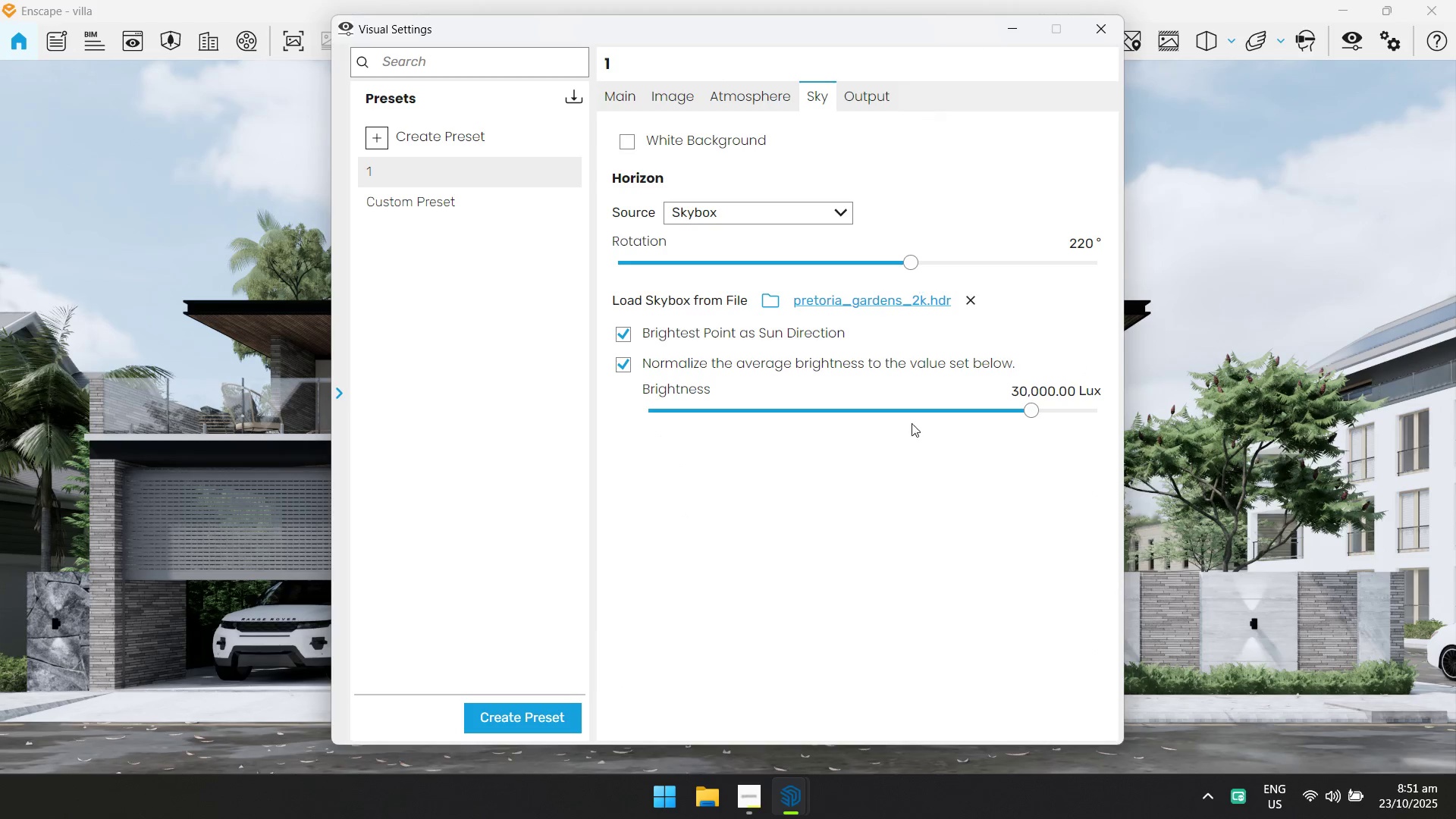 
left_click_drag(start_coordinate=[915, 381], to_coordinate=[906, 382])
 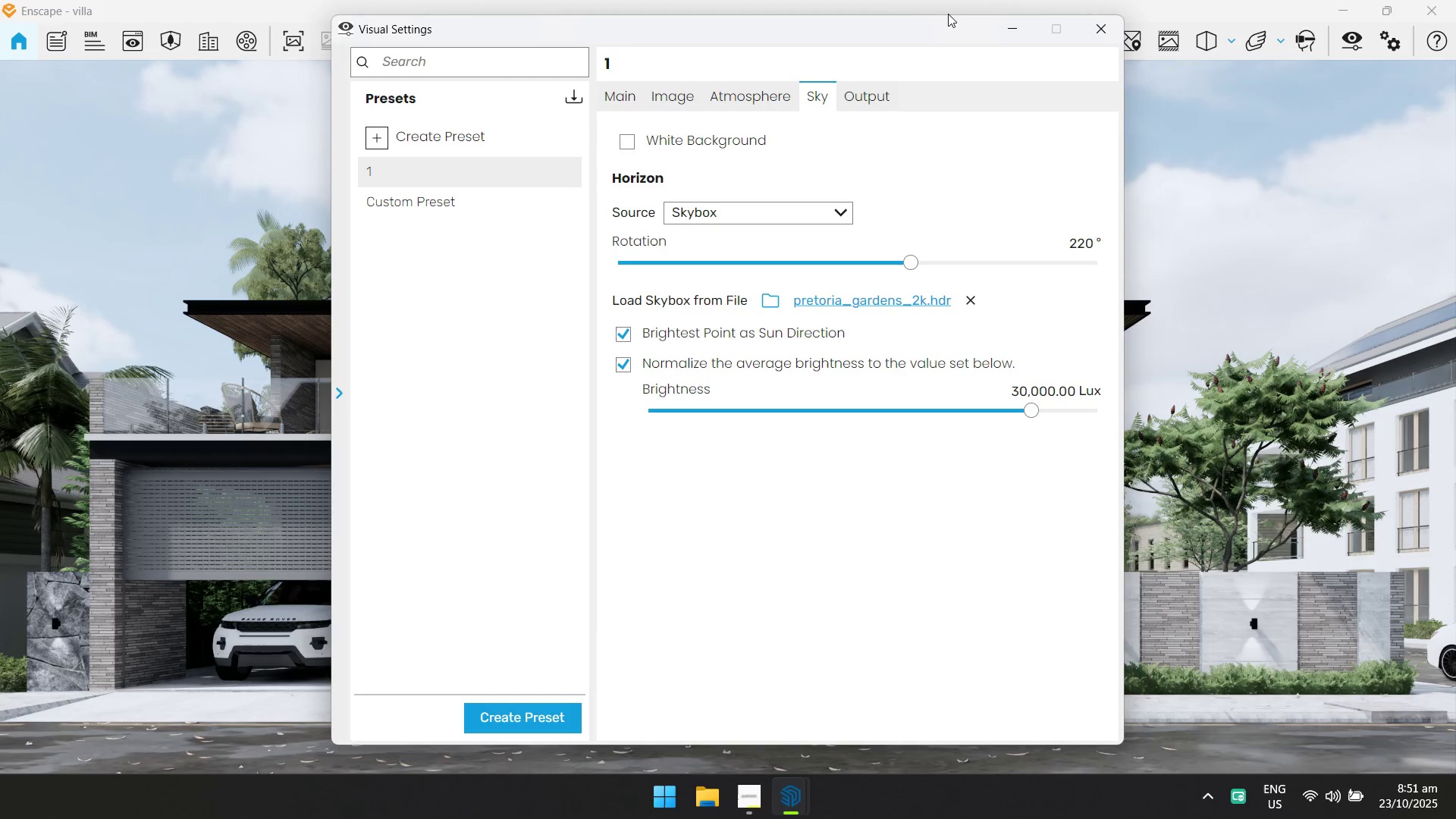 
left_click_drag(start_coordinate=[948, 25], to_coordinate=[902, 476])
 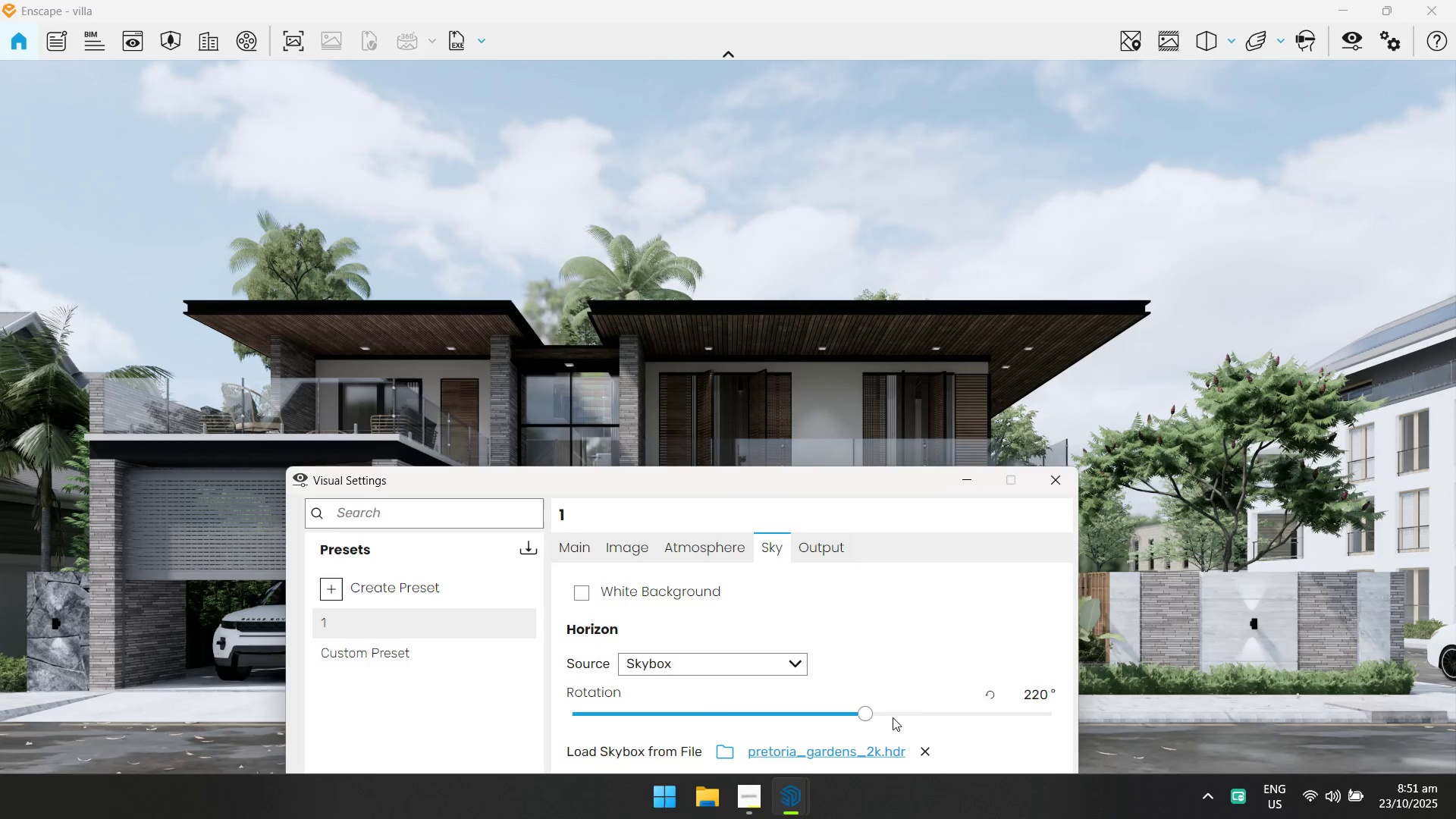 
left_click([890, 712])
 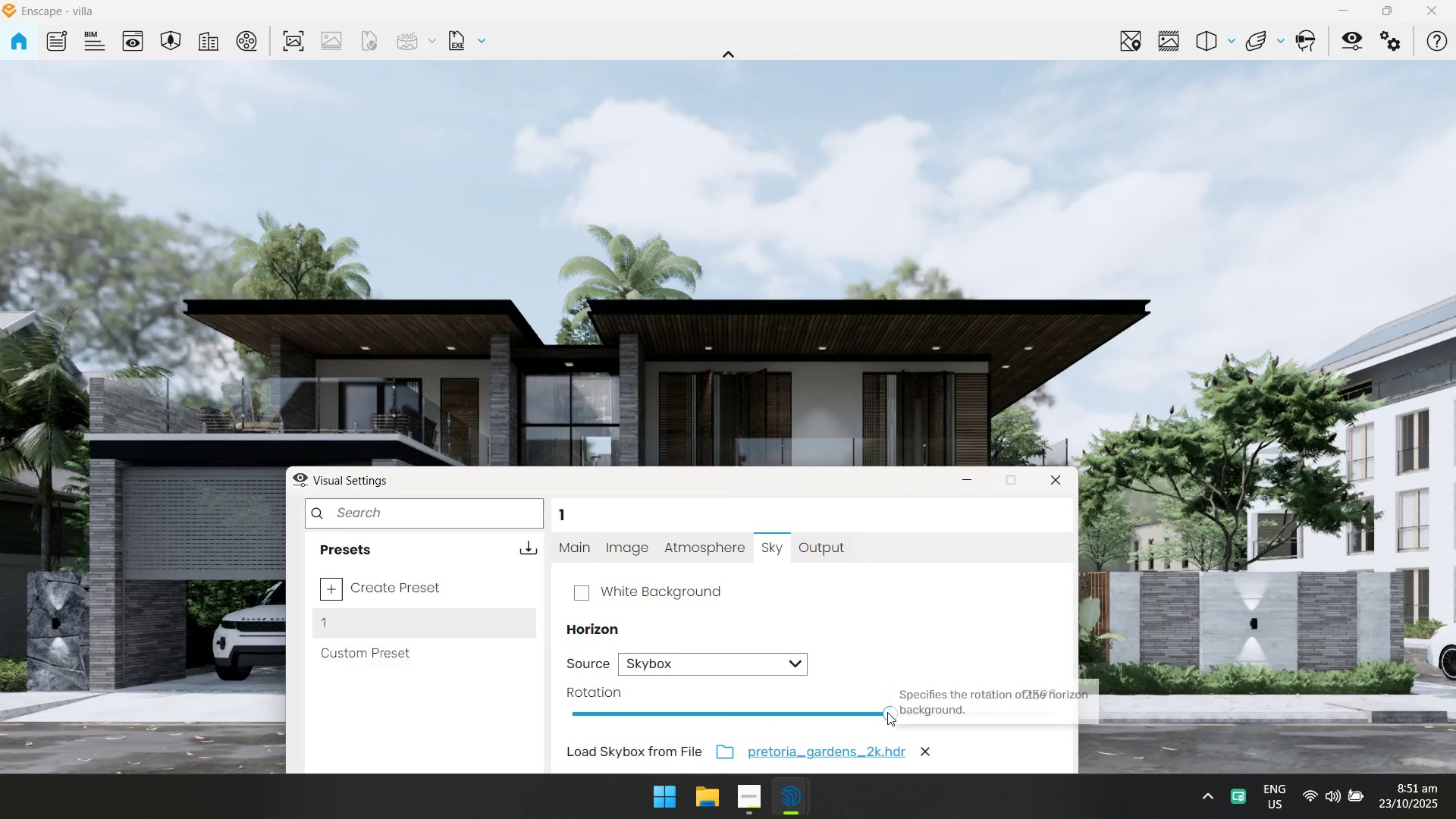 
left_click_drag(start_coordinate=[887, 712], to_coordinate=[798, 729])
 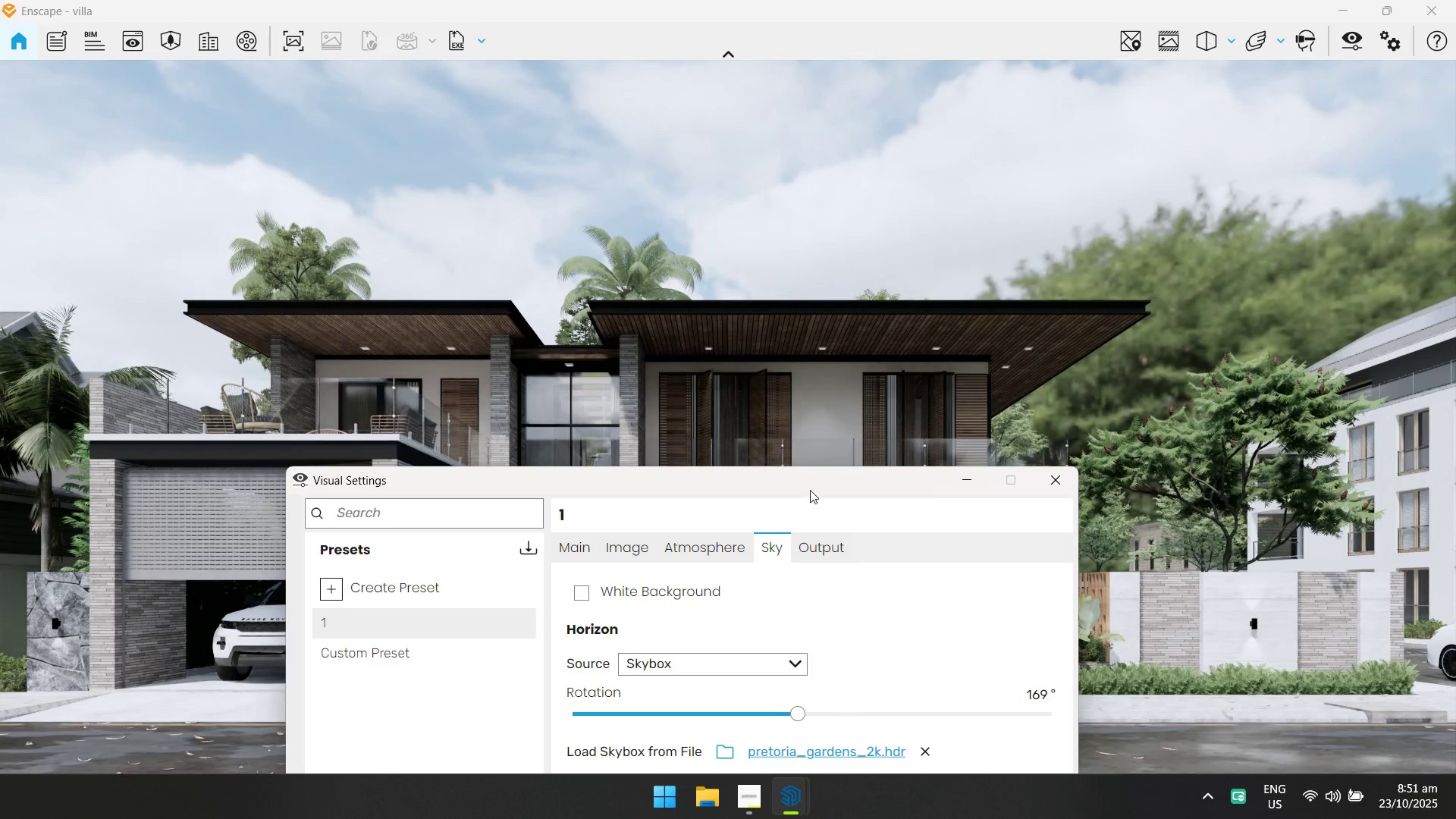 
left_click_drag(start_coordinate=[810, 476], to_coordinate=[929, 279])
 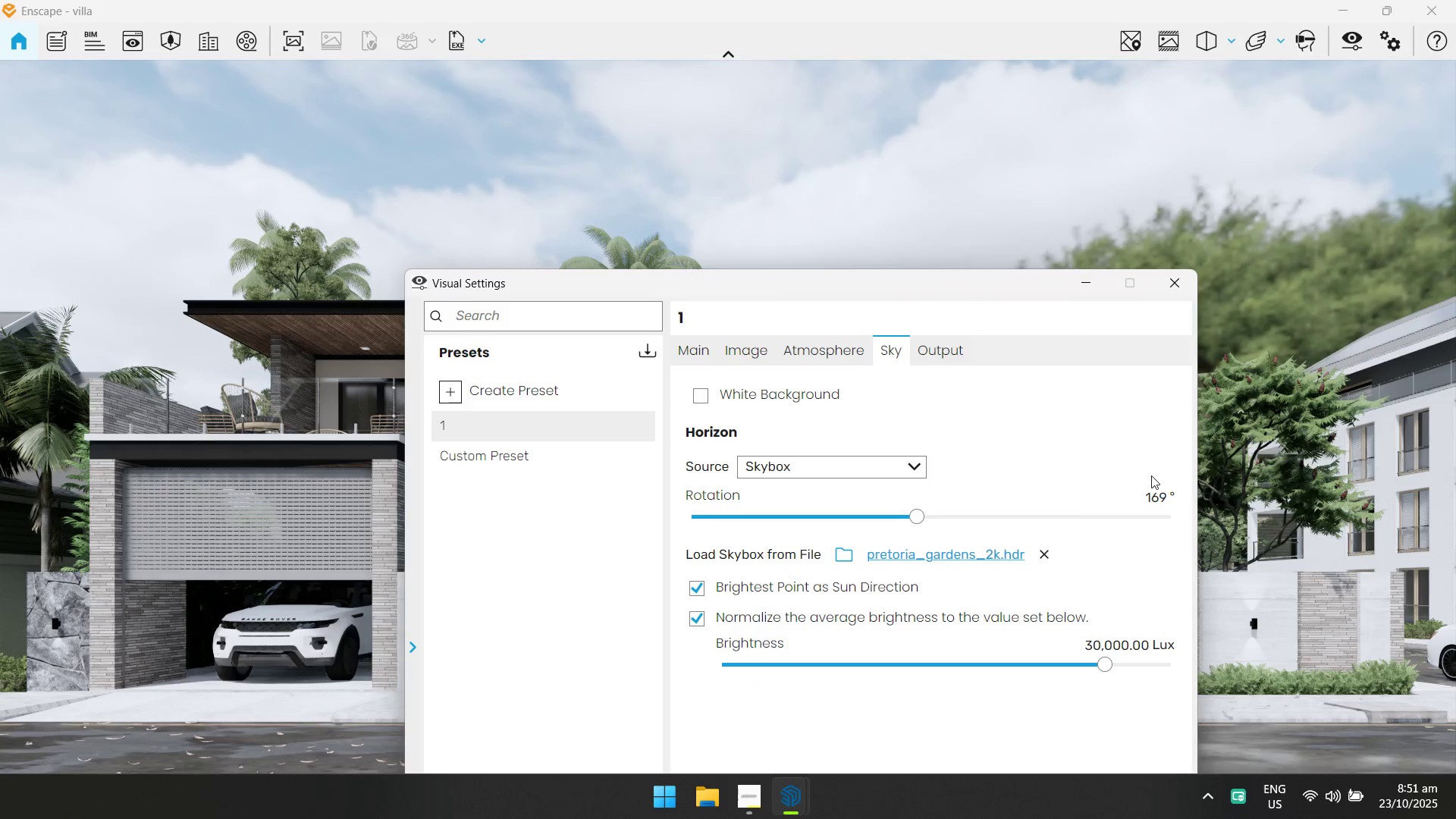 
left_click([1155, 494])
 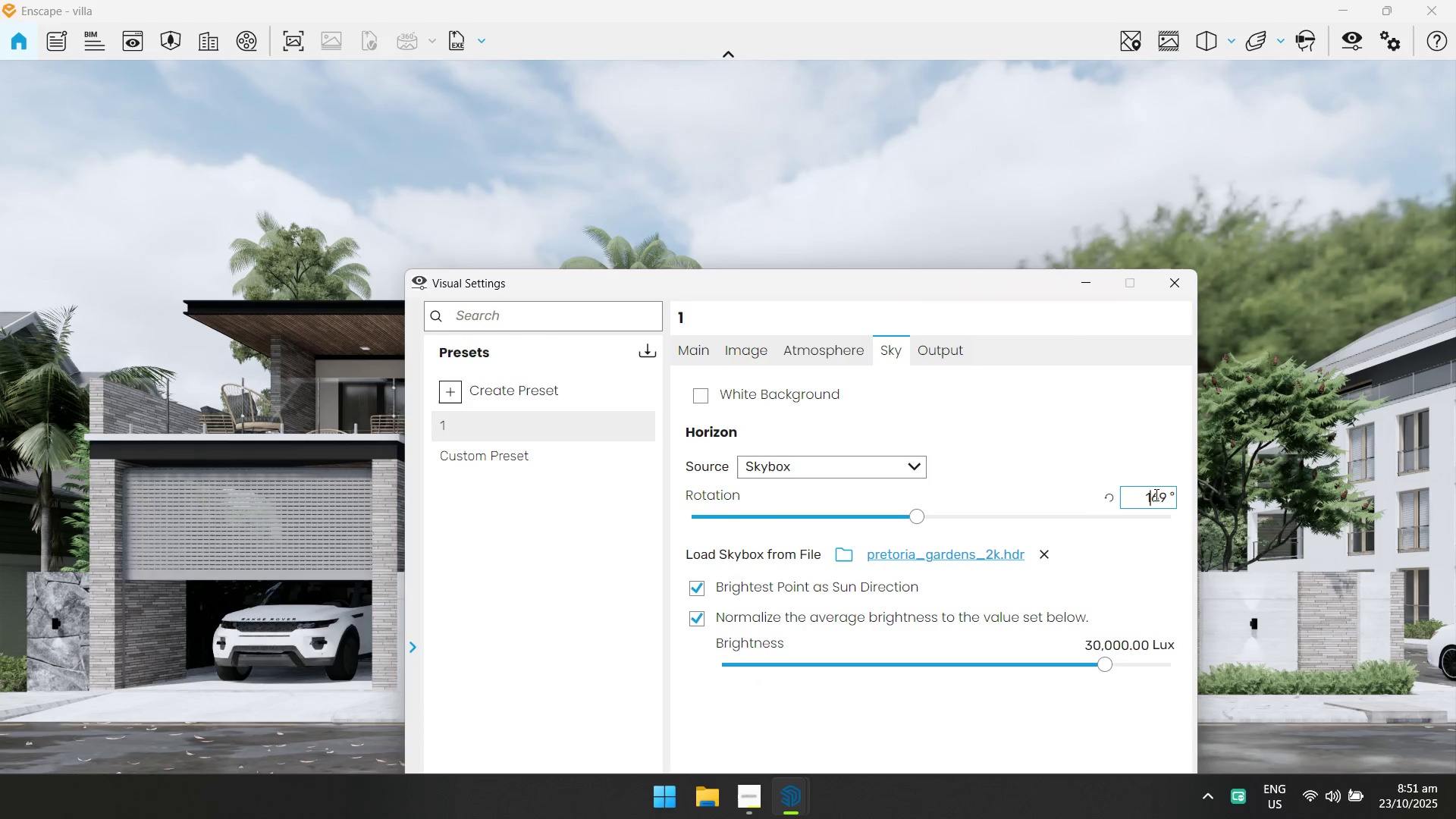 
key(Control+ControlLeft)
 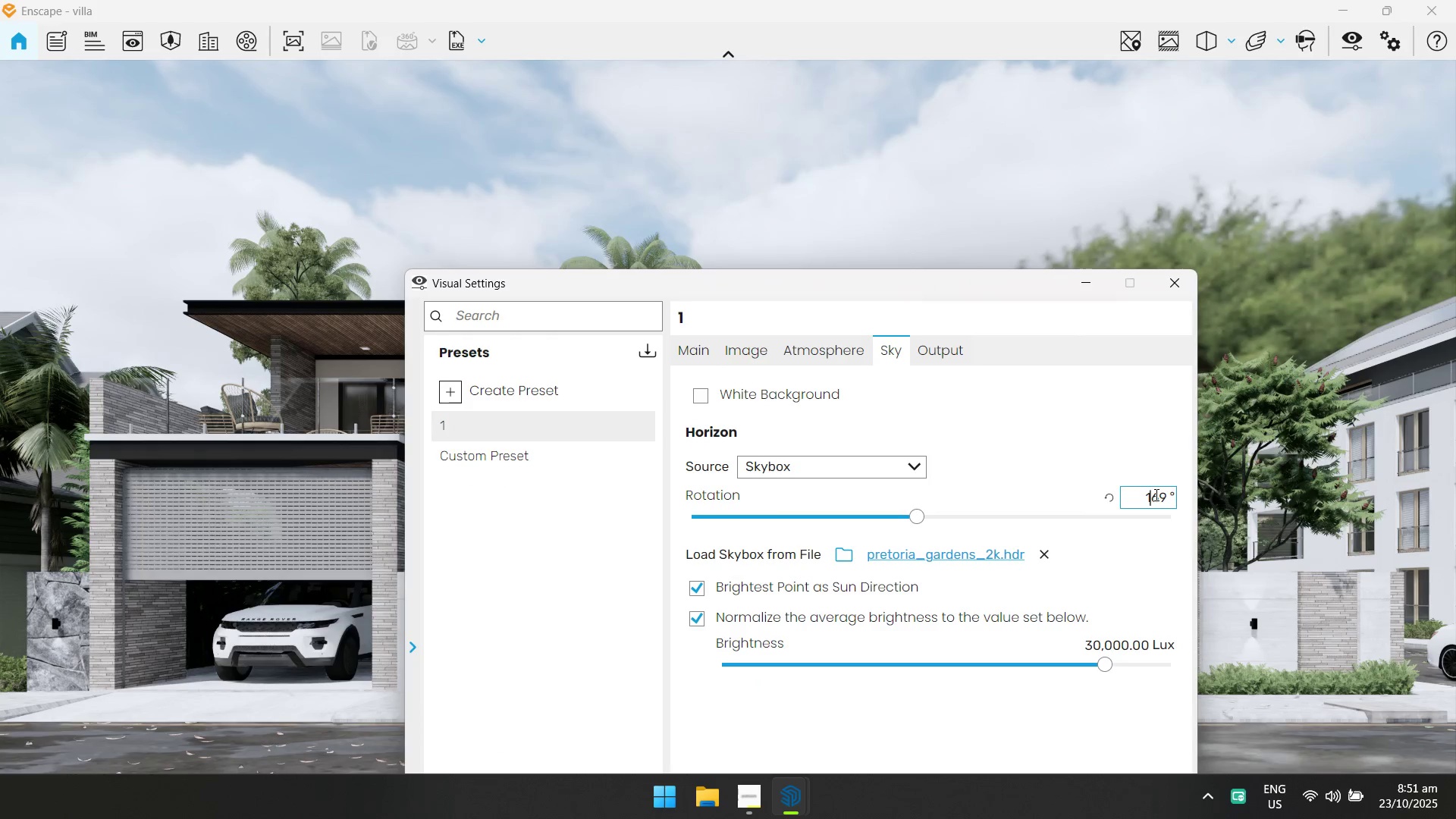 
key(Control+A)
 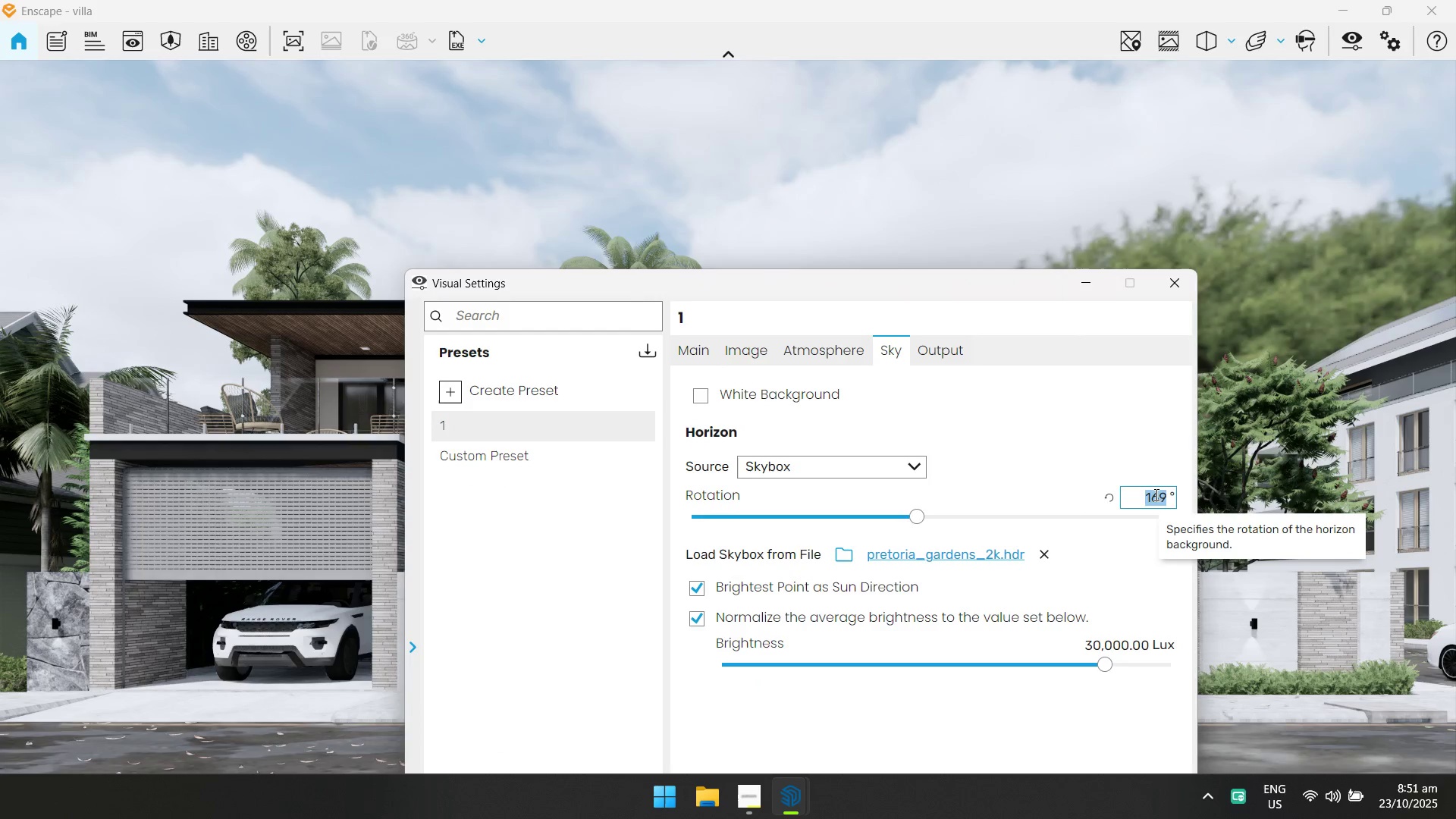 
type(170)
 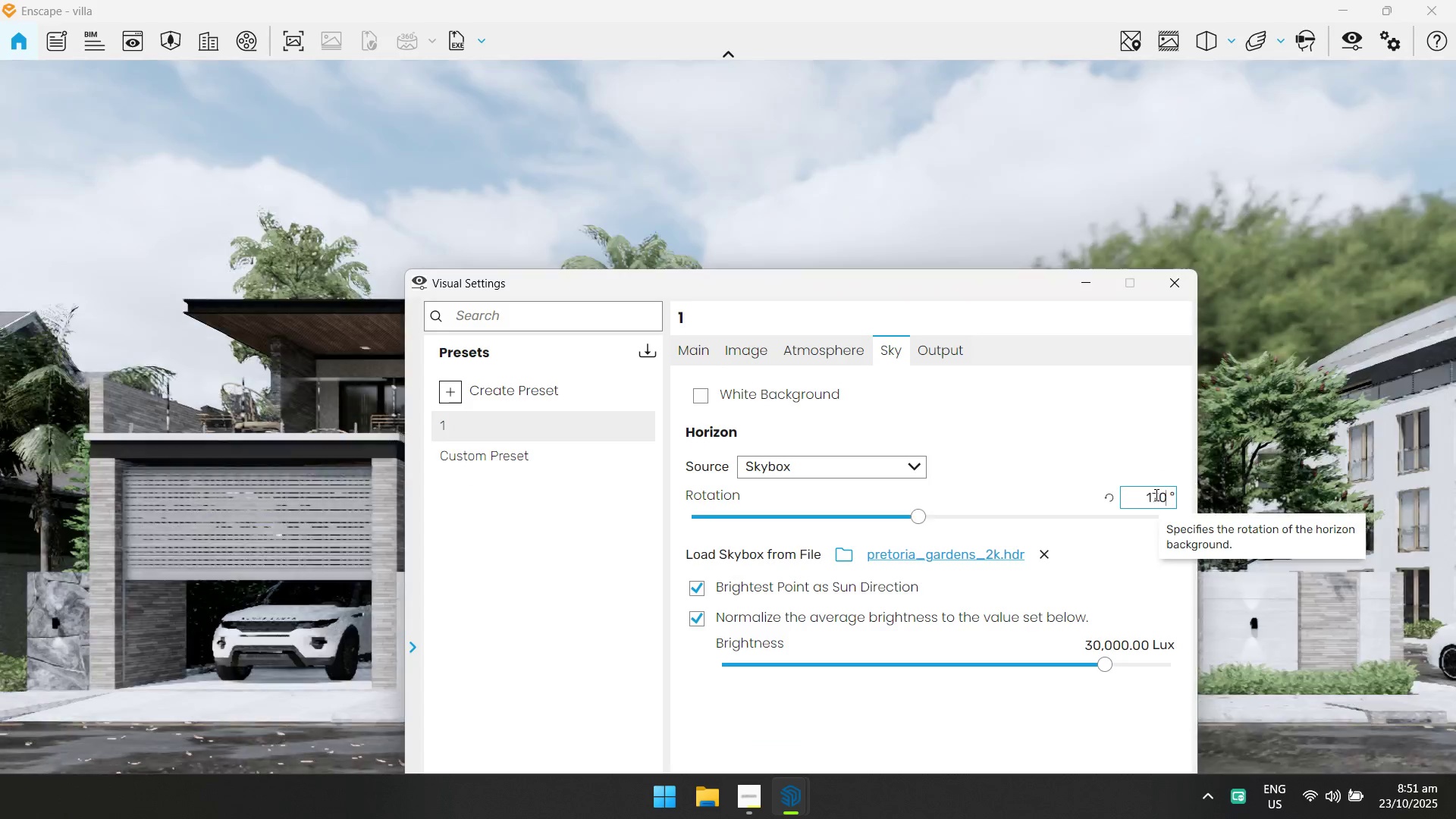 
key(Enter)
 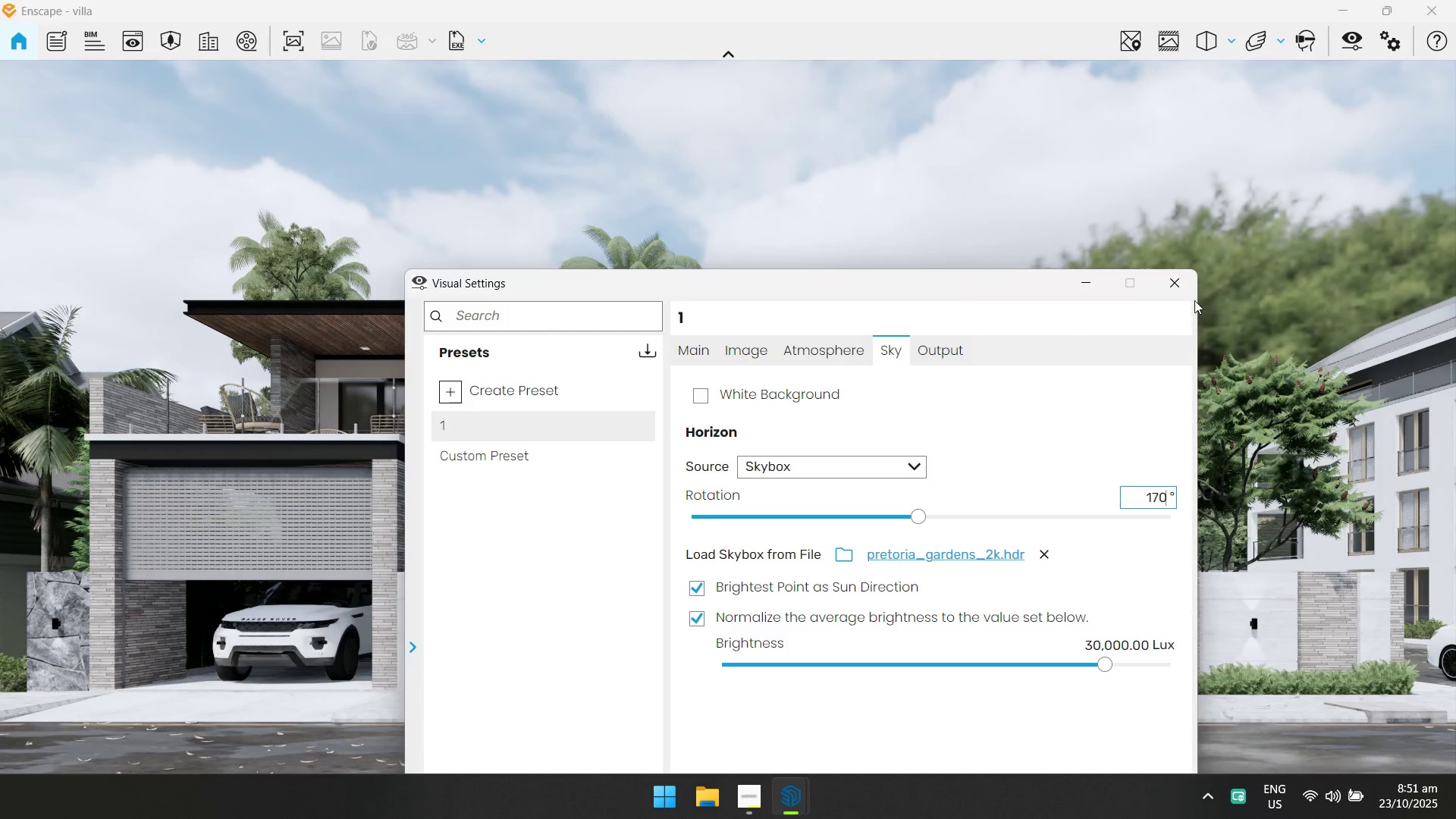 
left_click([1182, 283])
 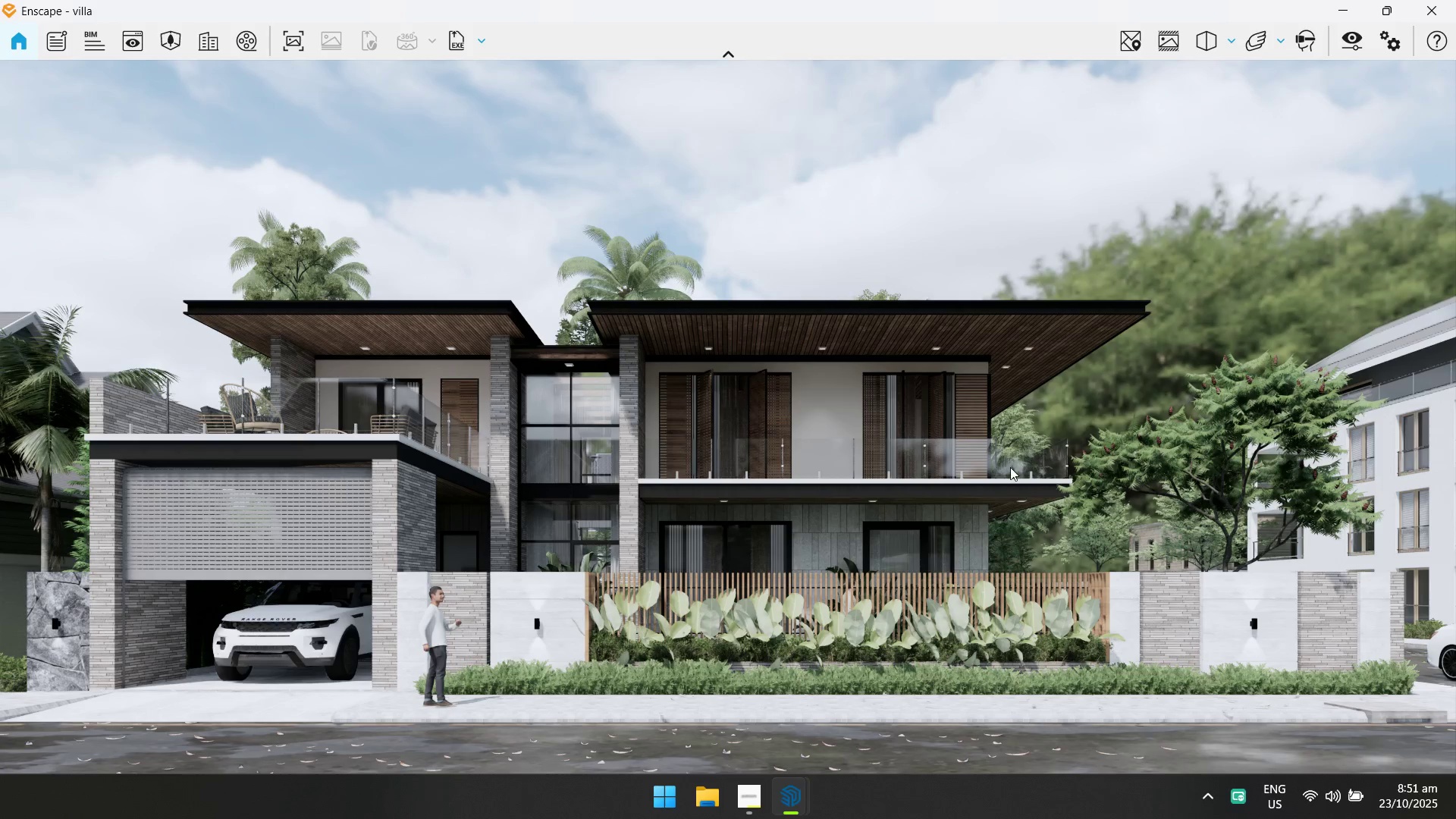 
key(Alt+Tab)
 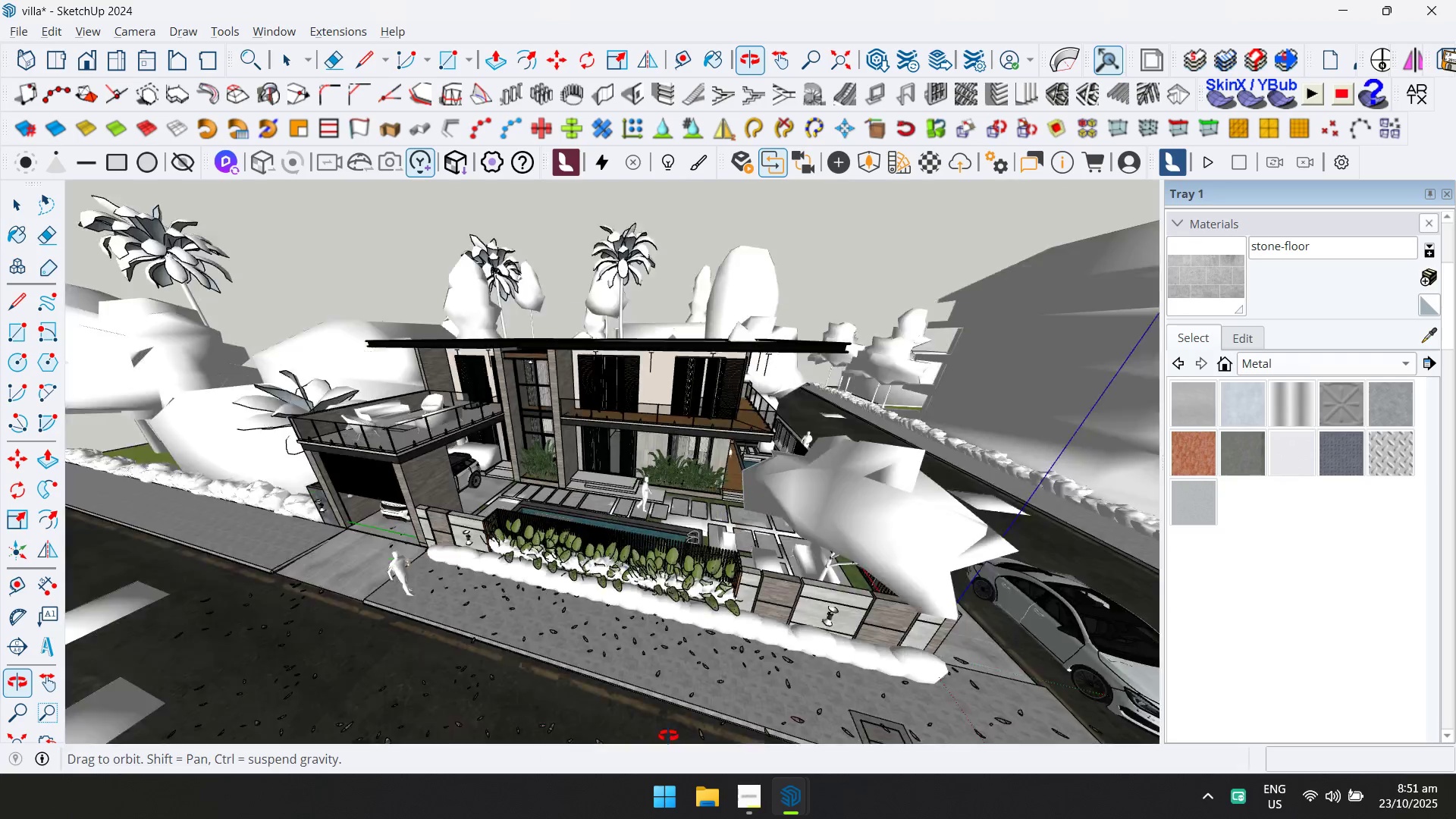 
hold_key(key=ShiftLeft, duration=0.58)
 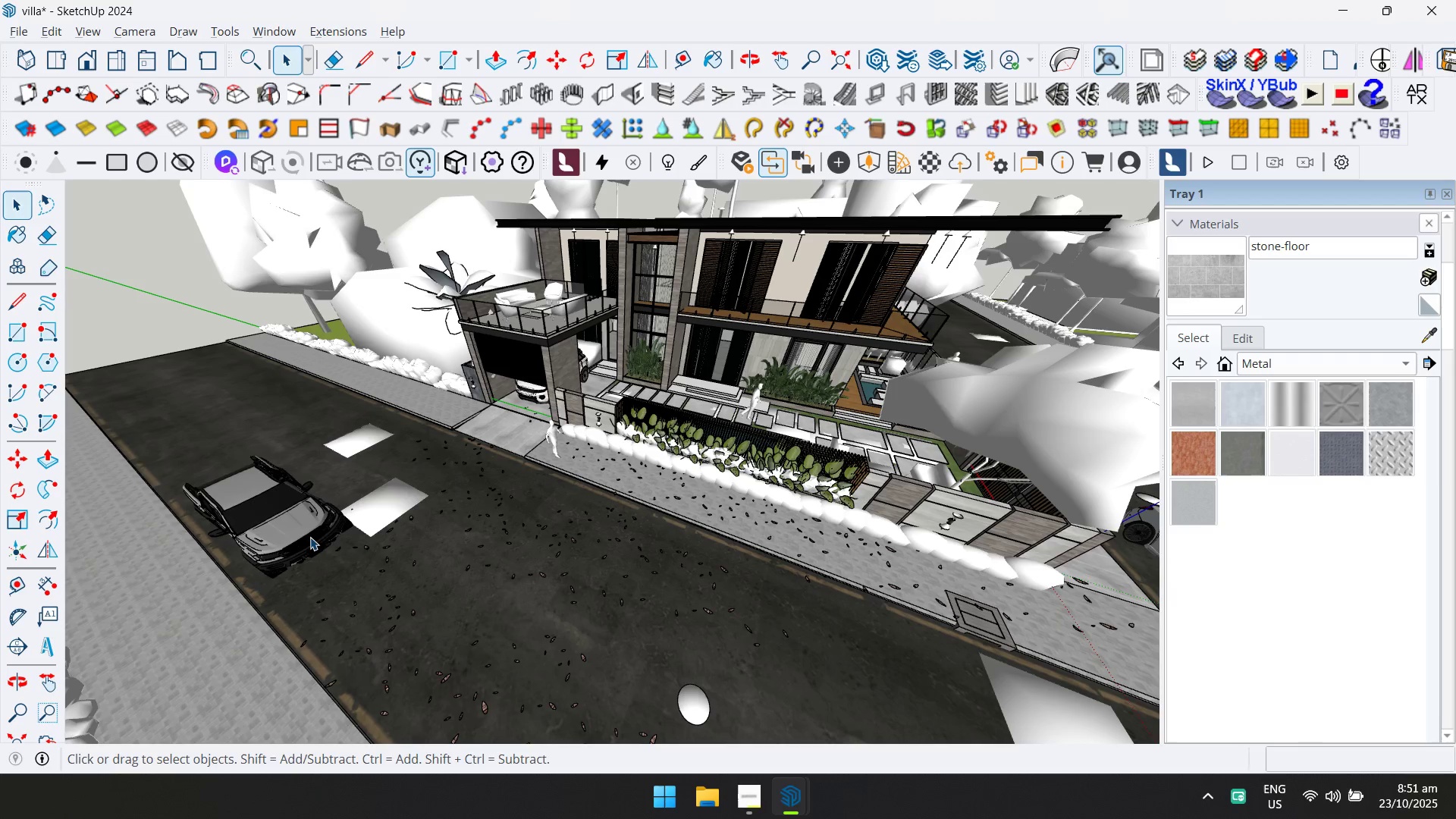 
left_click([310, 537])
 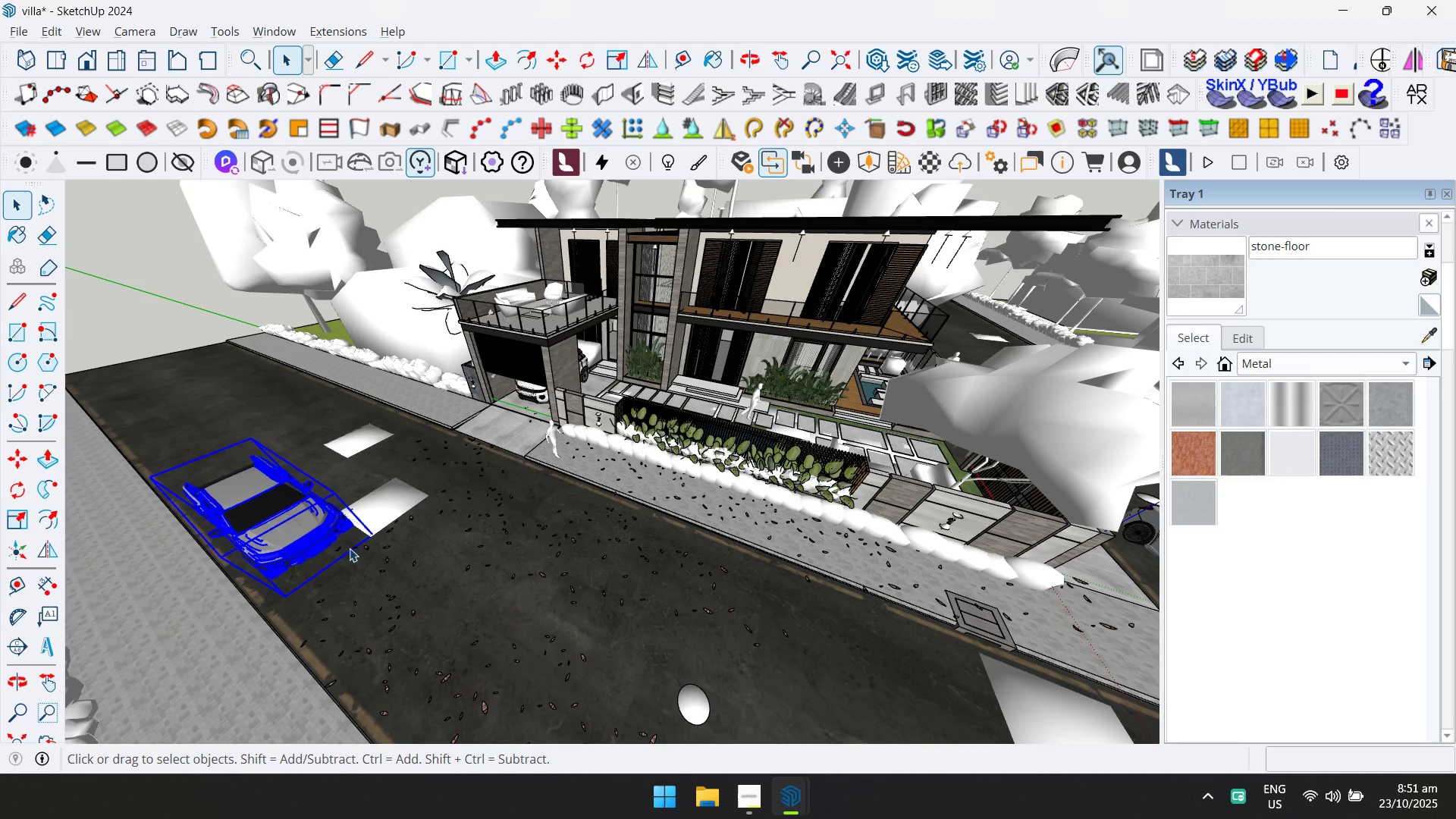 
key(M)
 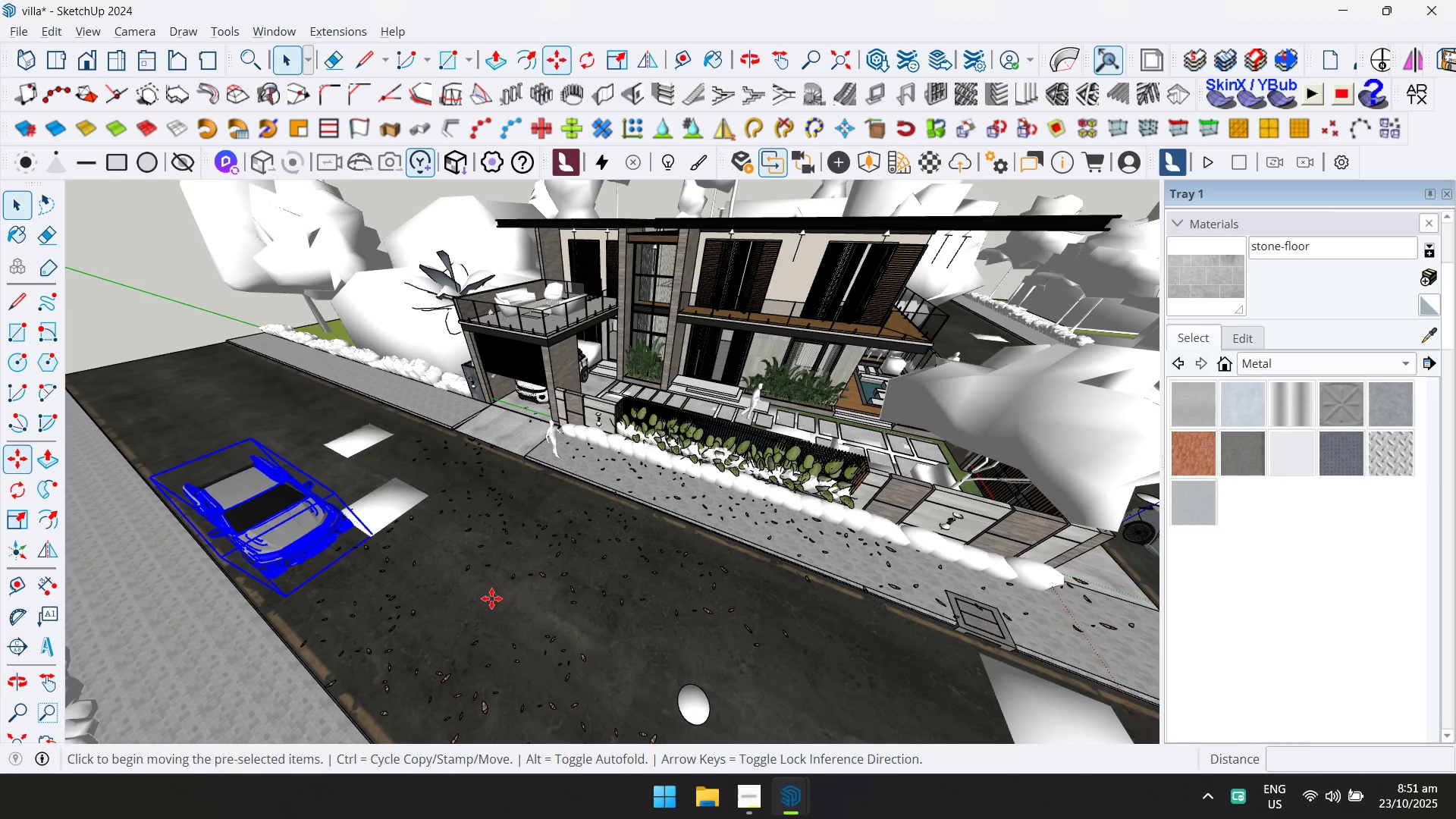 
left_click([491, 598])
 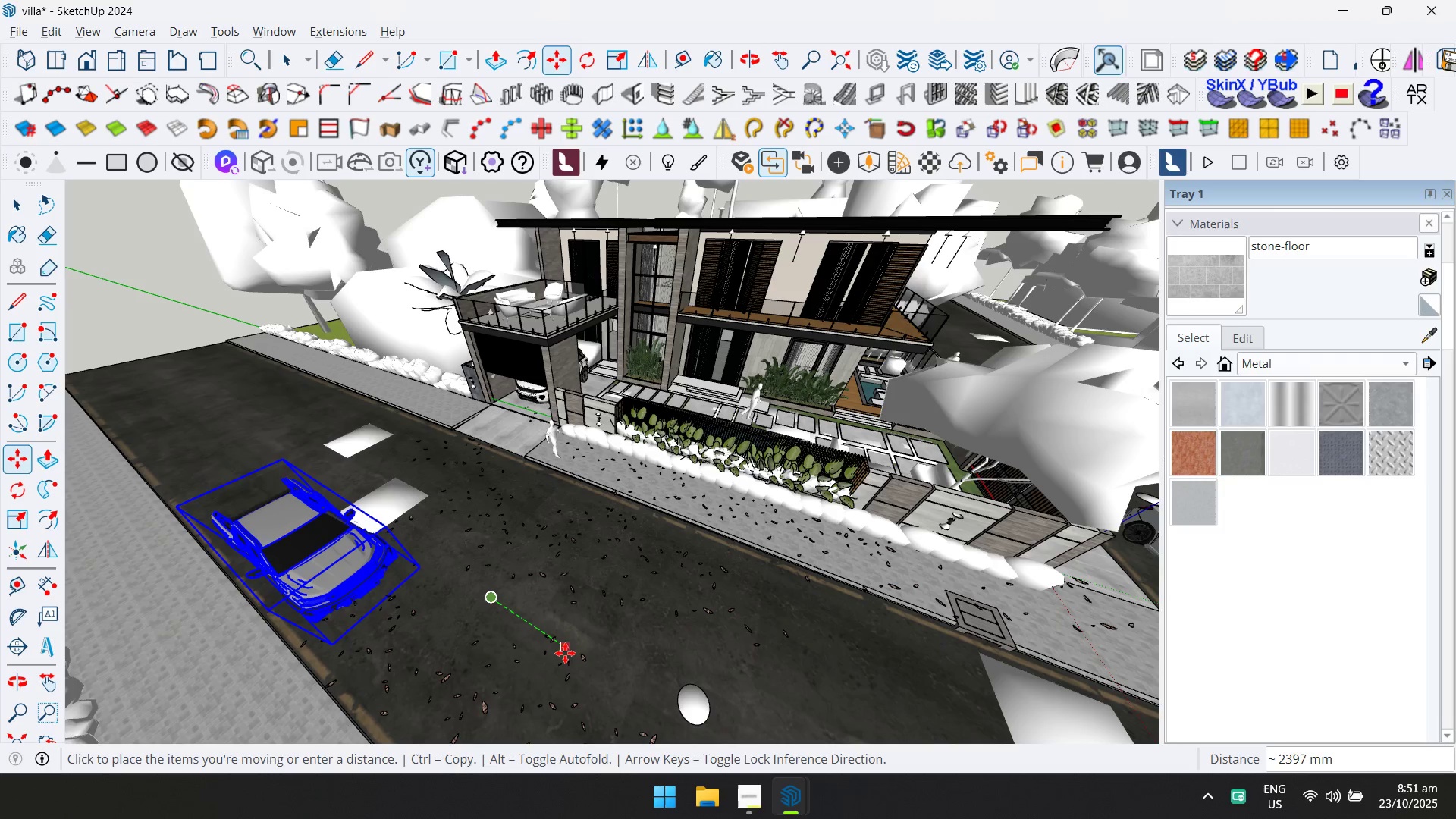 
left_click([565, 653])
 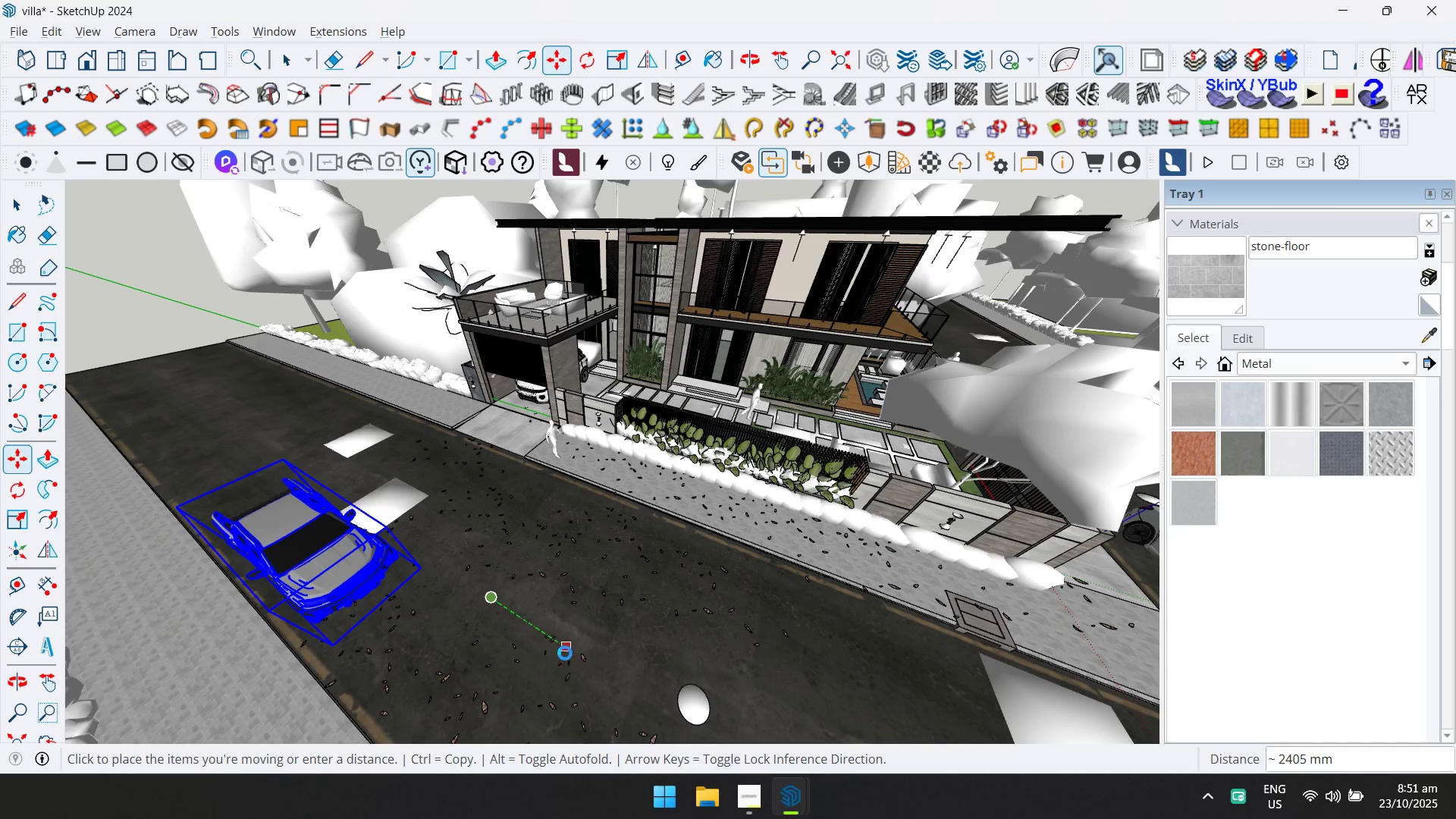 
key(Alt+AltLeft)
 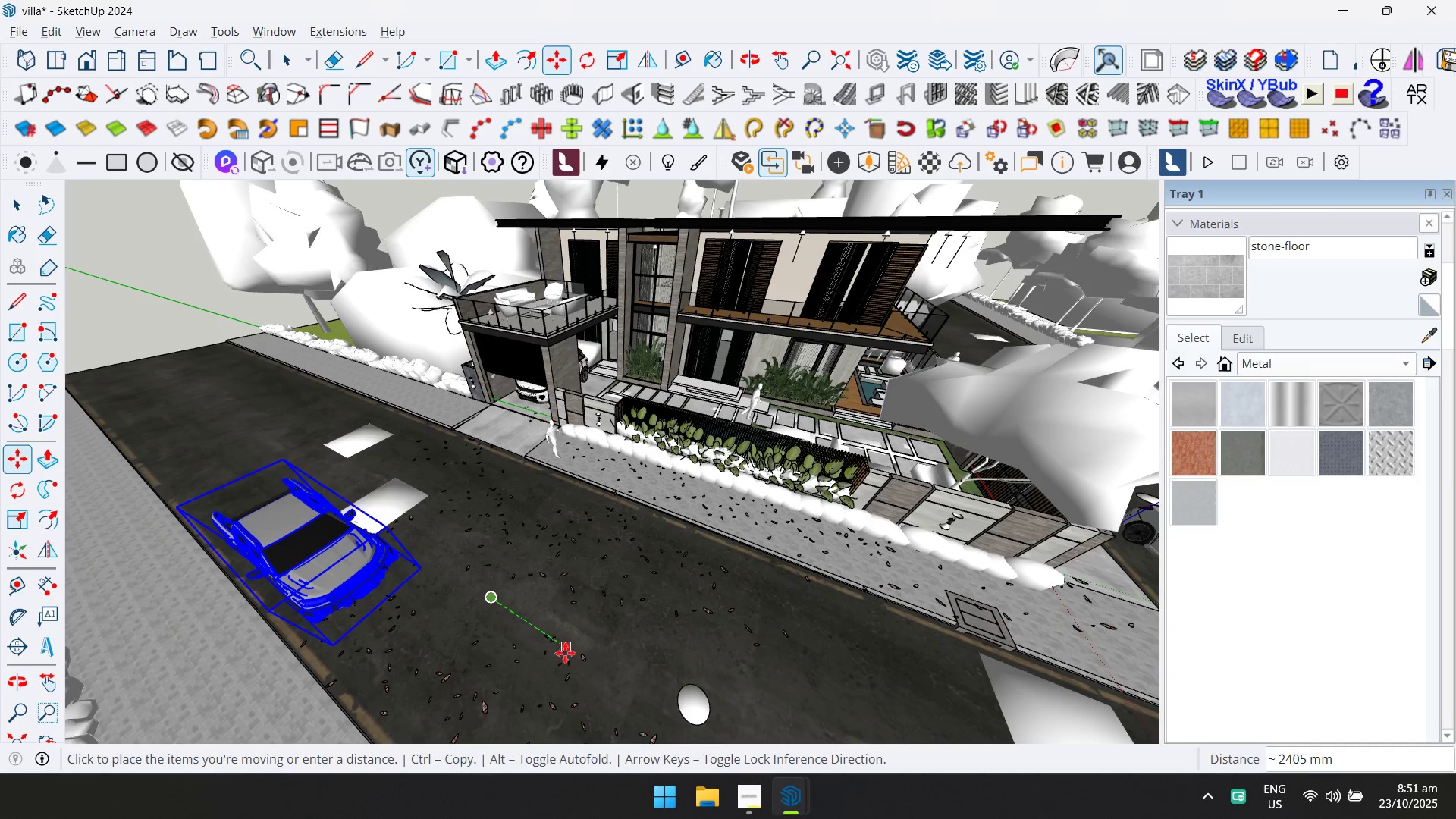 
key(Alt+Tab)
 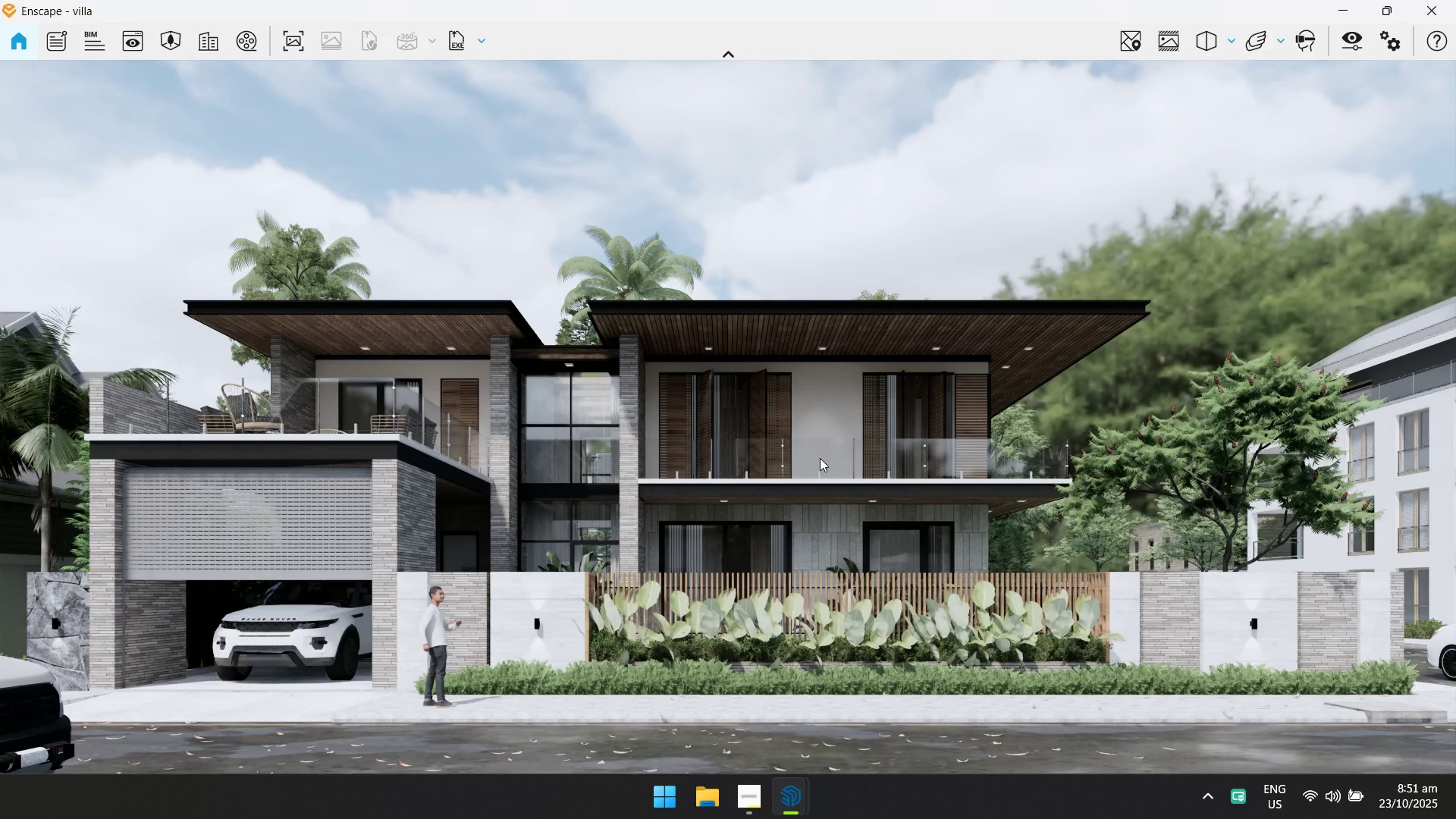 
scroll: coordinate [806, 486], scroll_direction: down, amount: 2.0
 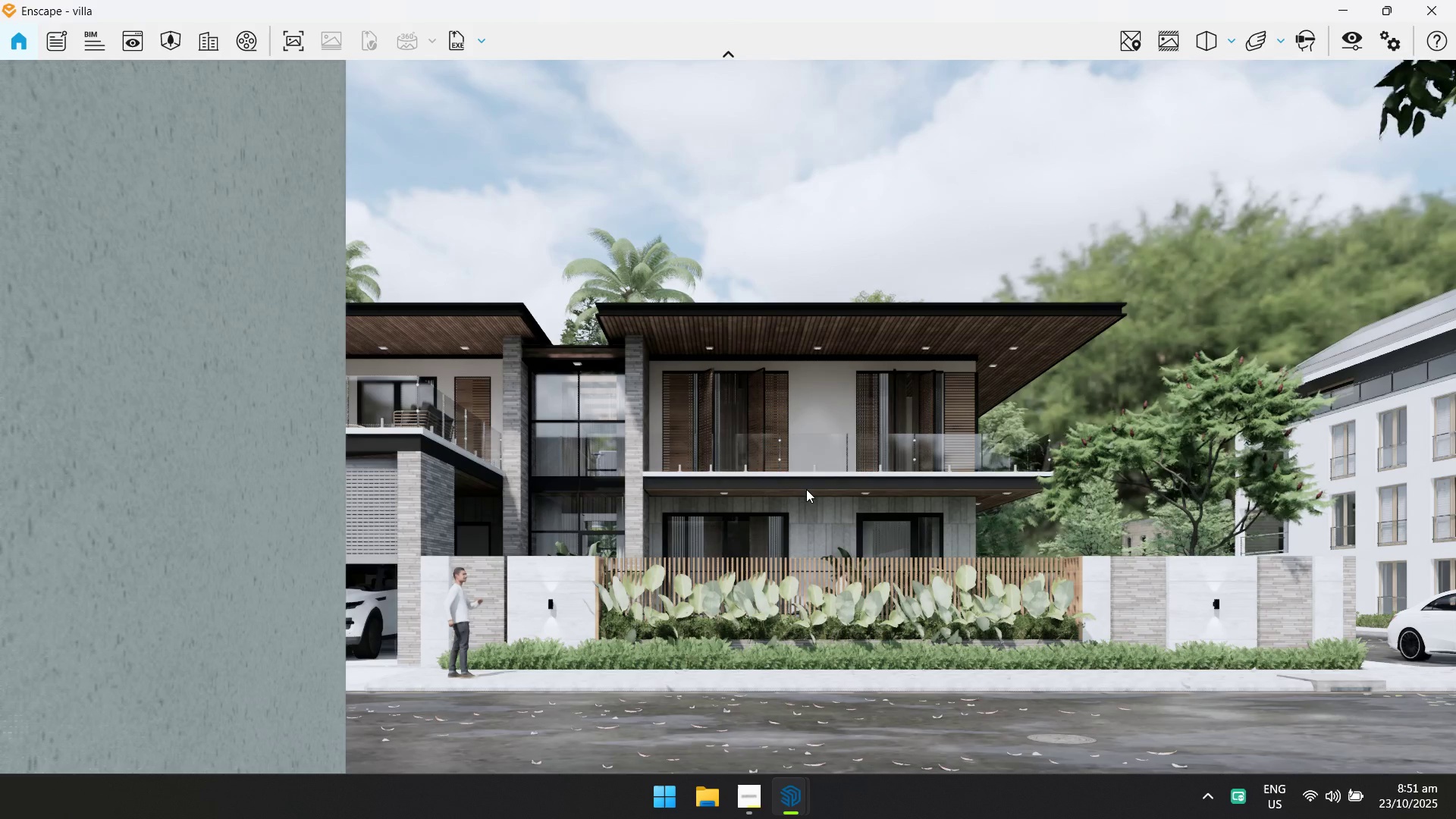 
scroll: coordinate [806, 489], scroll_direction: up, amount: 3.0
 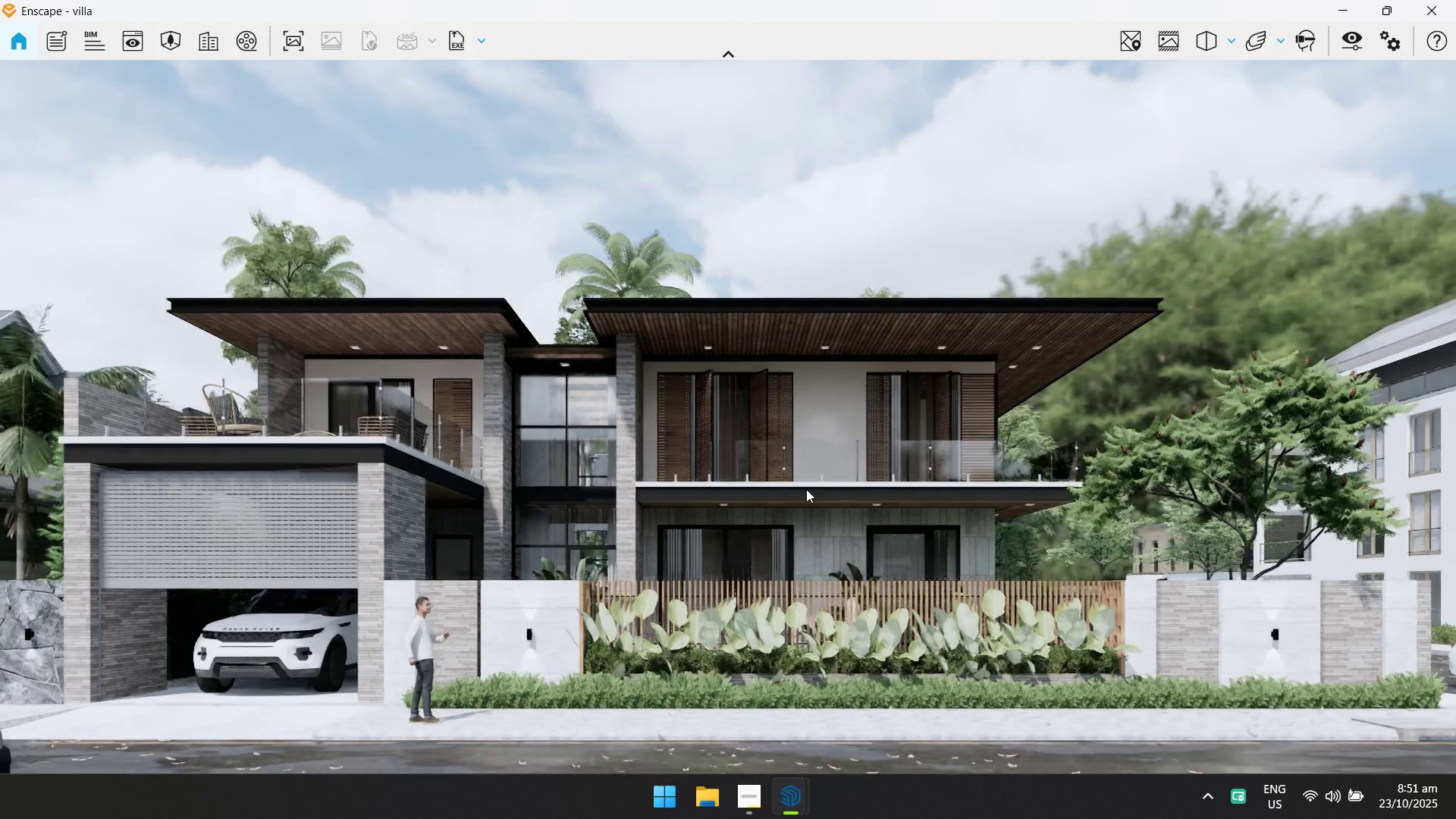 
scroll: coordinate [806, 489], scroll_direction: down, amount: 1.0
 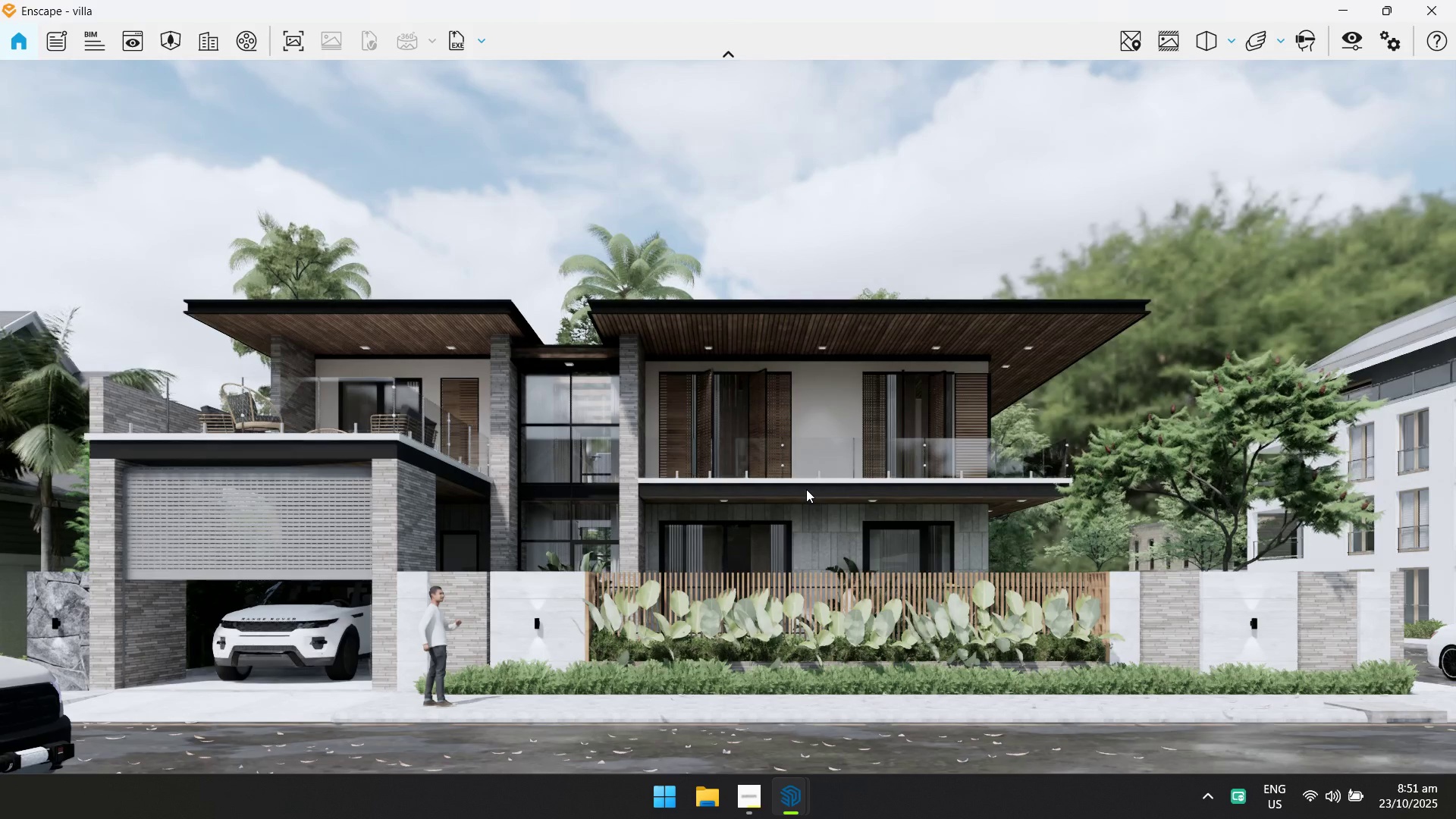 
key(A)
 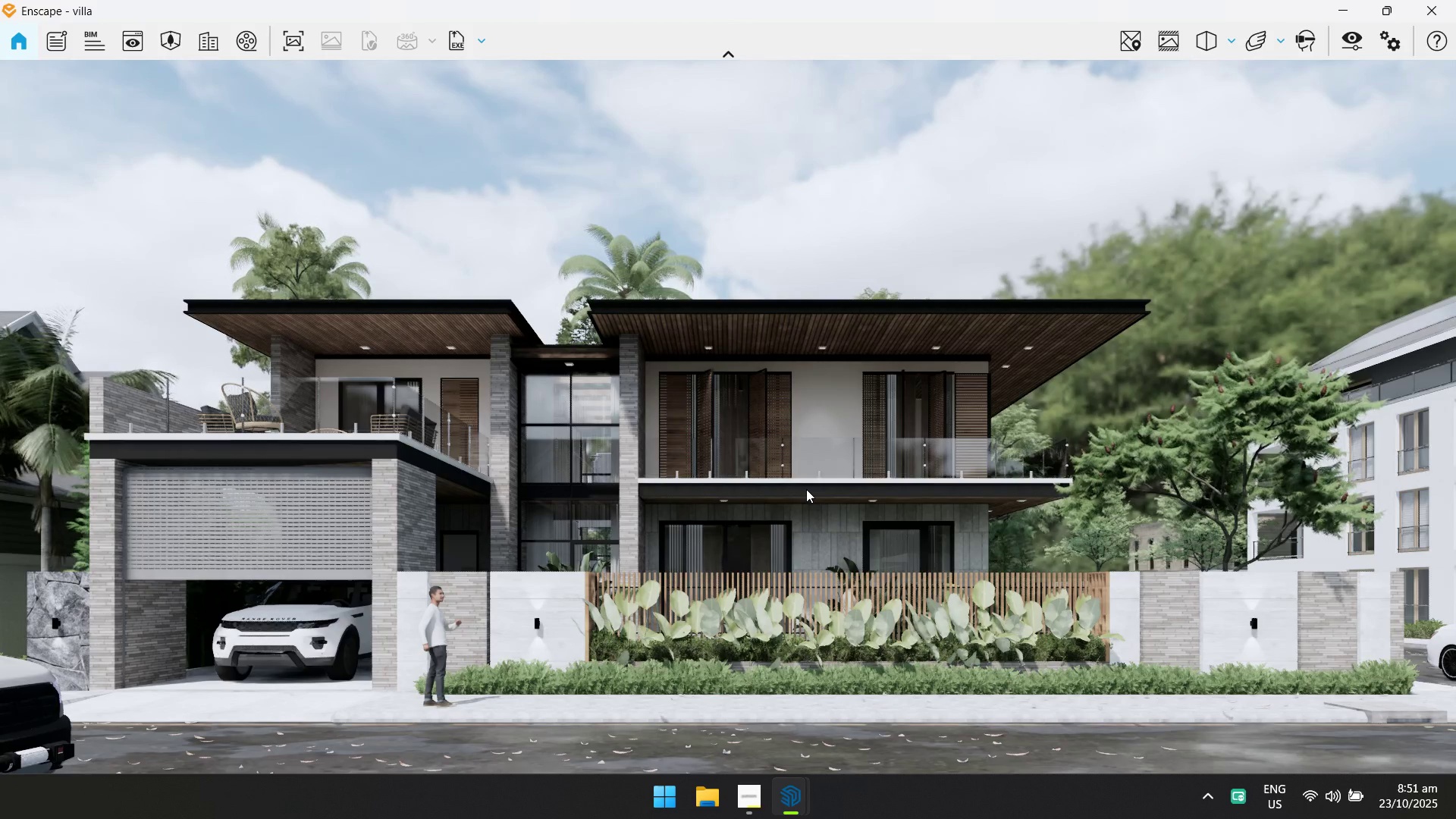 
left_click([806, 489])
 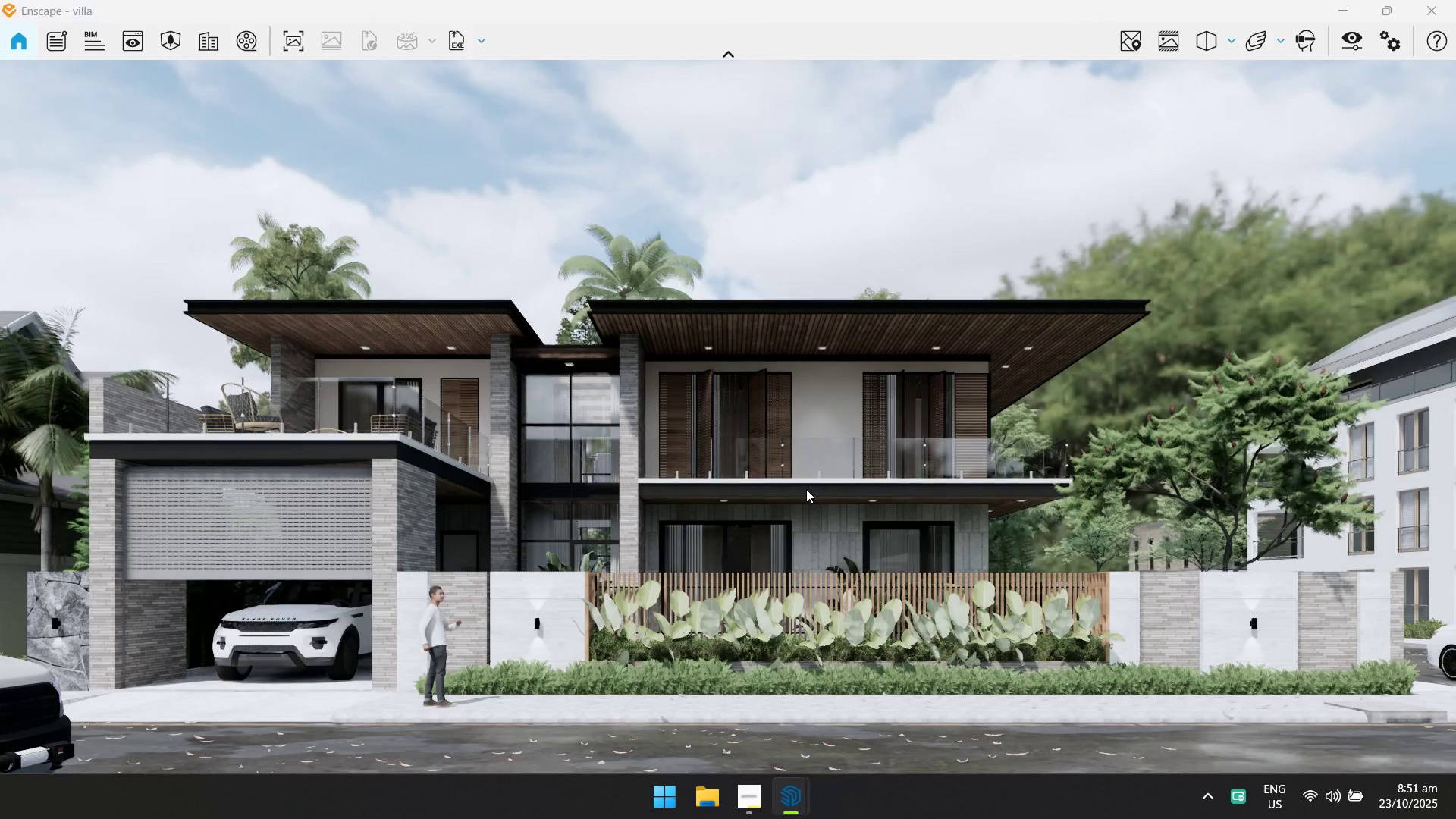 
key(A)
 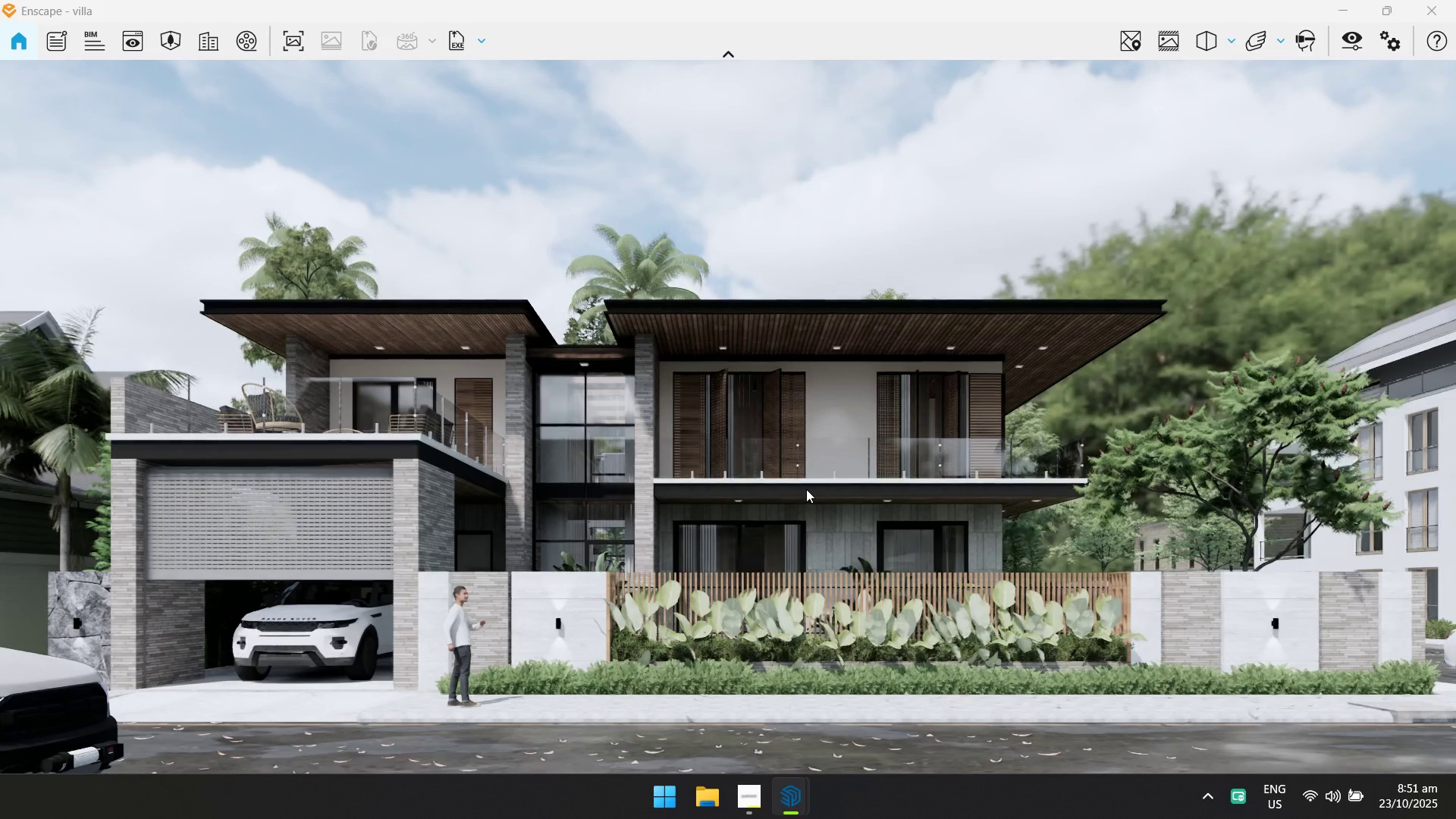 
key(Alt+Tab)
 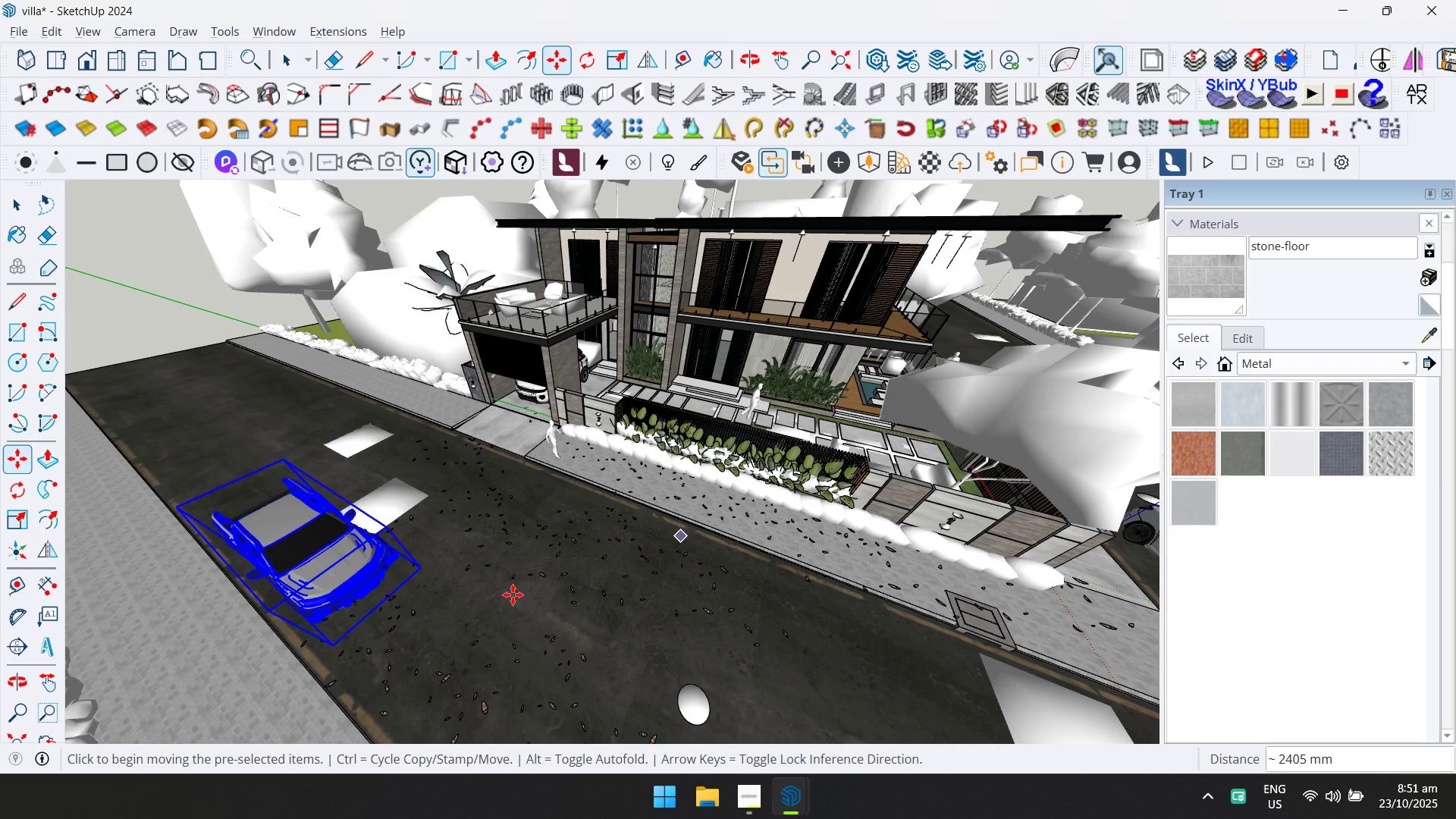 
left_click([502, 611])
 